 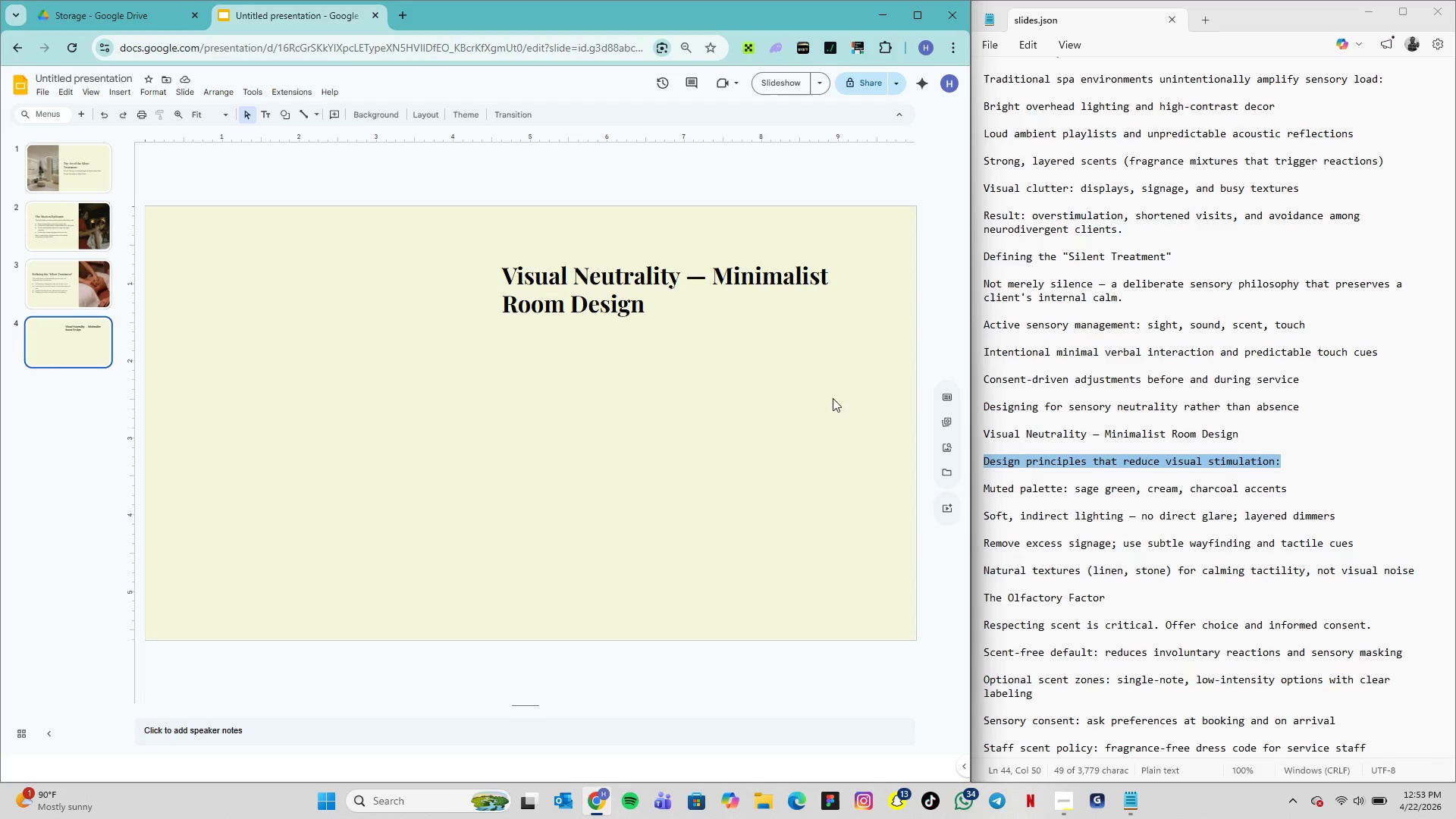 
left_click([273, 118])
 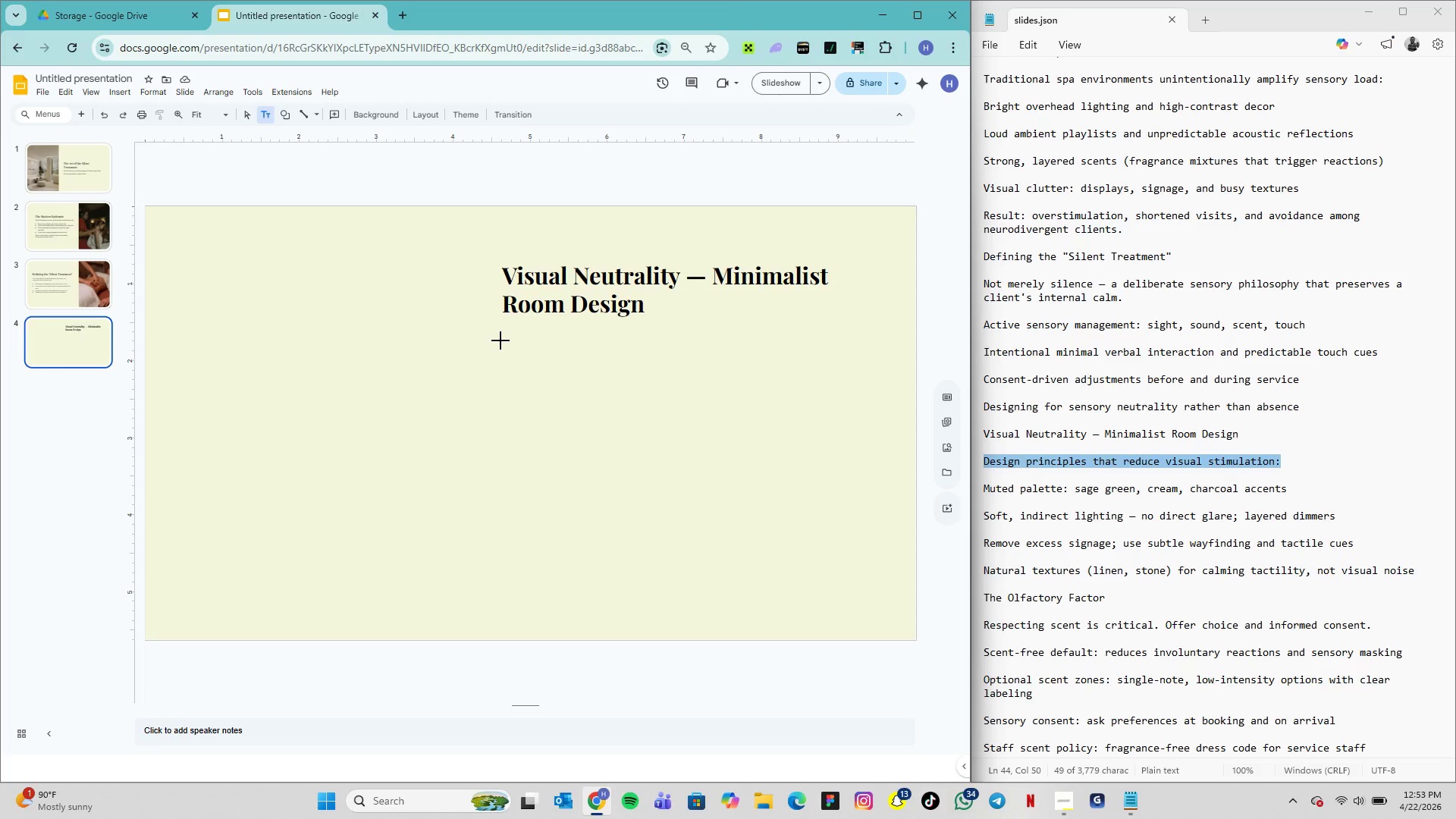 
left_click([506, 342])
 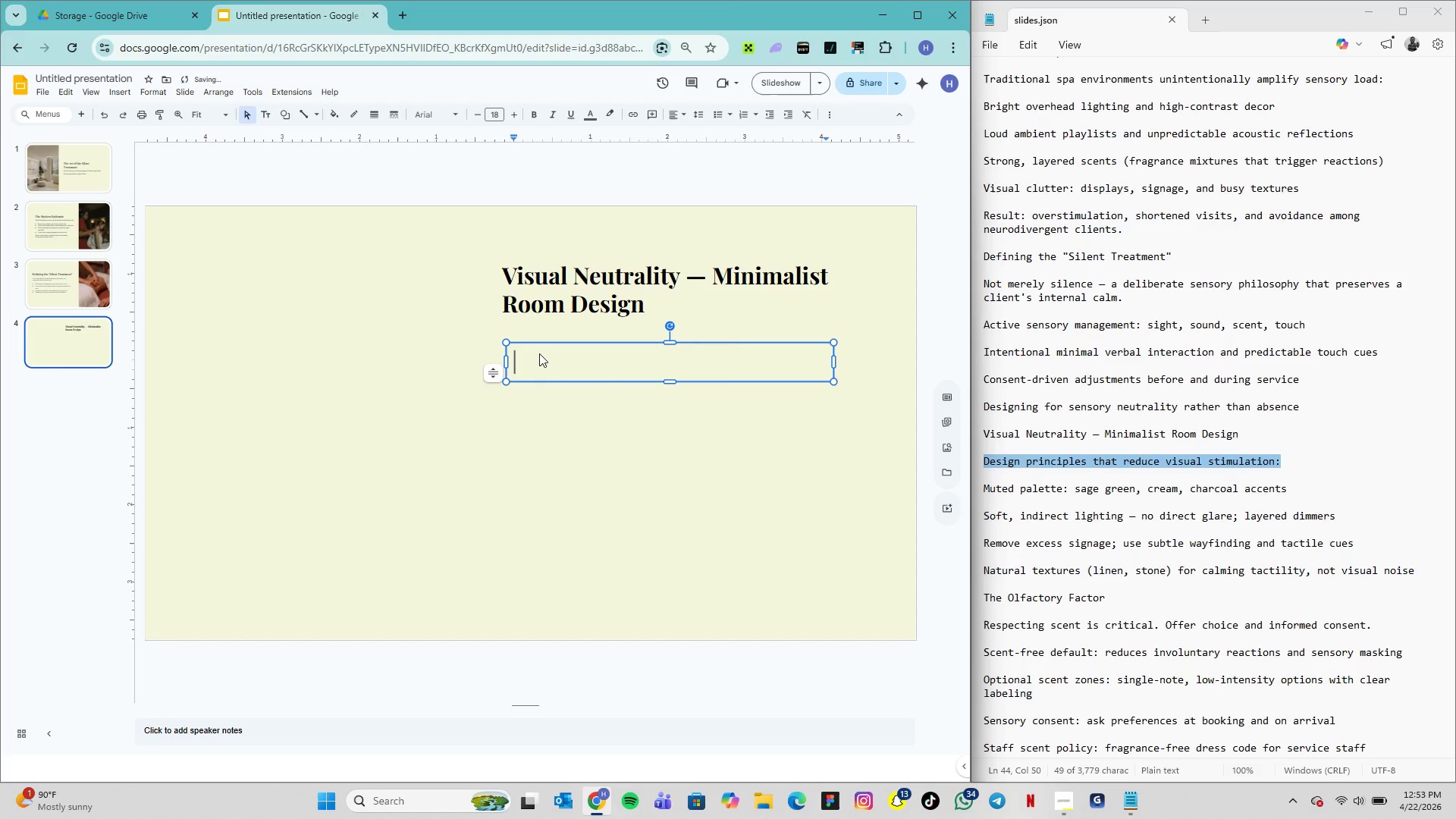 
key(Control+V)
 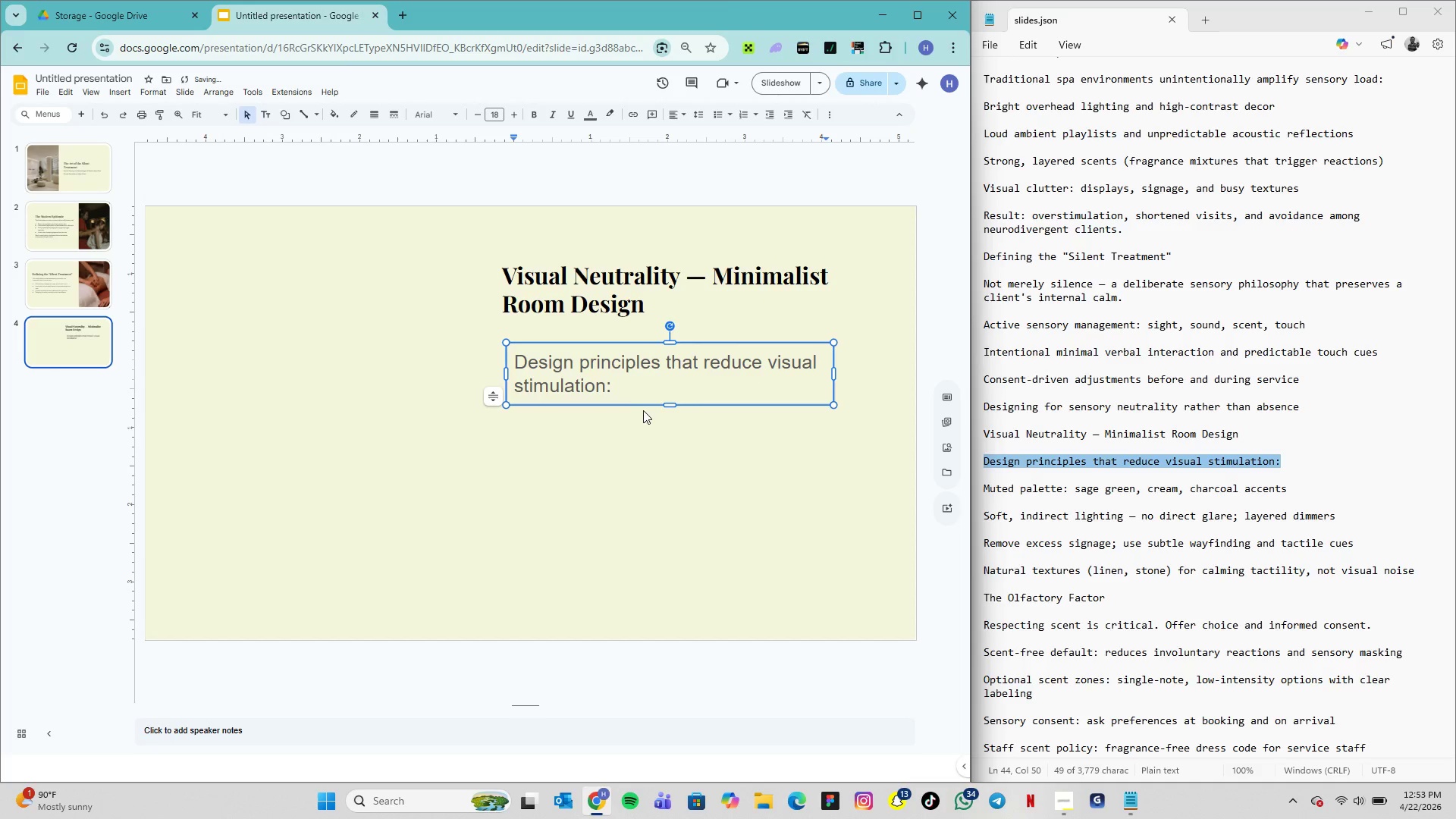 
left_click_drag(start_coordinate=[617, 391], to_coordinate=[513, 340])
 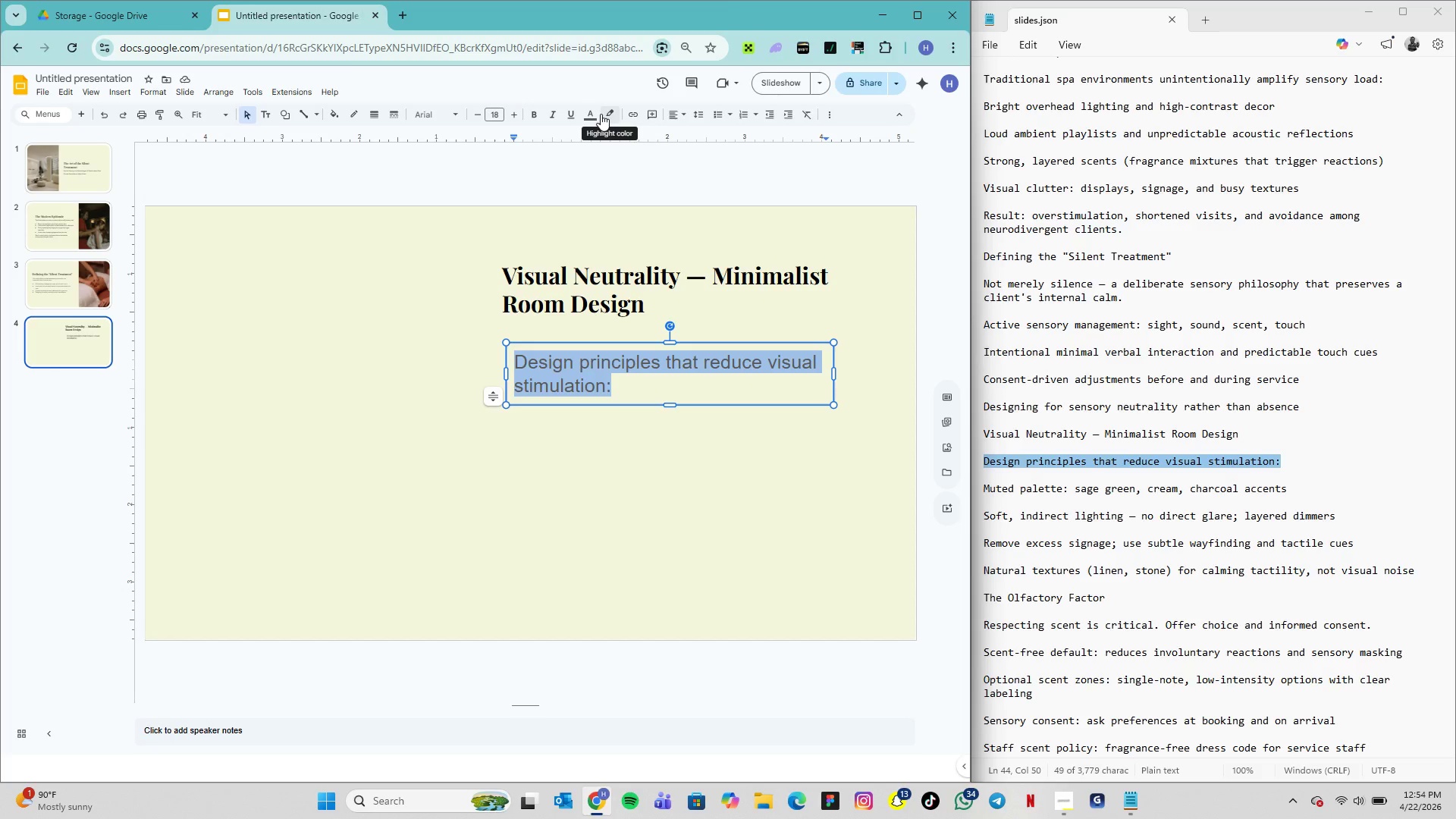 
wait(38.12)
 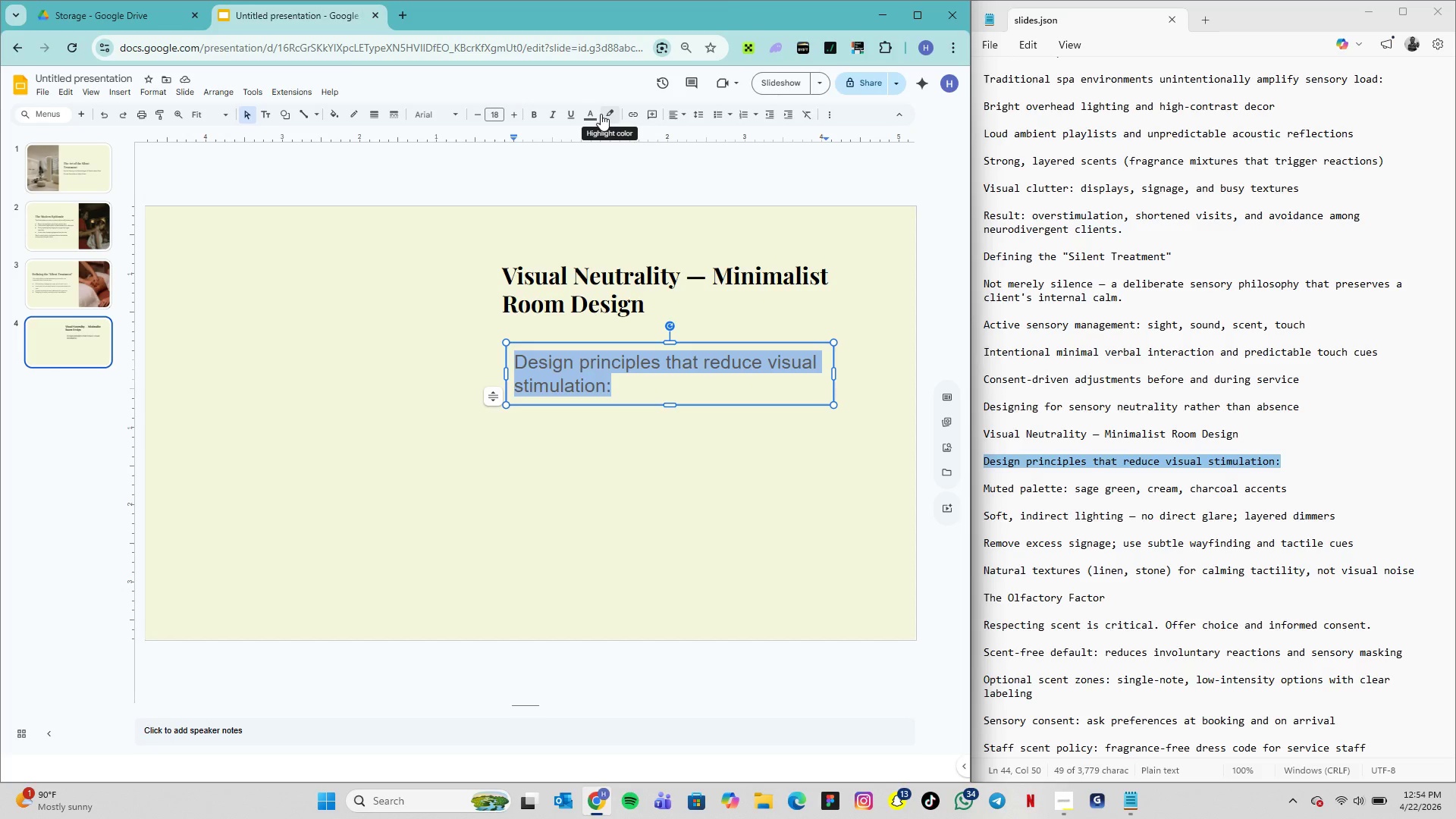 
left_click([451, 115])
 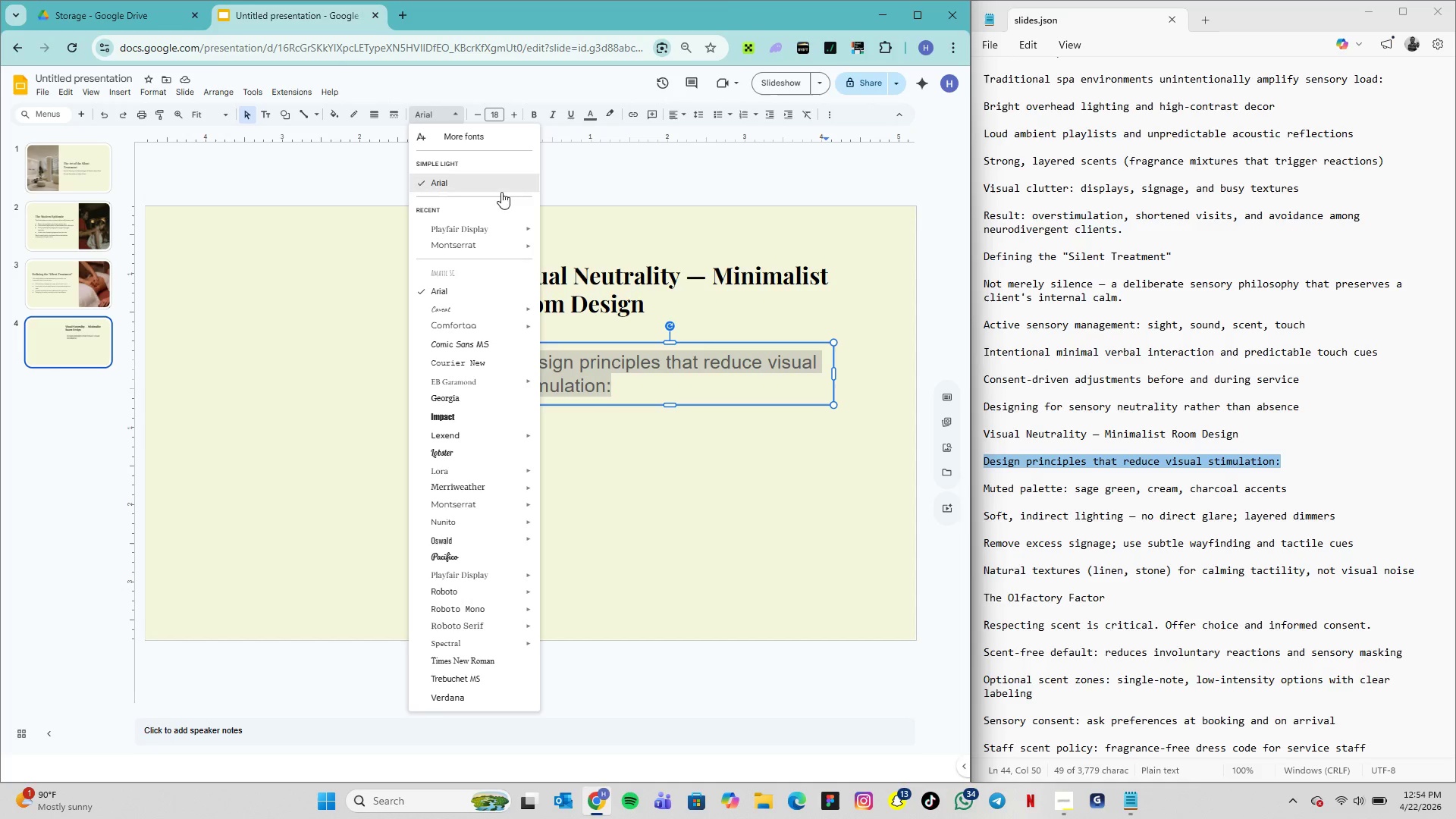 
mouse_move([600, 306])
 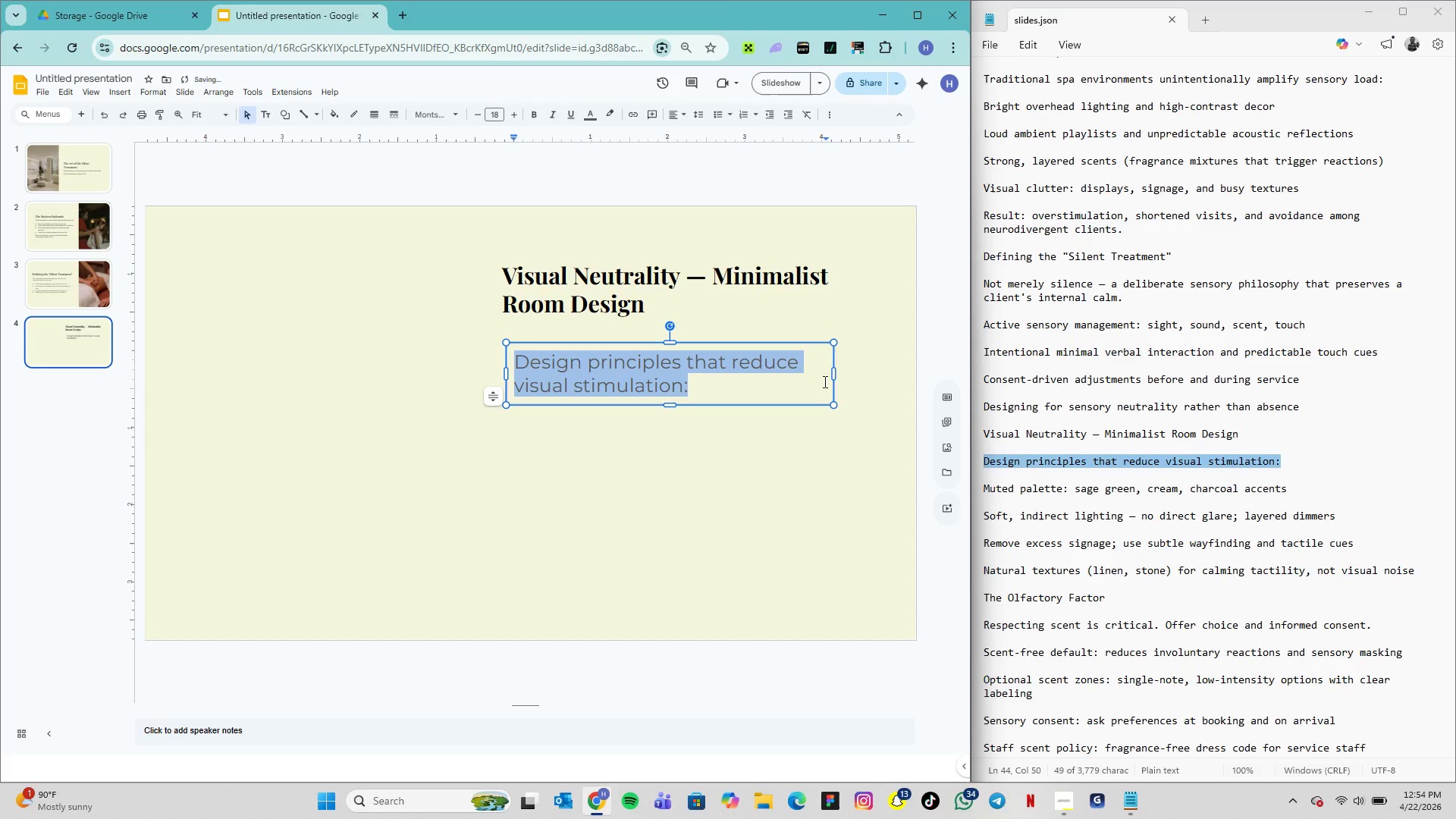 
left_click_drag(start_coordinate=[833, 375], to_coordinate=[874, 381])
 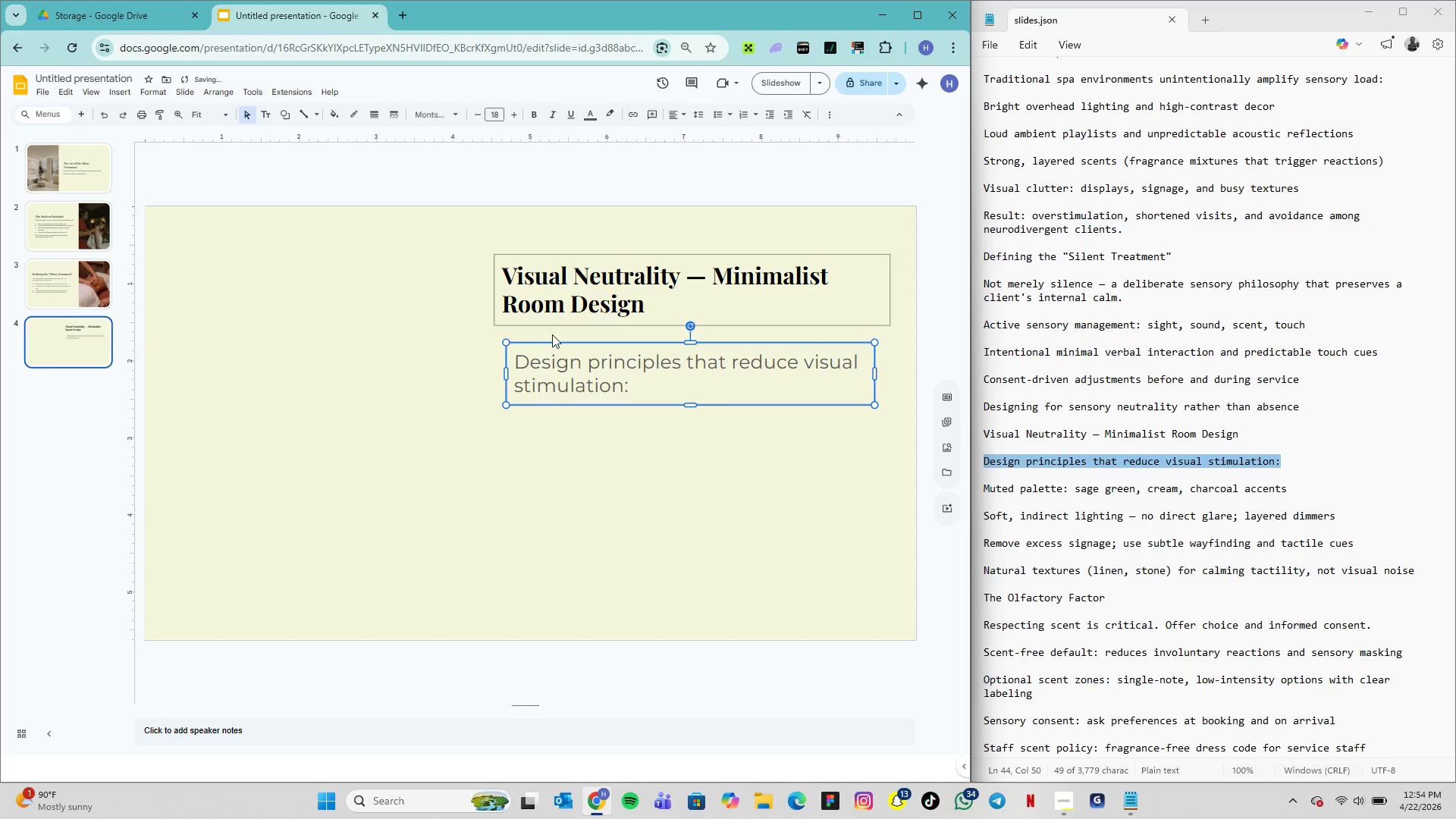 
left_click([563, 363])
 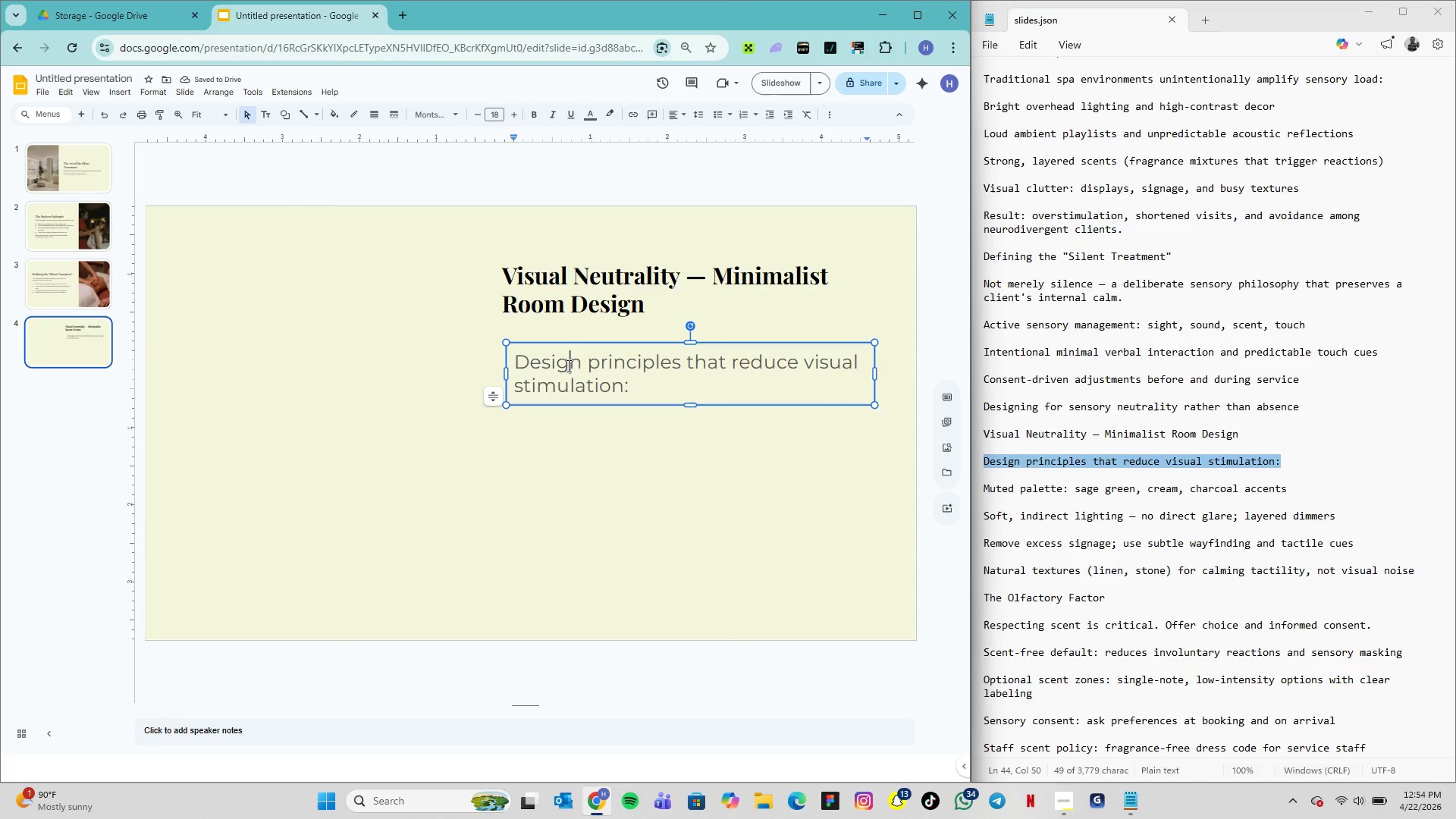 
triple_click([567, 366])
 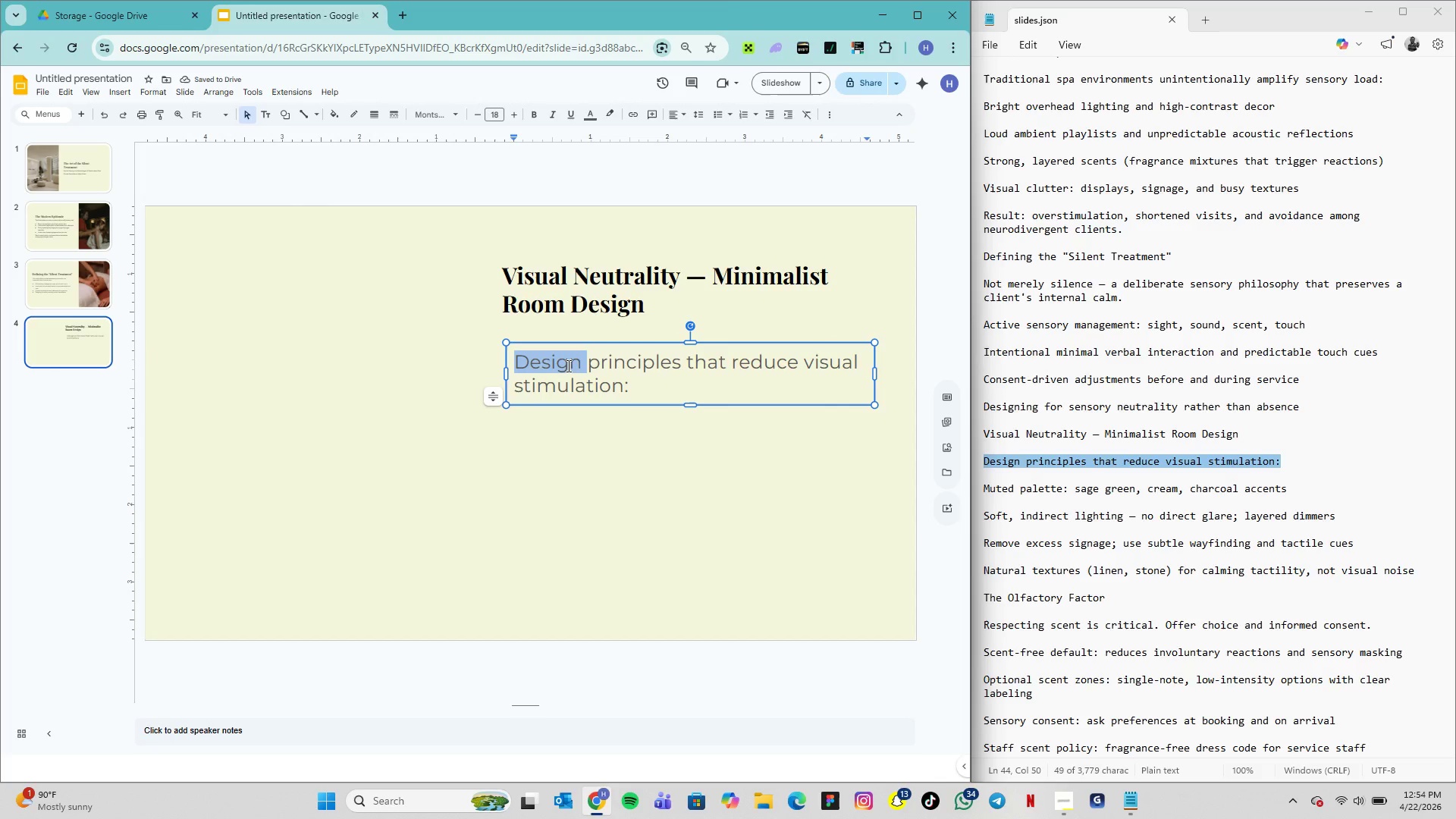 
triple_click([567, 366])
 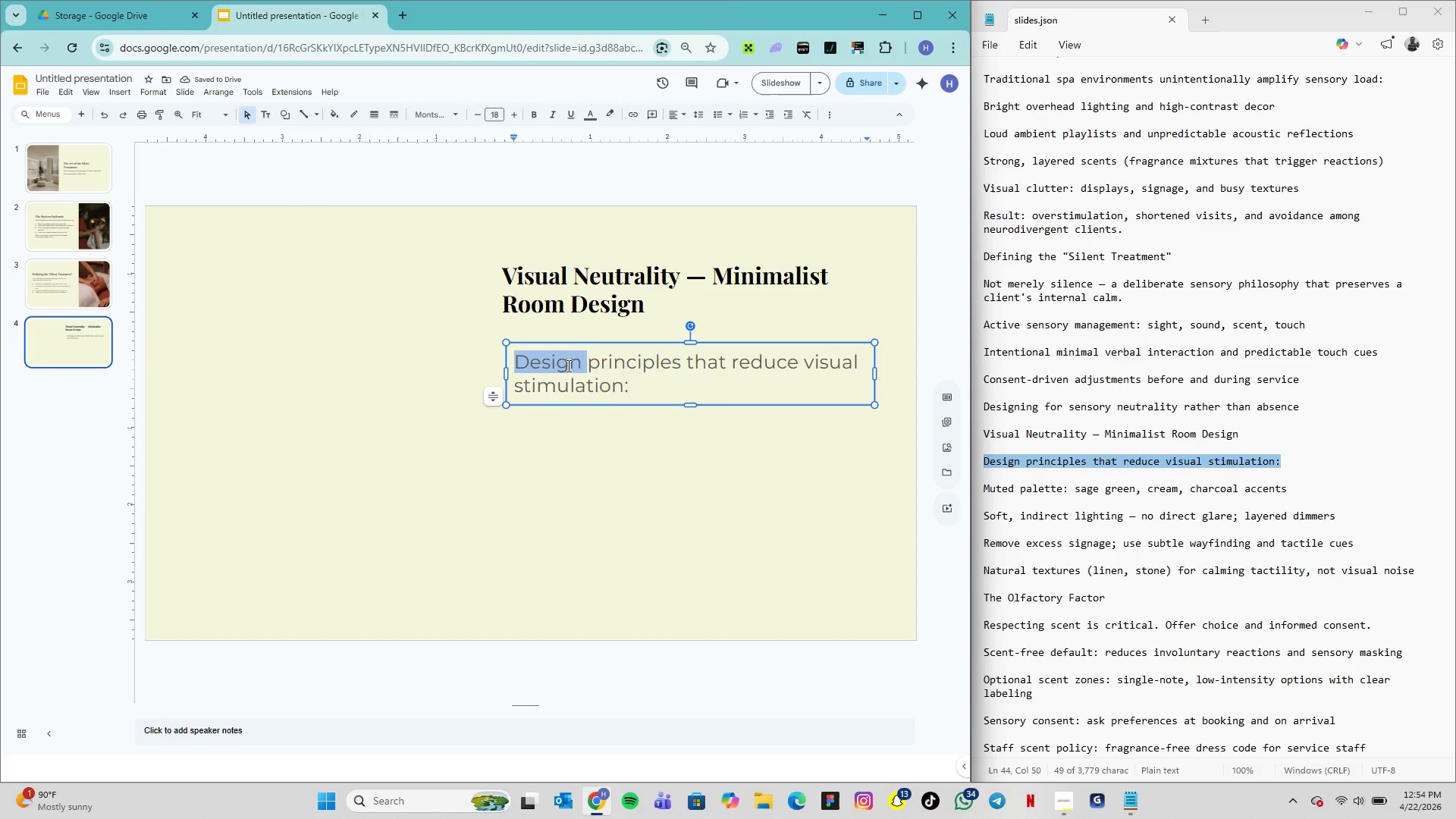 
triple_click([567, 366])
 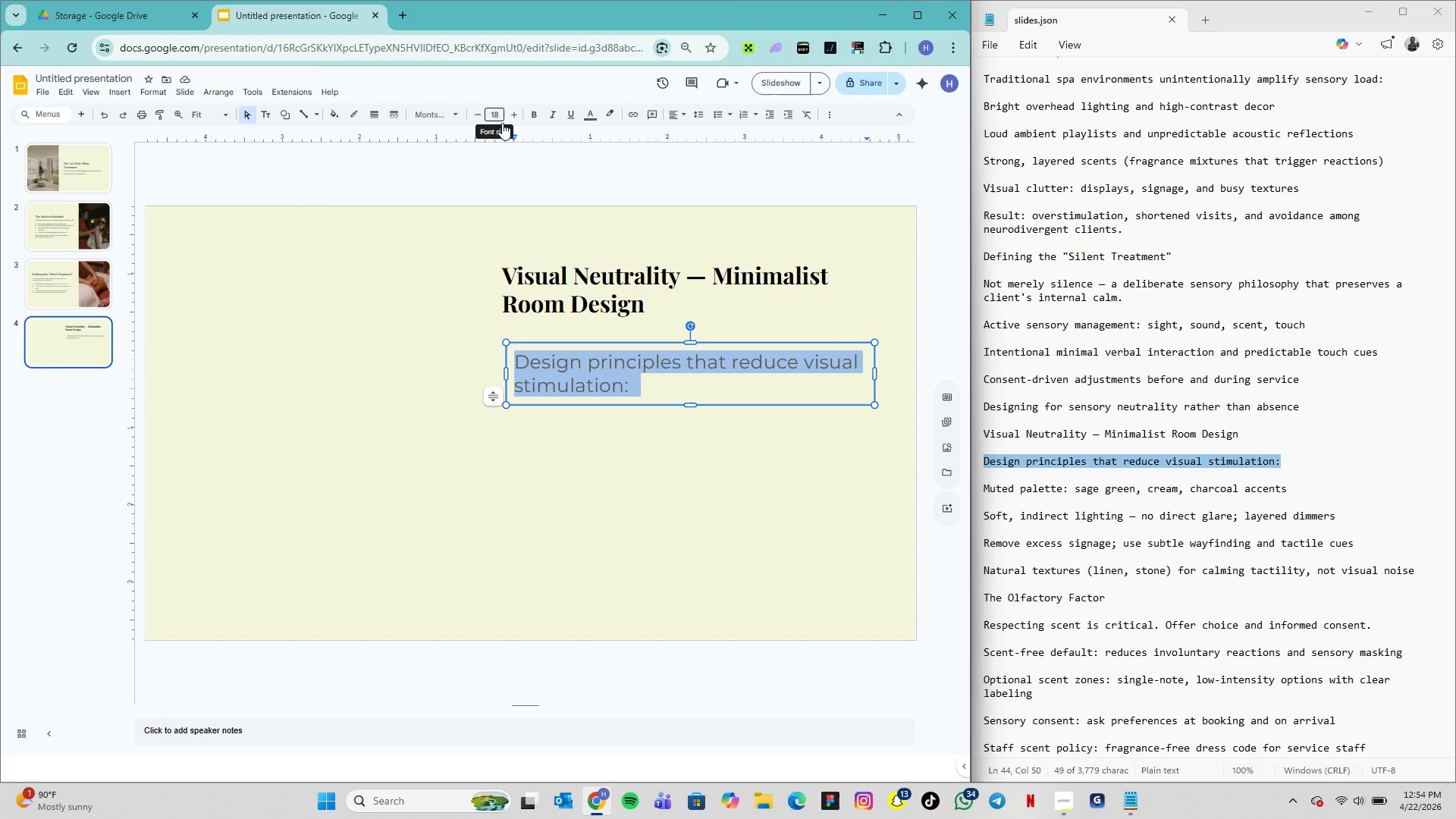 
left_click([498, 115])
 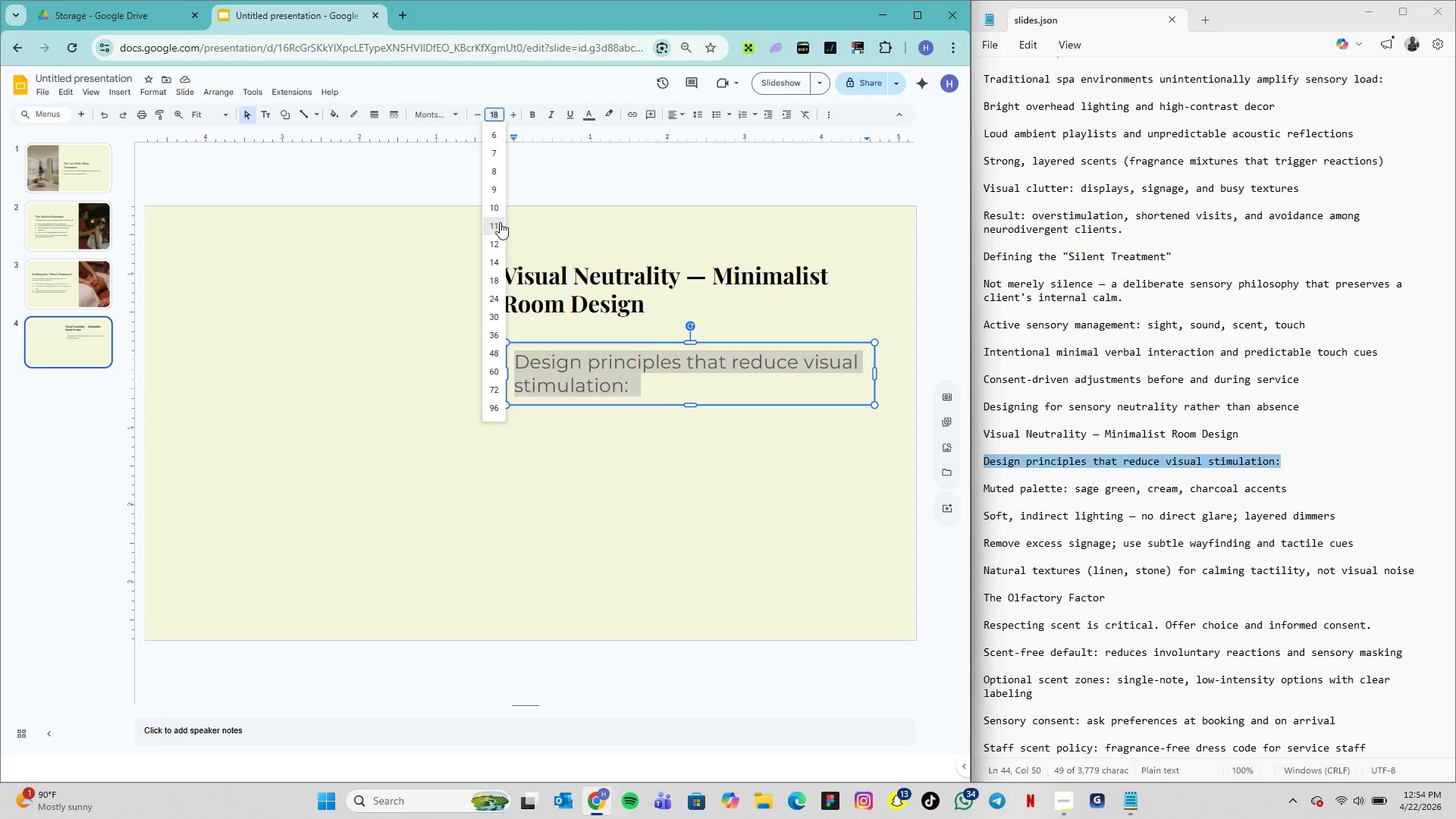 
left_click([497, 203])
 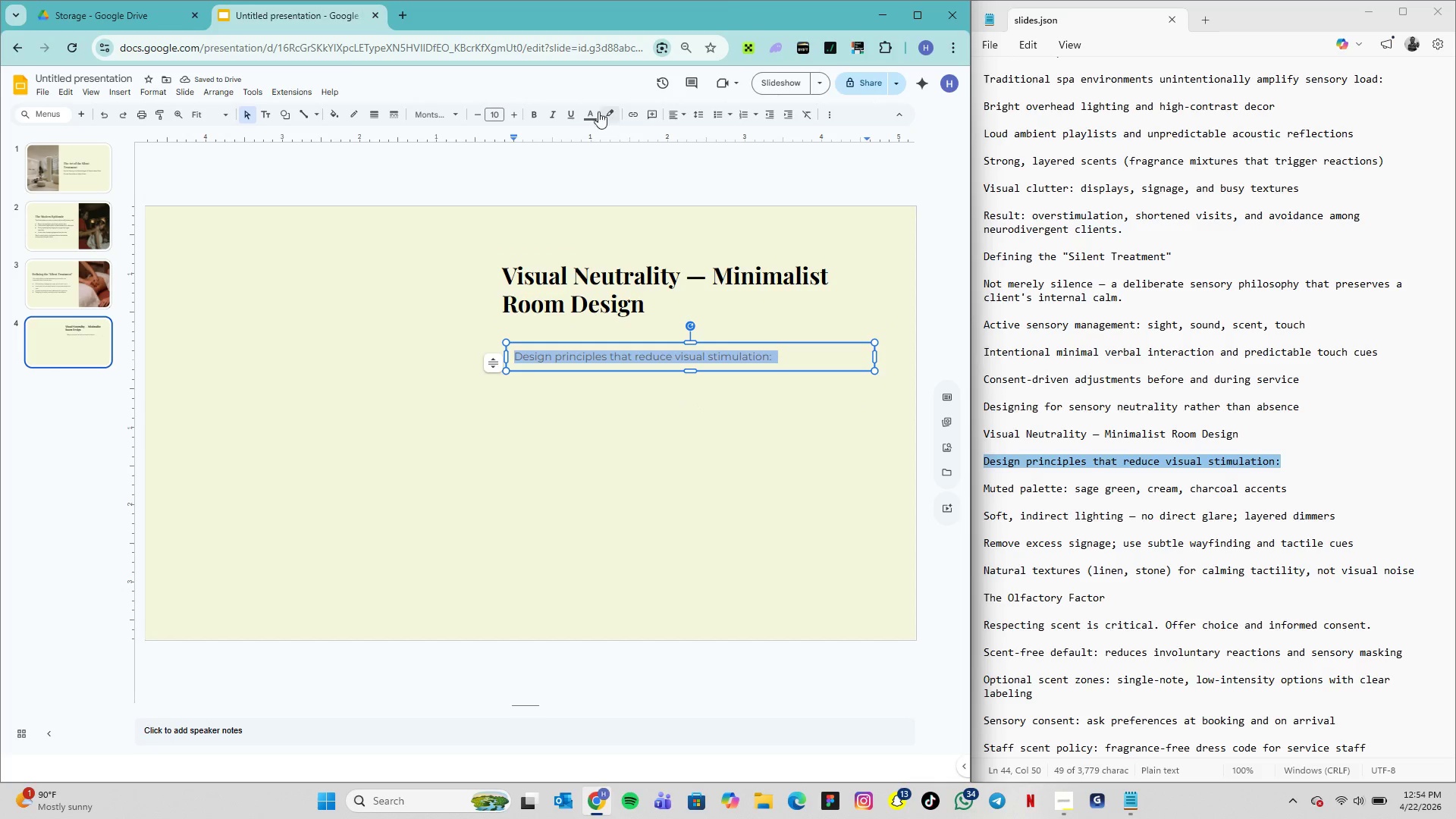 
left_click([586, 121])
 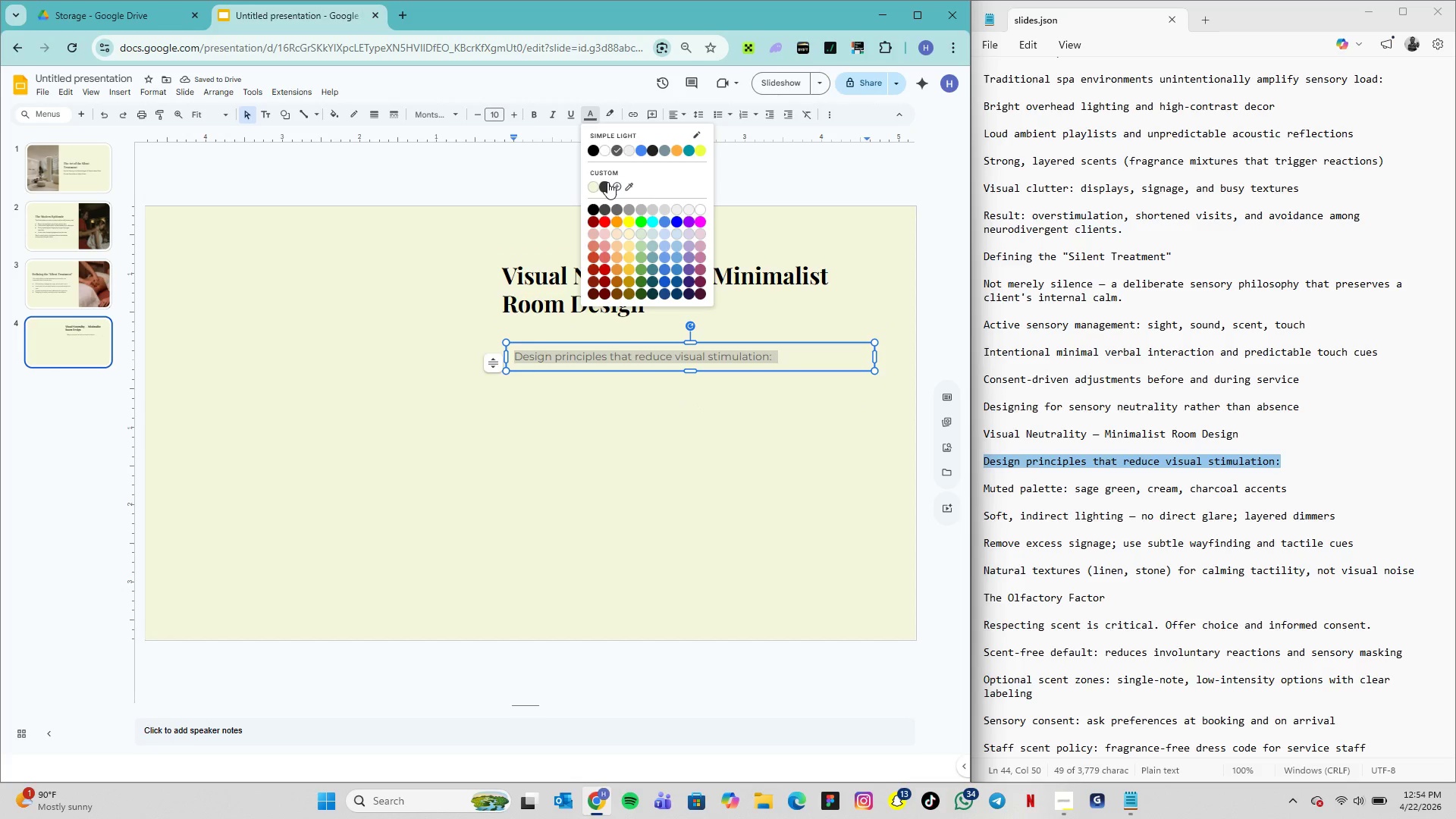 
left_click([607, 182])
 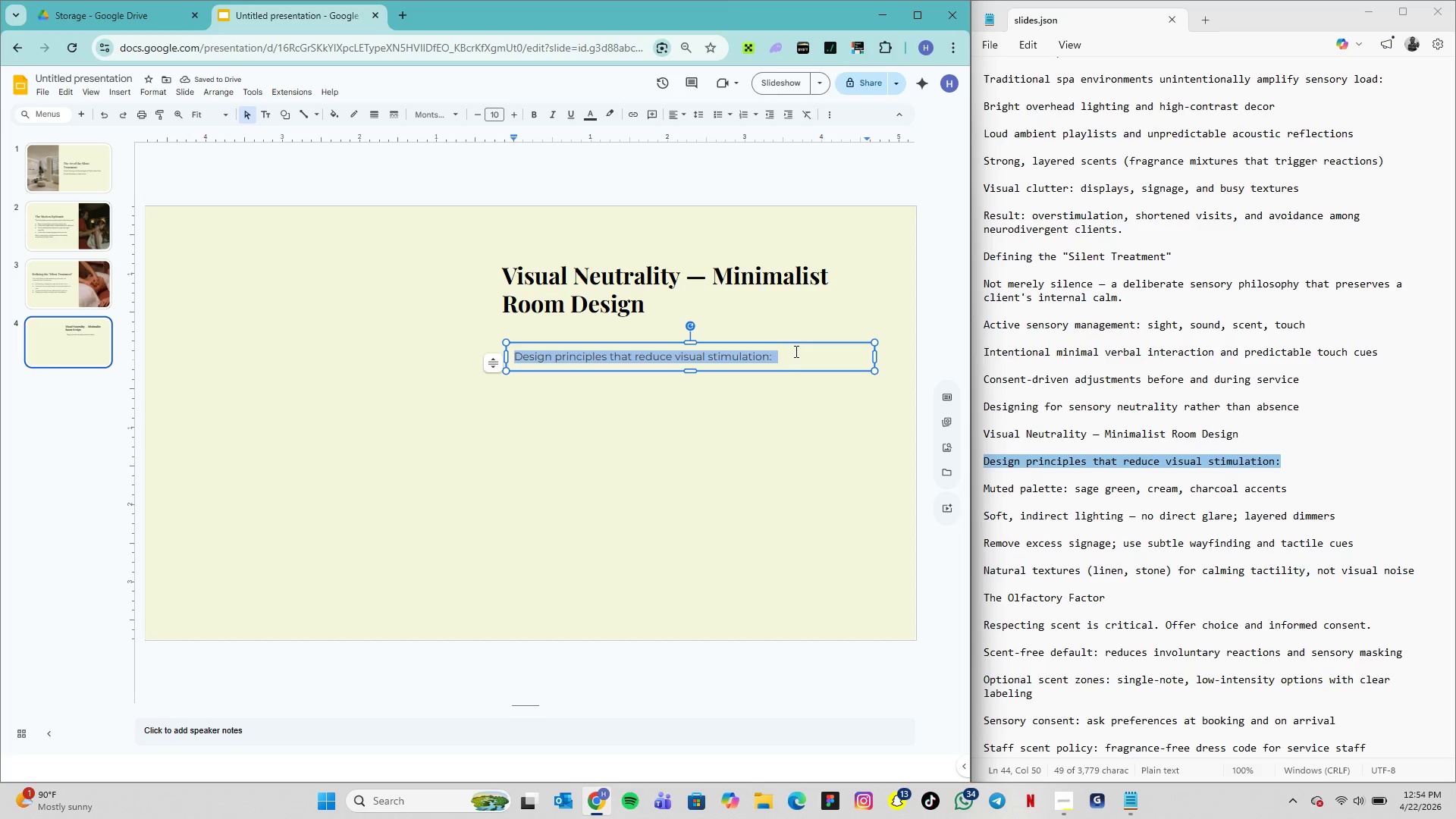 
left_click_drag(start_coordinate=[798, 341], to_coordinate=[785, 325])
 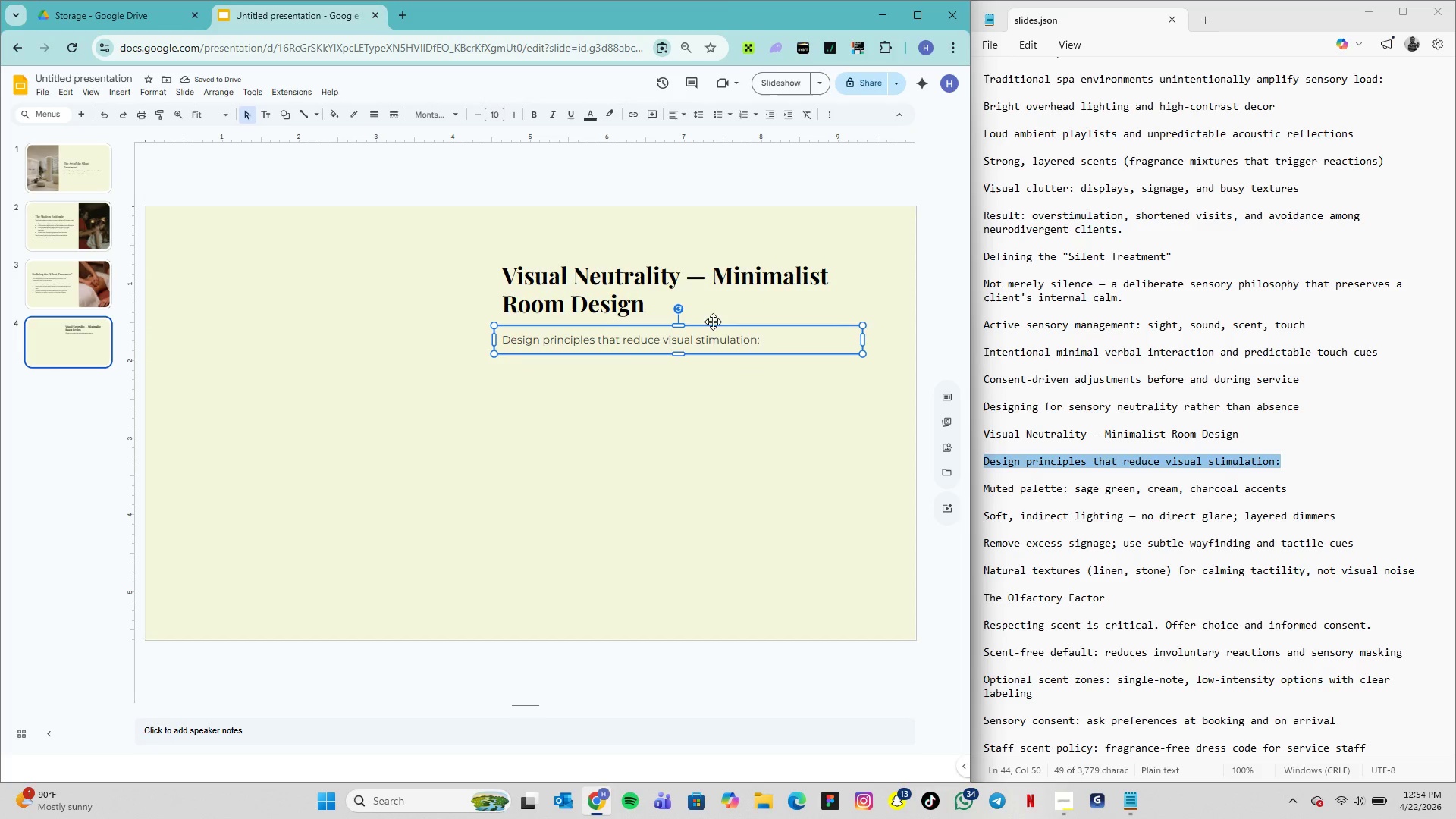 
left_click([71, 292])
 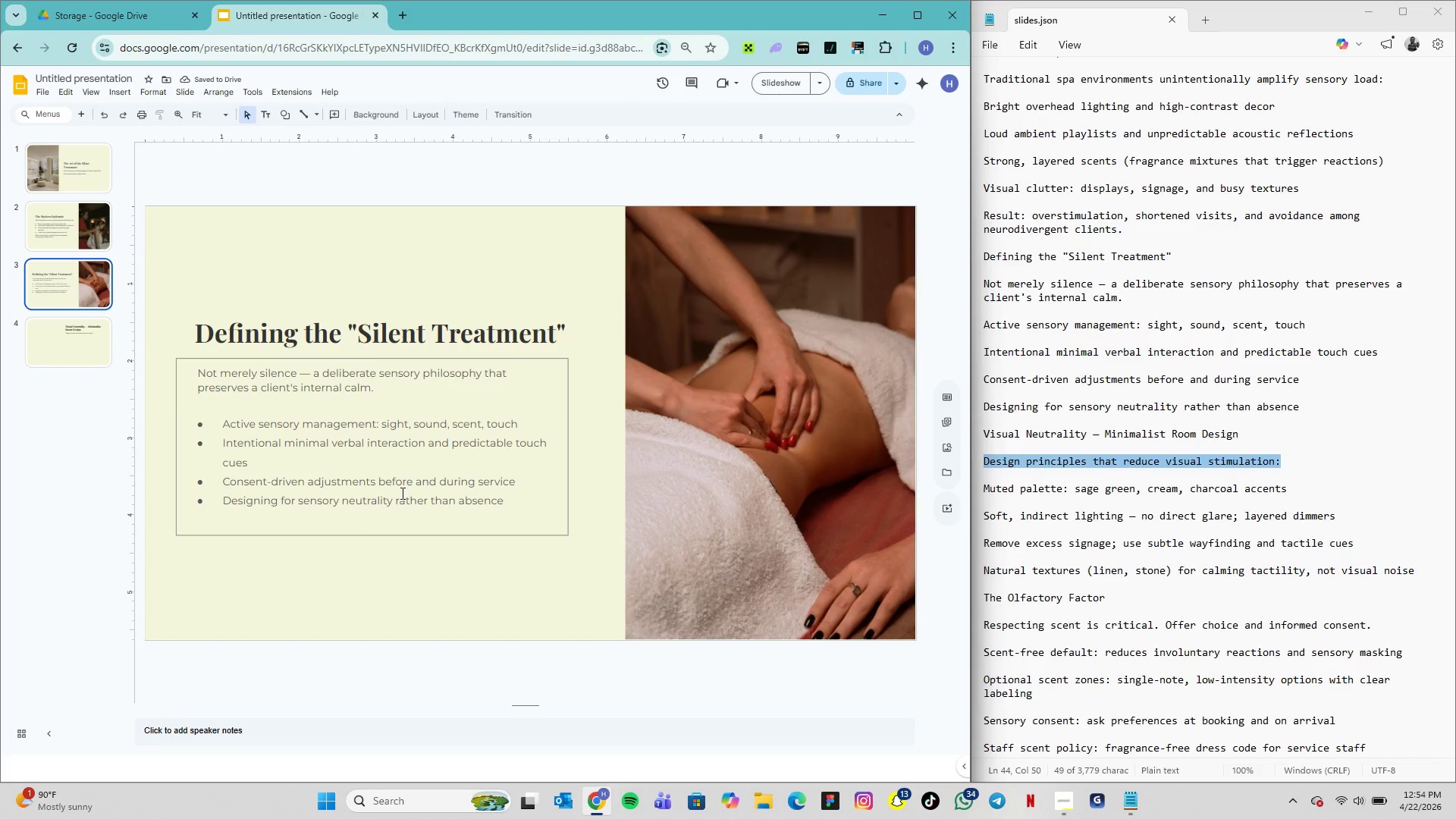 
double_click([401, 493])
 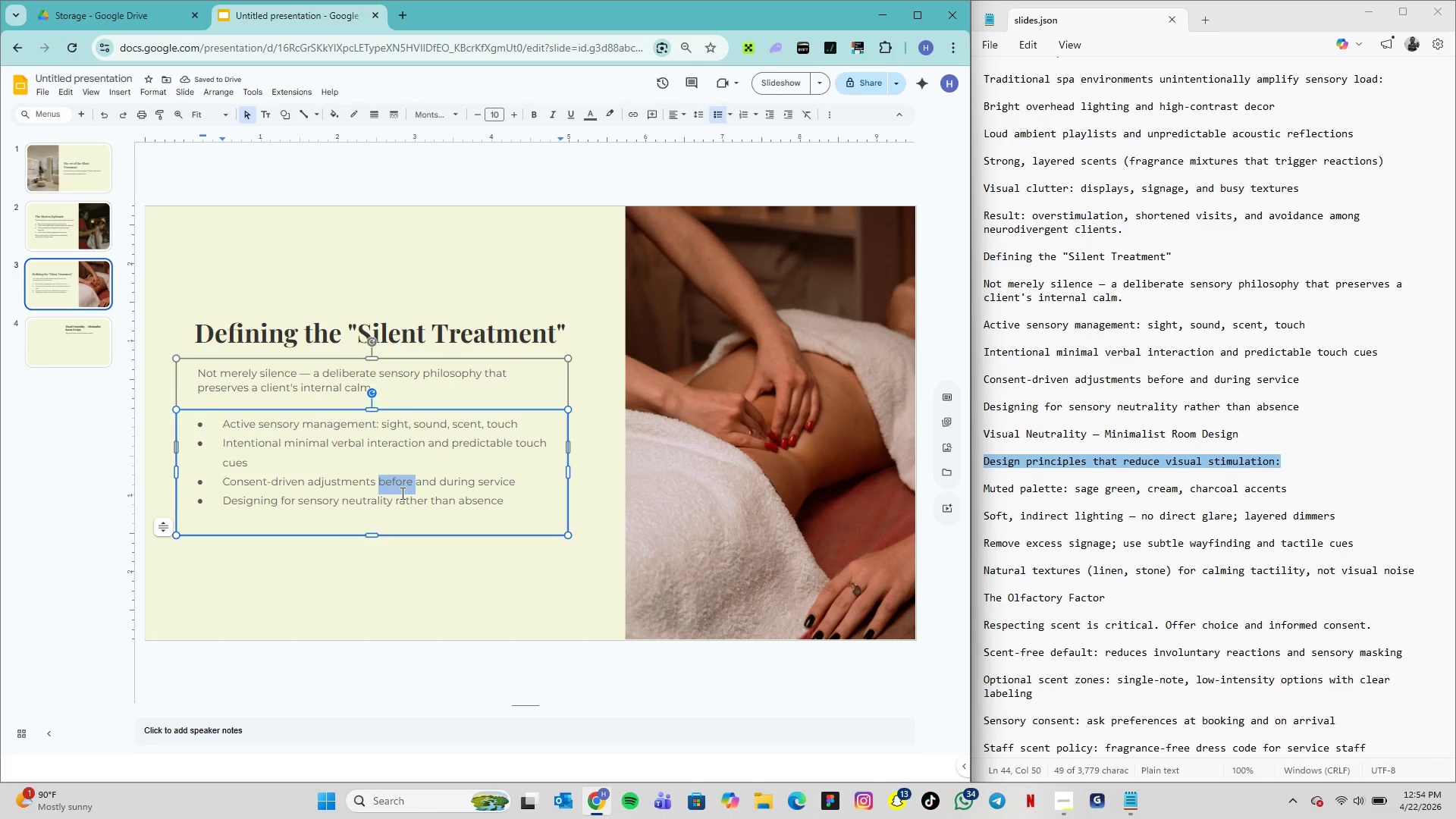 
triple_click([401, 493])
 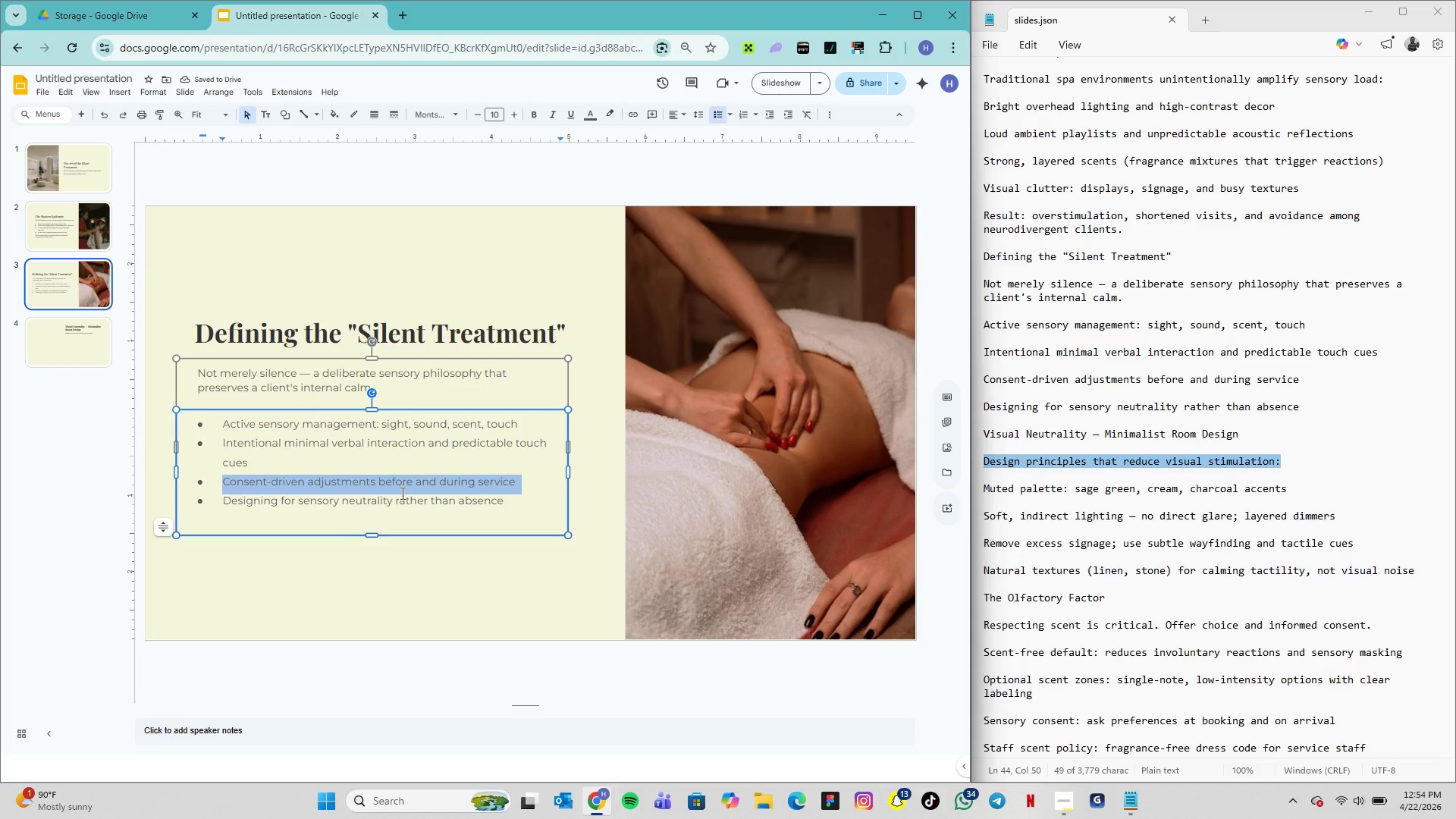 
triple_click([401, 493])
 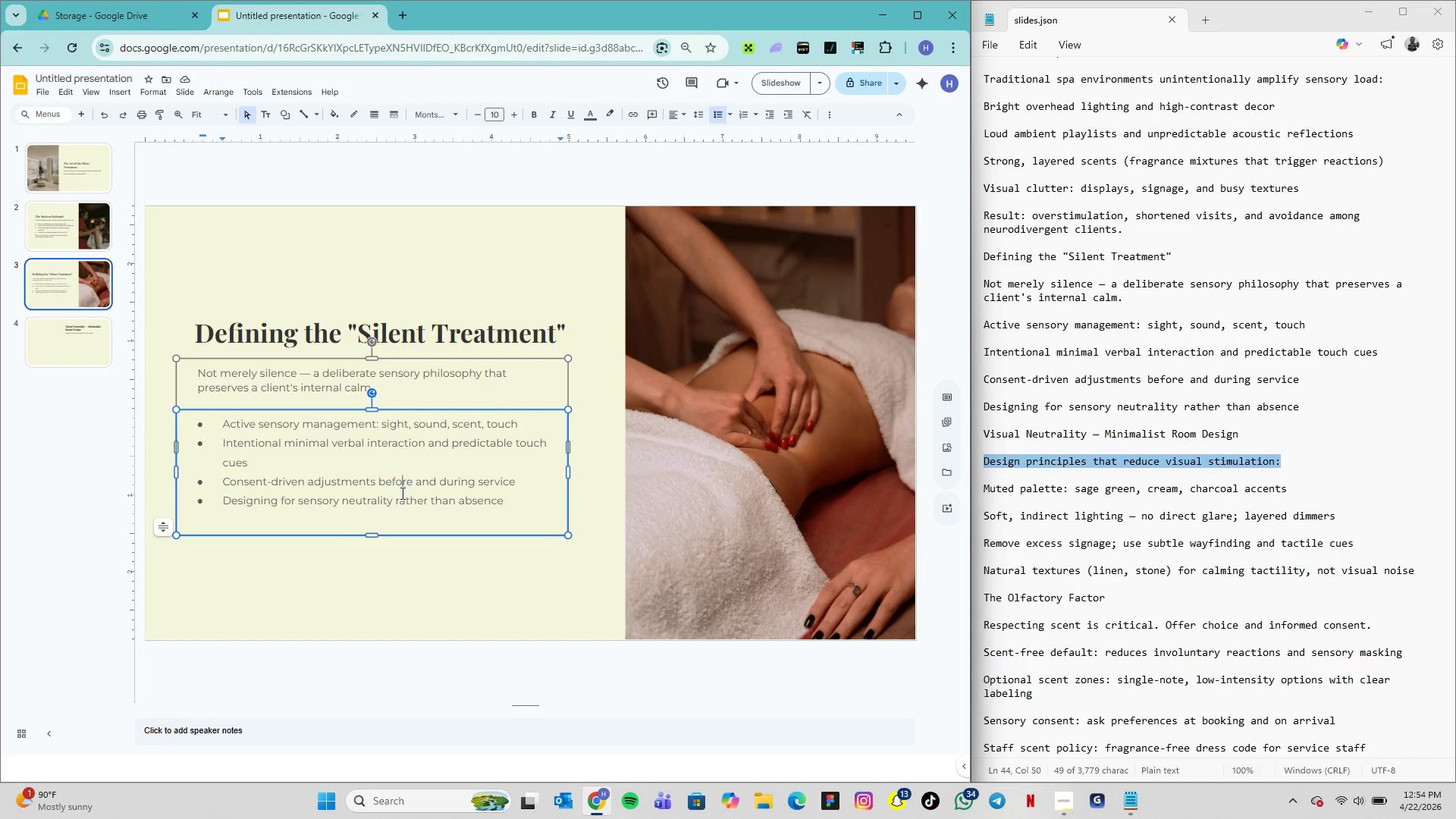 
double_click([401, 493])
 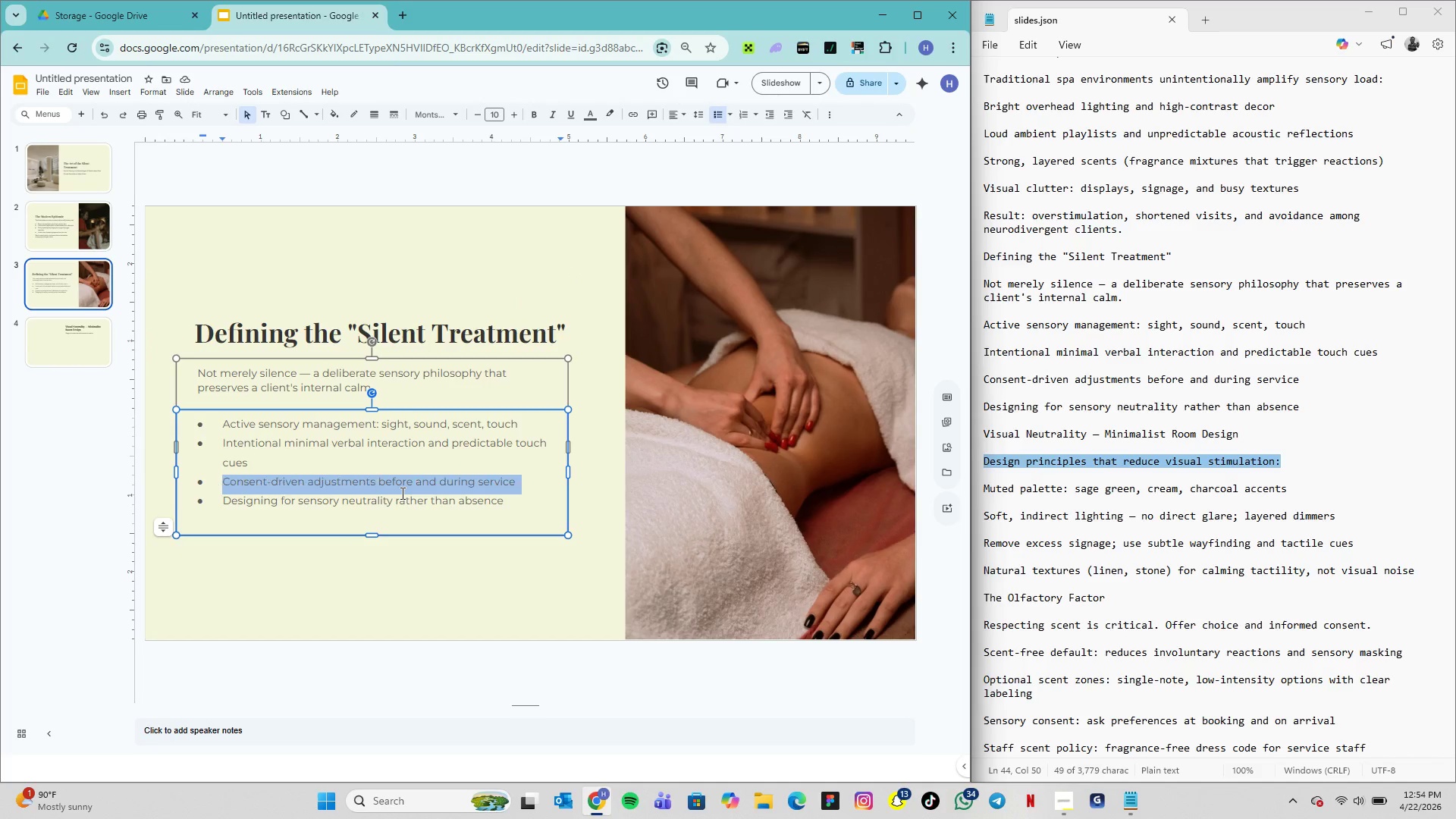 
triple_click([401, 493])
 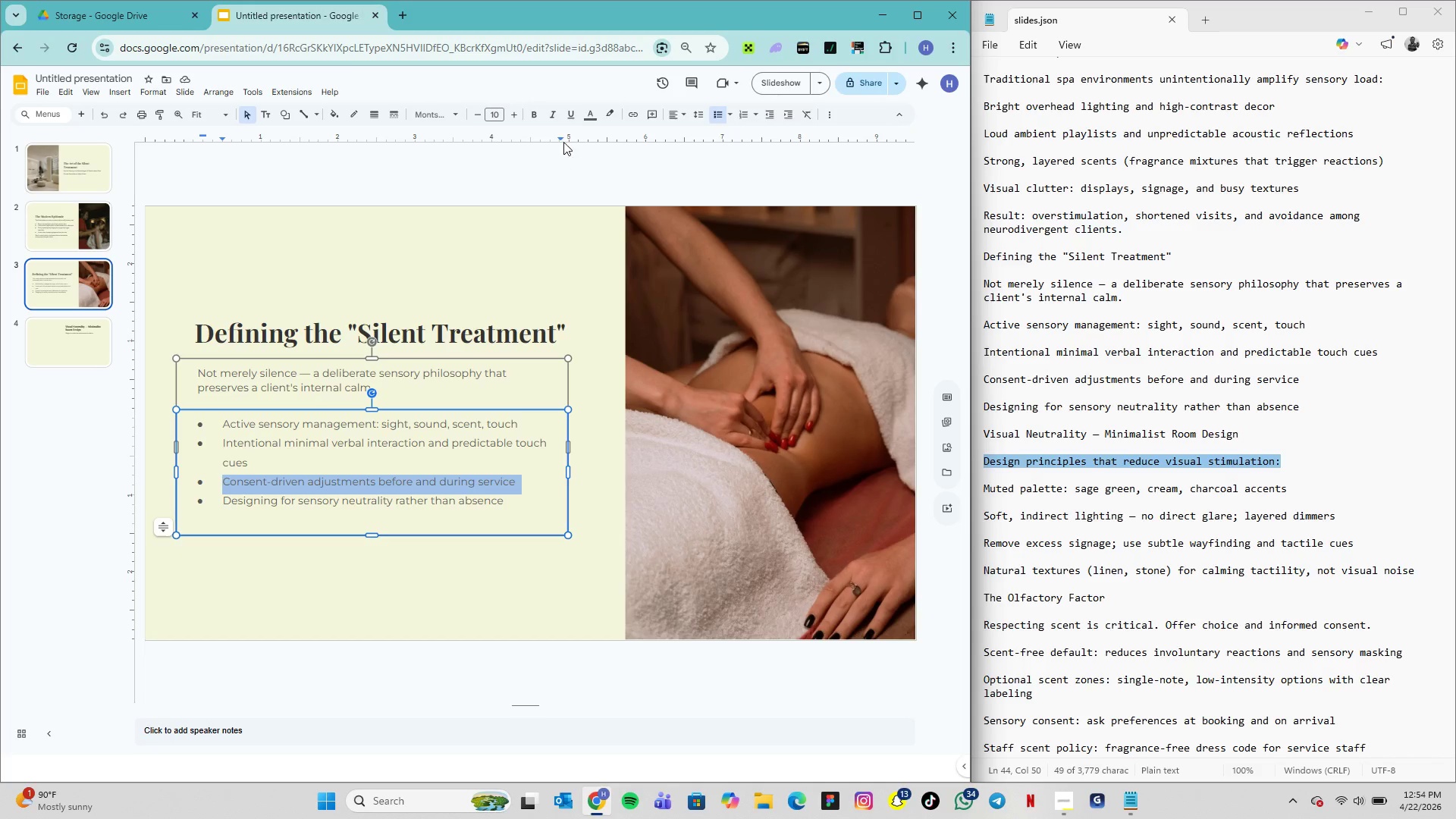 
left_click([588, 113])
 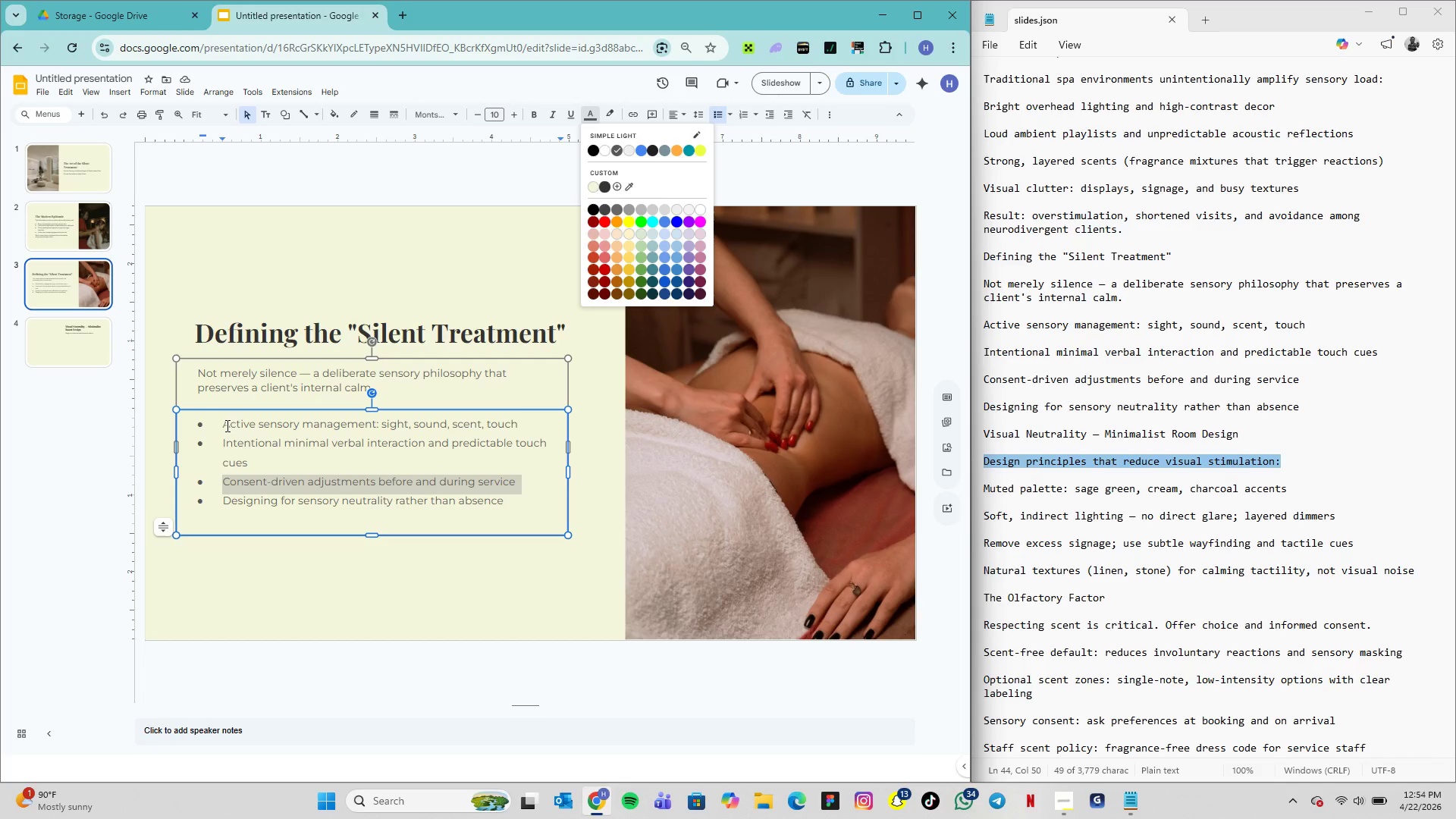 
left_click_drag(start_coordinate=[225, 423], to_coordinate=[427, 526])
 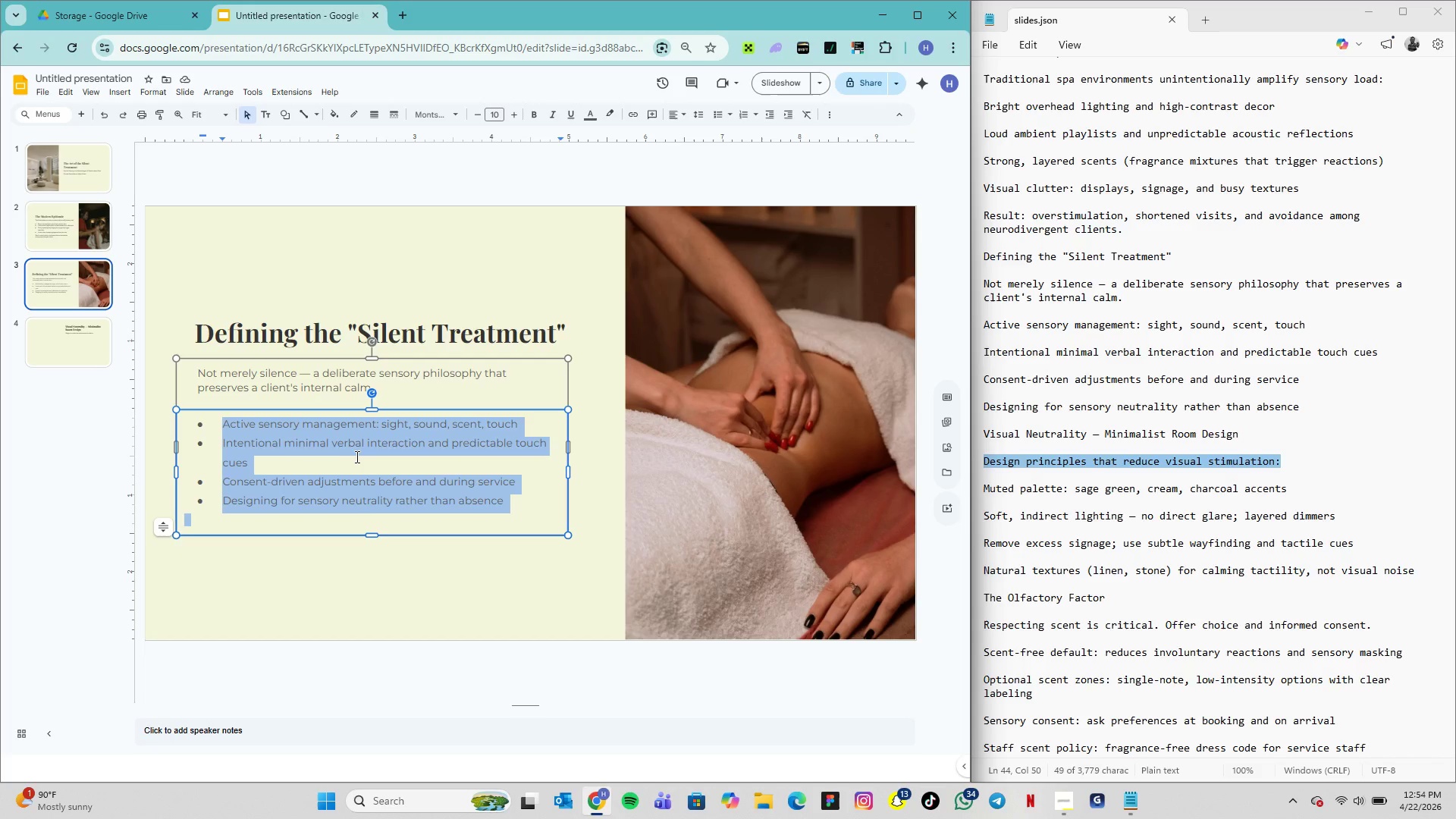 
left_click([356, 457])
 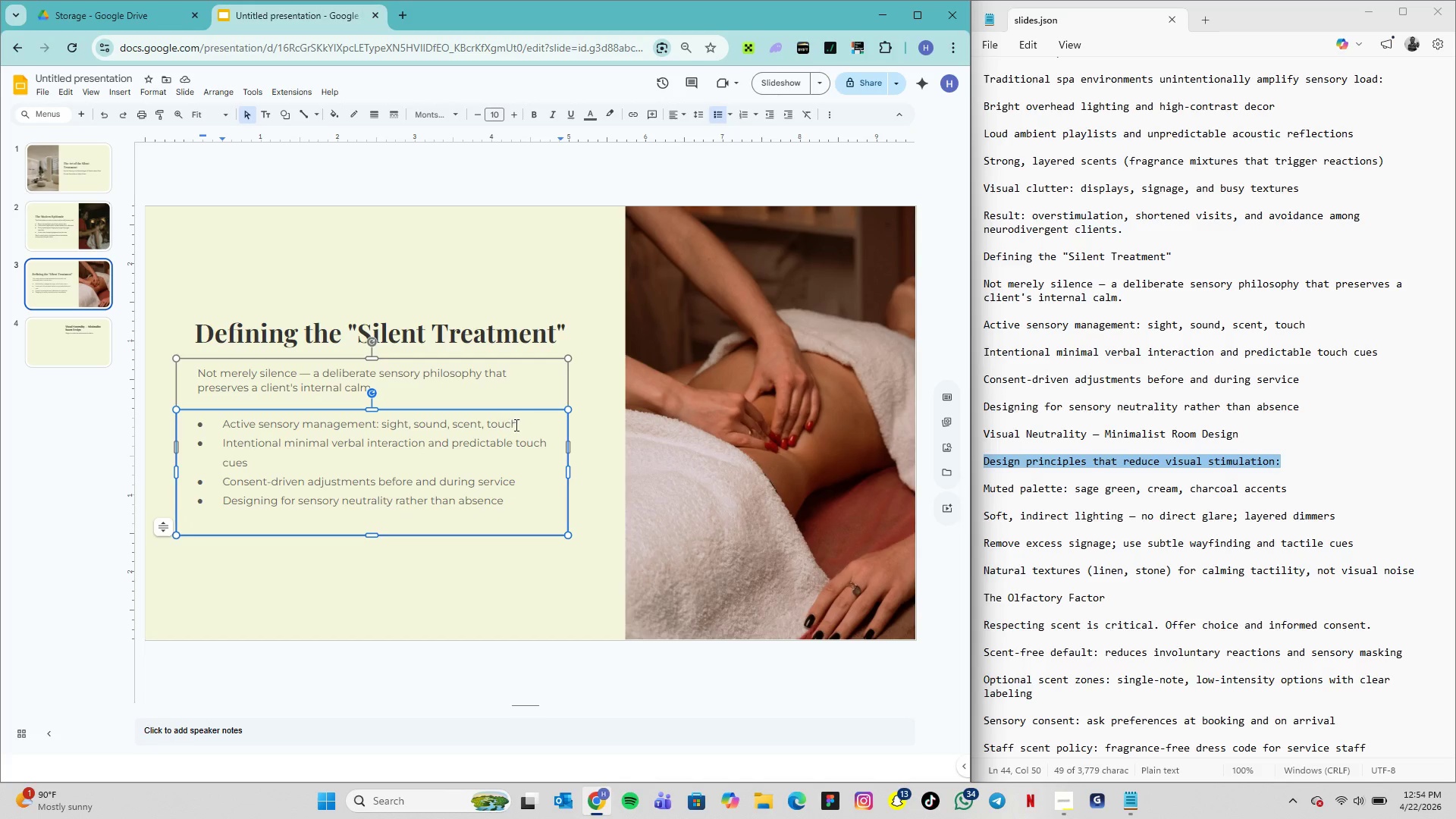 
left_click_drag(start_coordinate=[519, 425], to_coordinate=[214, 409])
 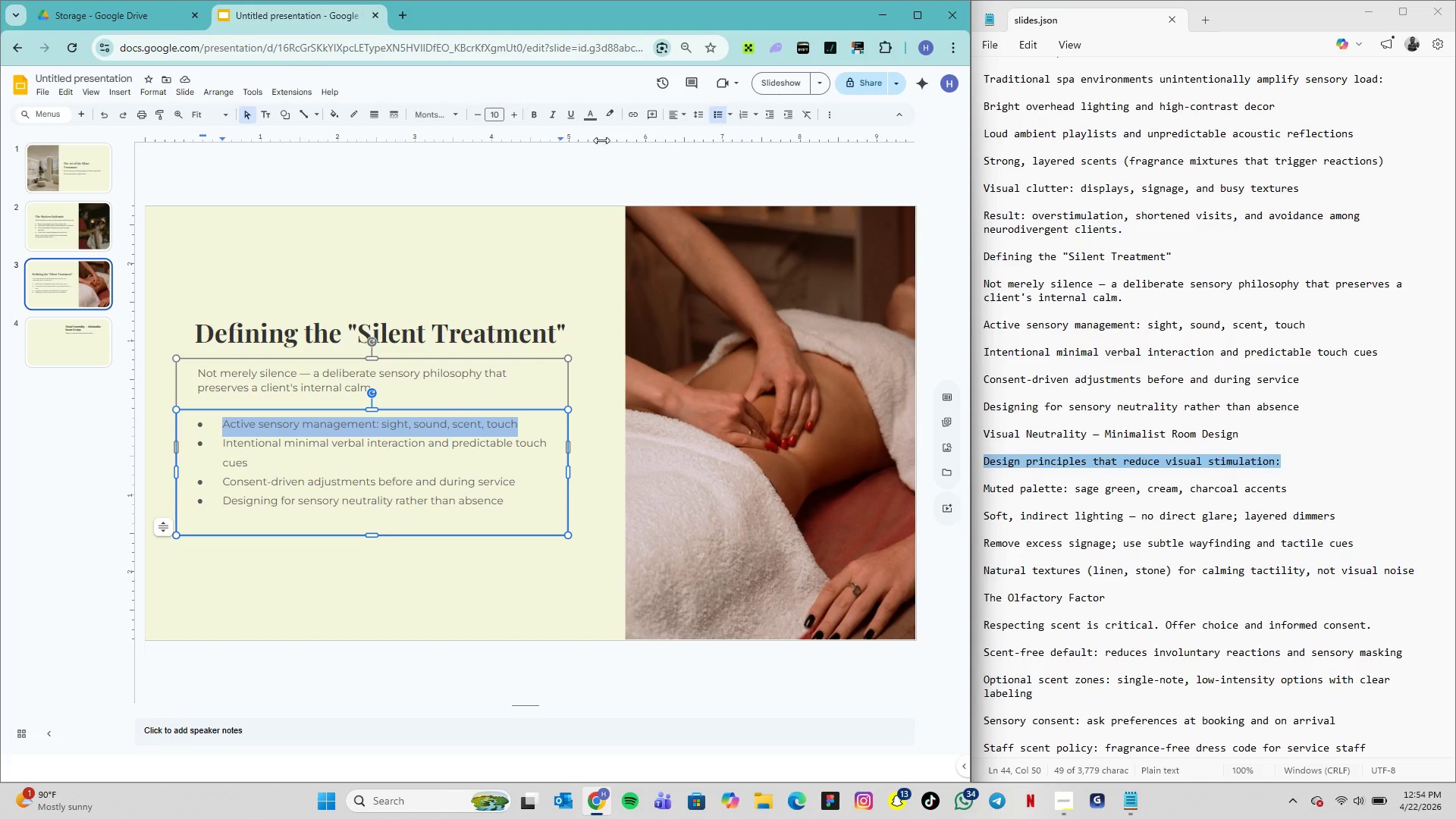 
left_click([591, 121])
 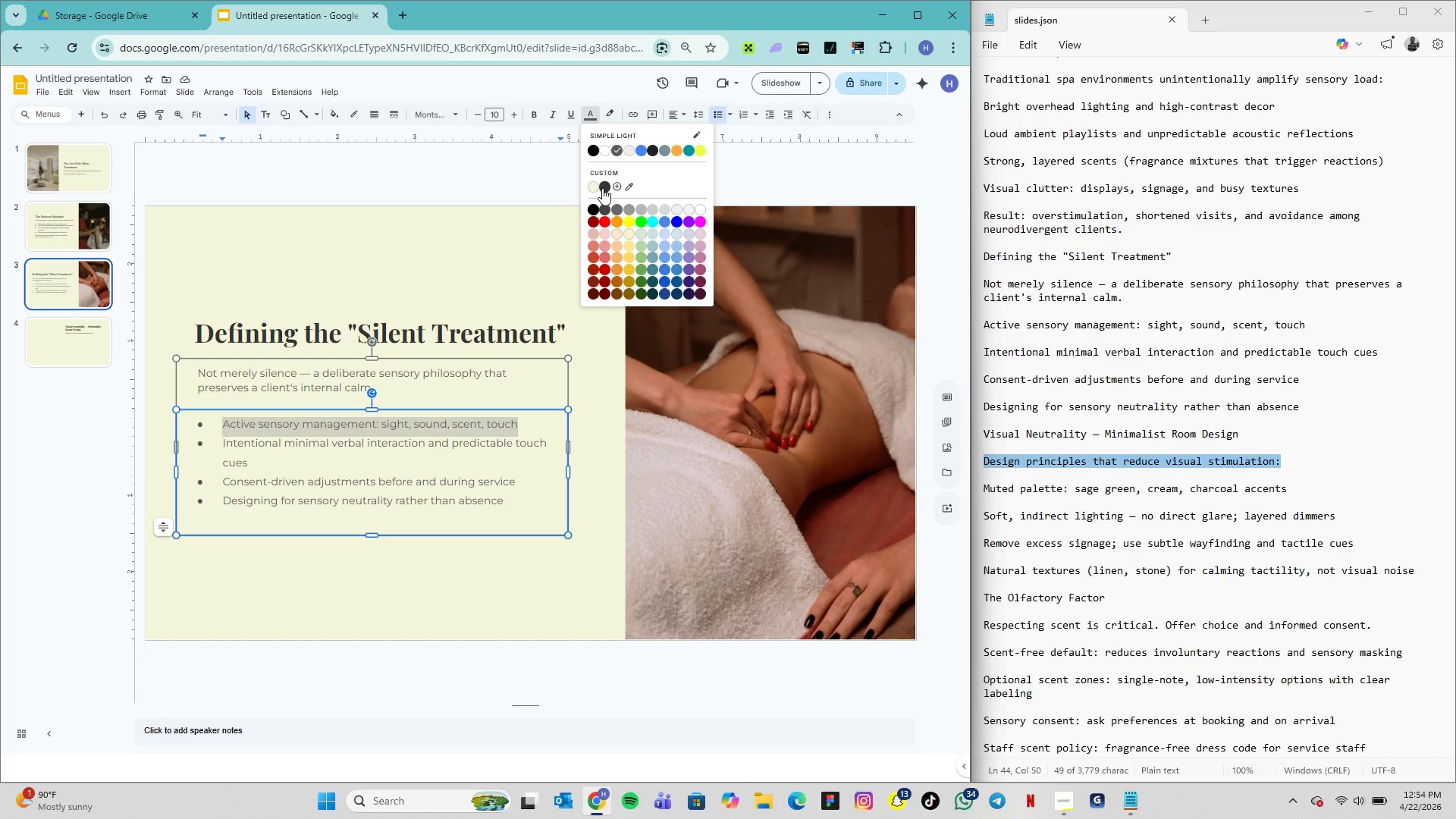 
left_click([602, 188])
 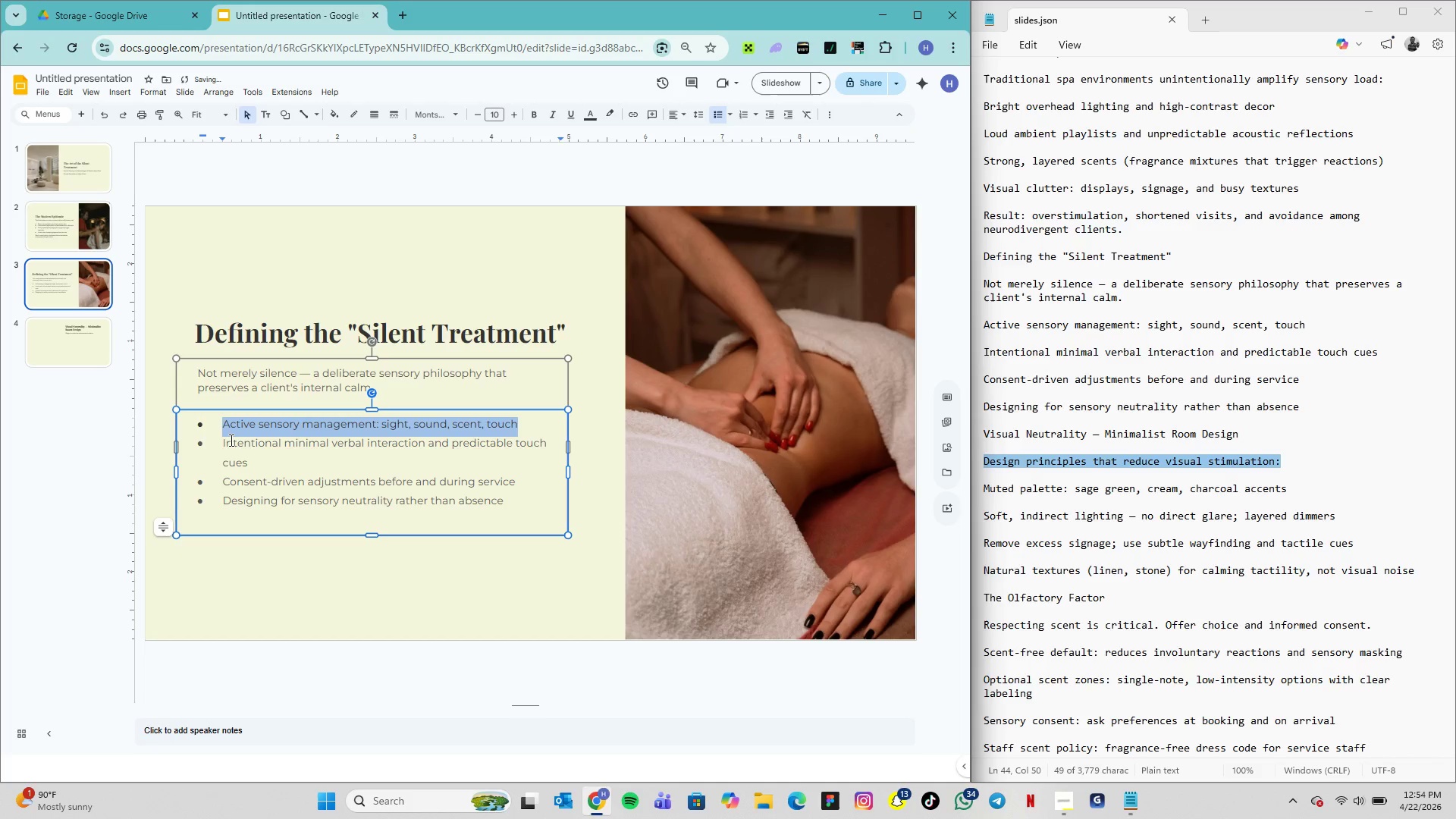 
left_click_drag(start_coordinate=[221, 444], to_coordinate=[309, 462])
 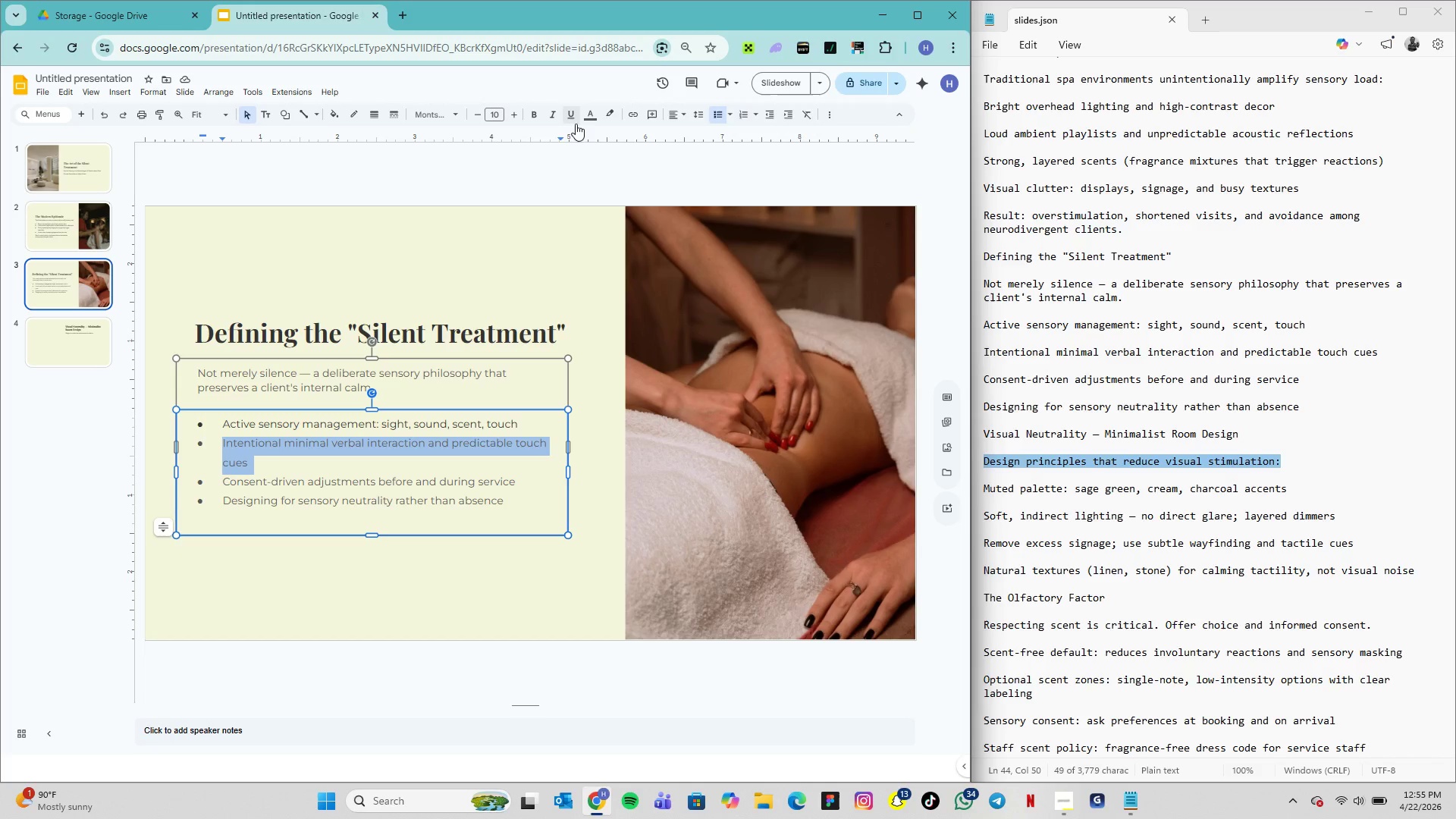 
left_click([594, 118])
 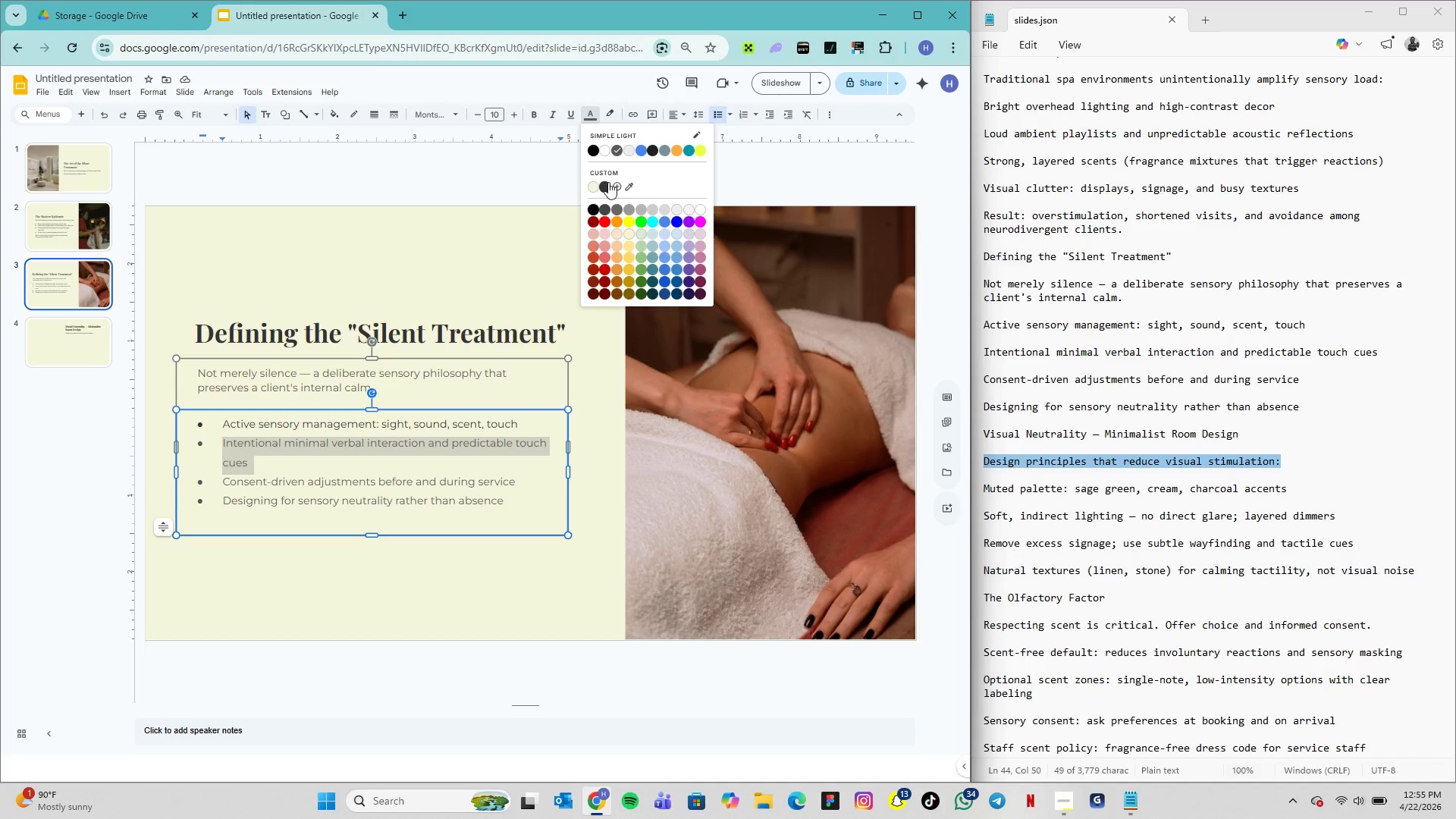 
left_click([608, 182])
 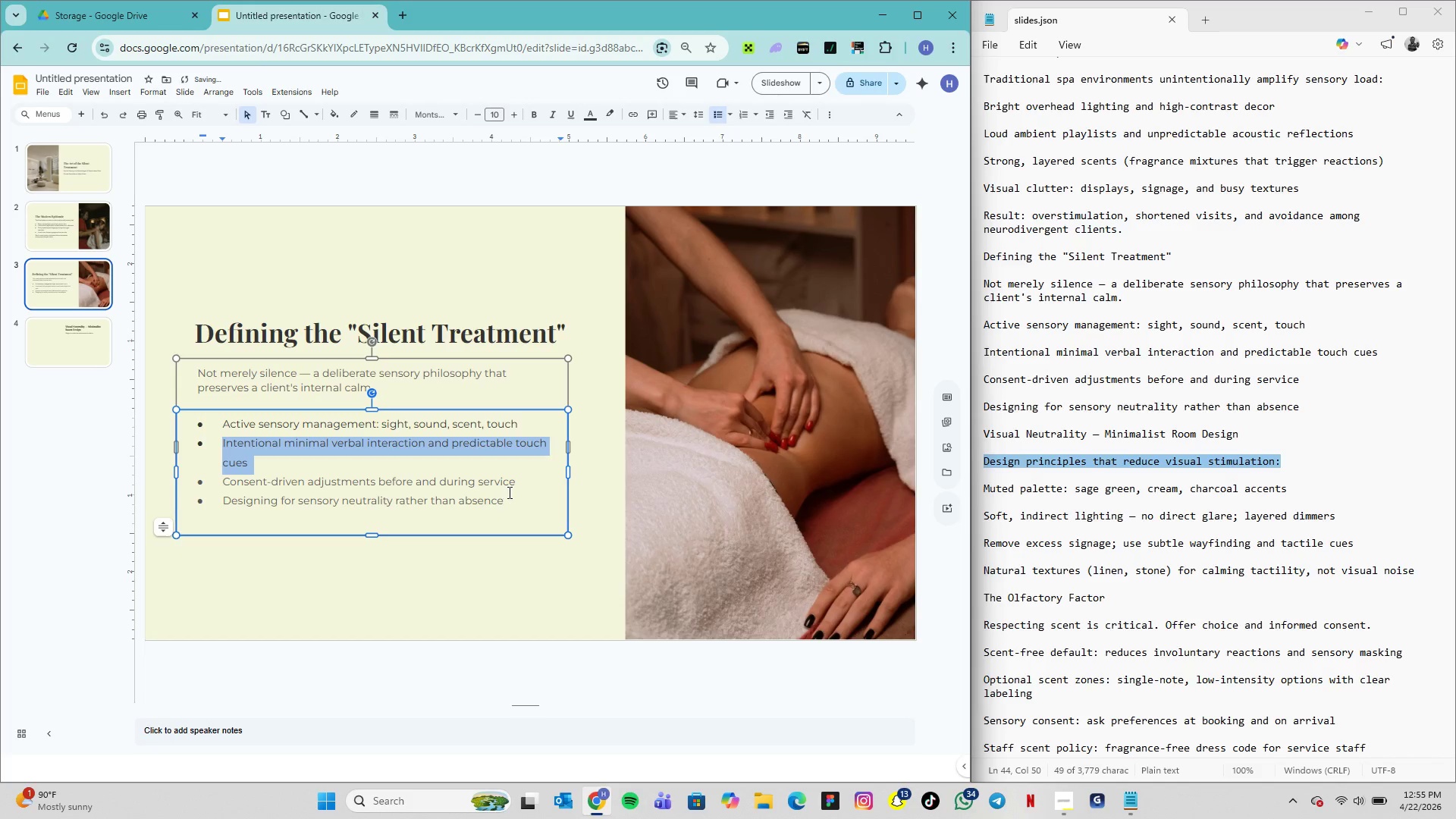 
left_click_drag(start_coordinate=[522, 480], to_coordinate=[207, 479])
 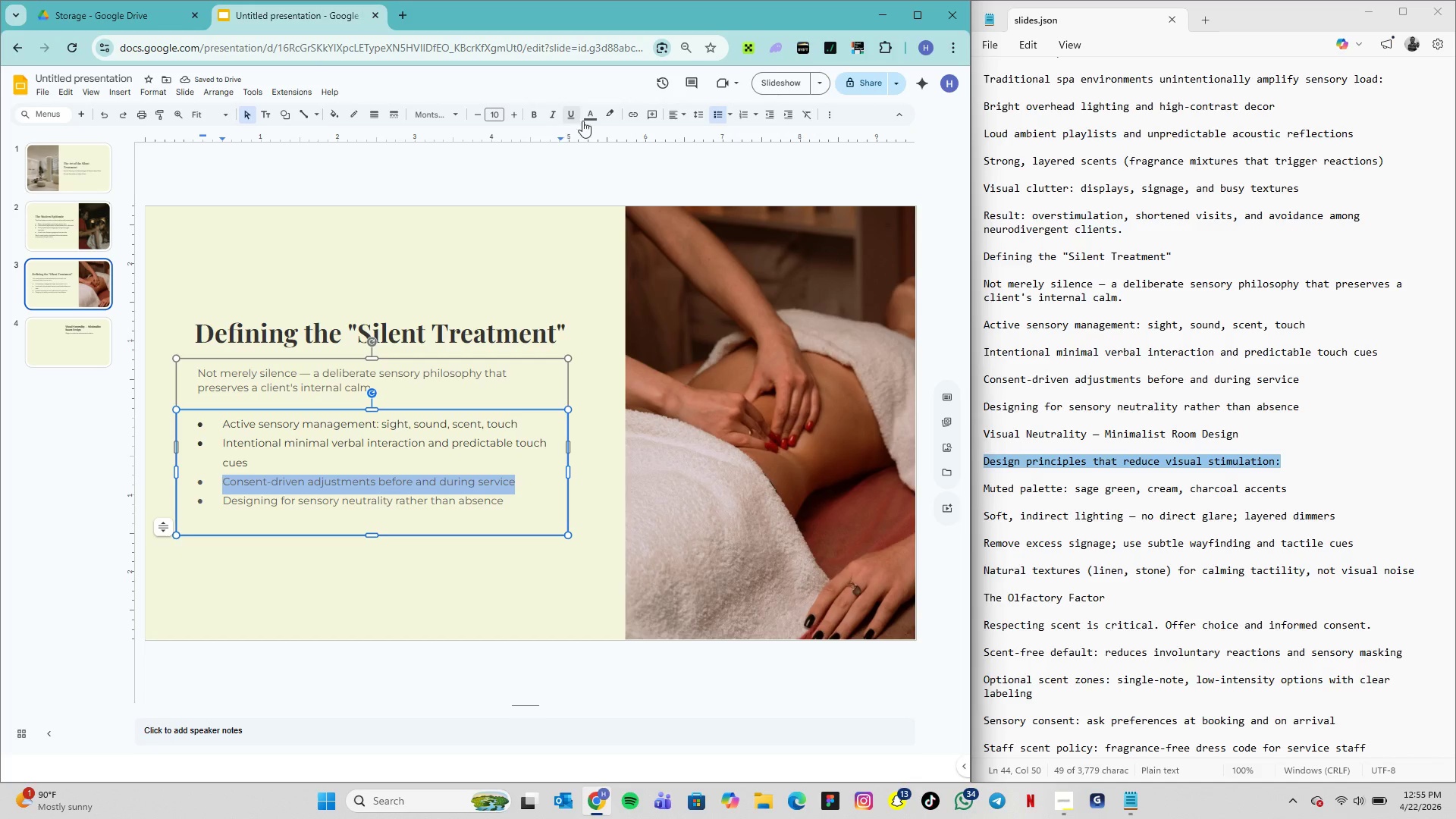 
left_click([590, 121])
 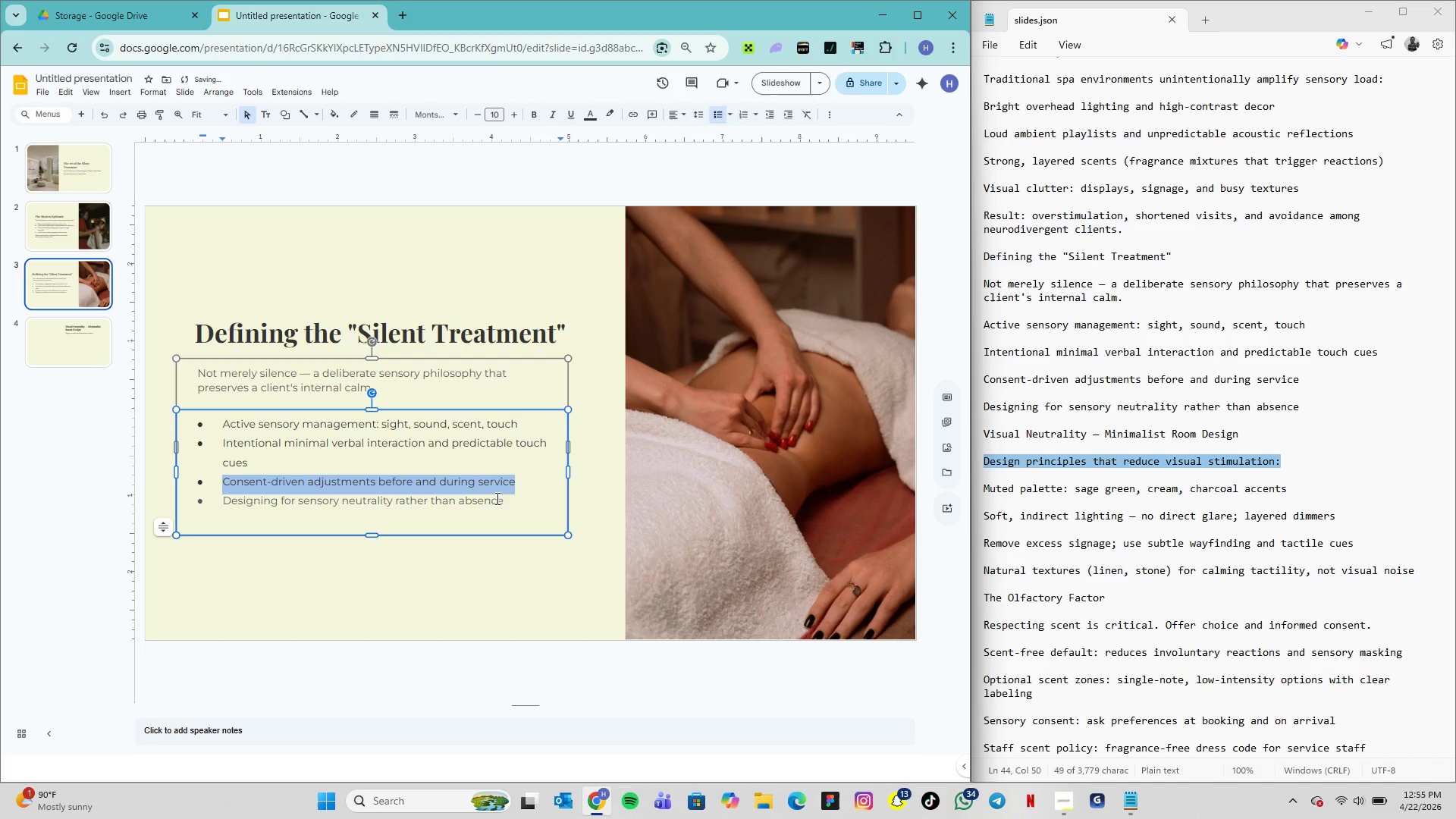 
left_click_drag(start_coordinate=[503, 502], to_coordinate=[212, 498])
 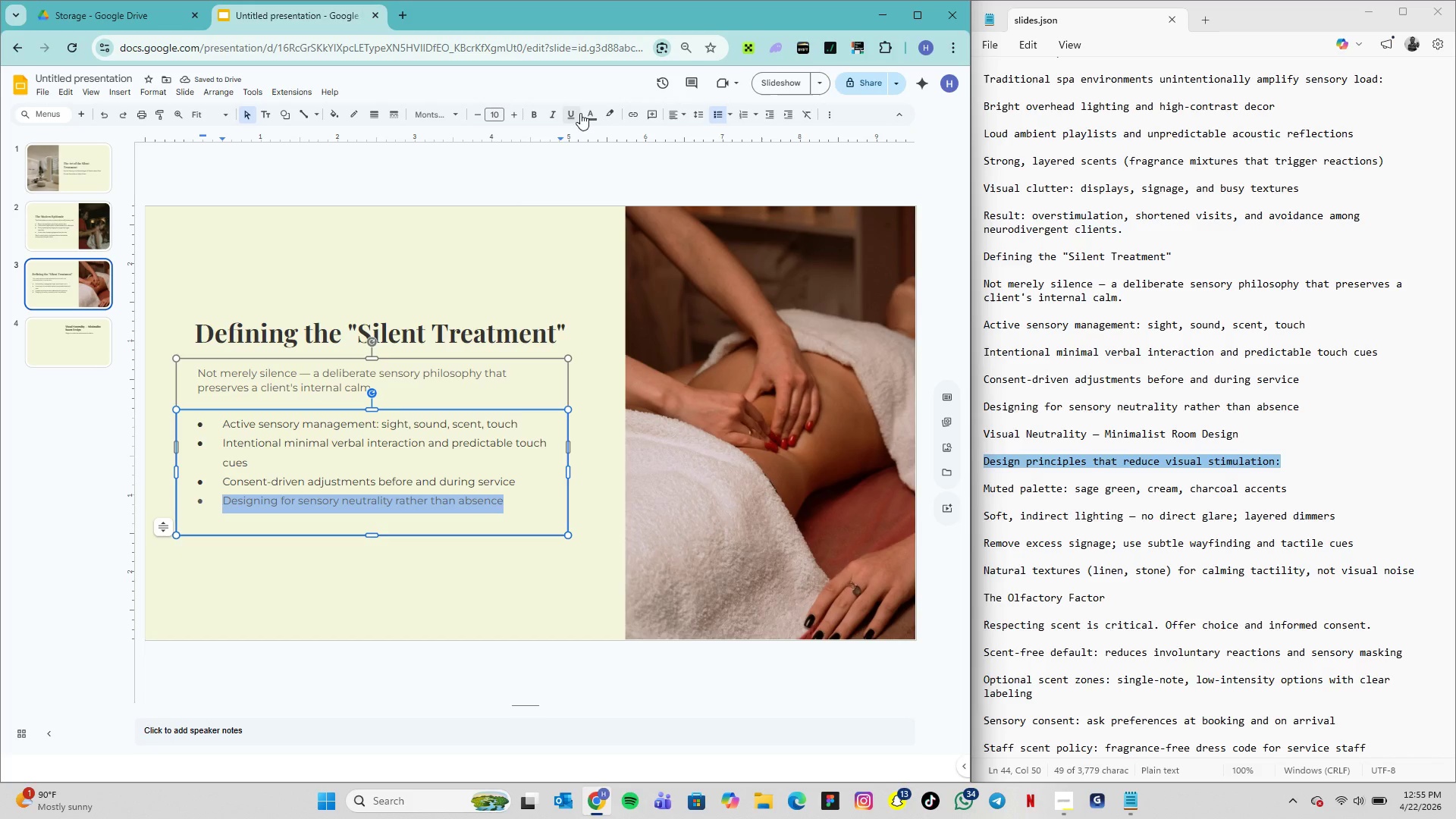 
left_click([588, 112])
 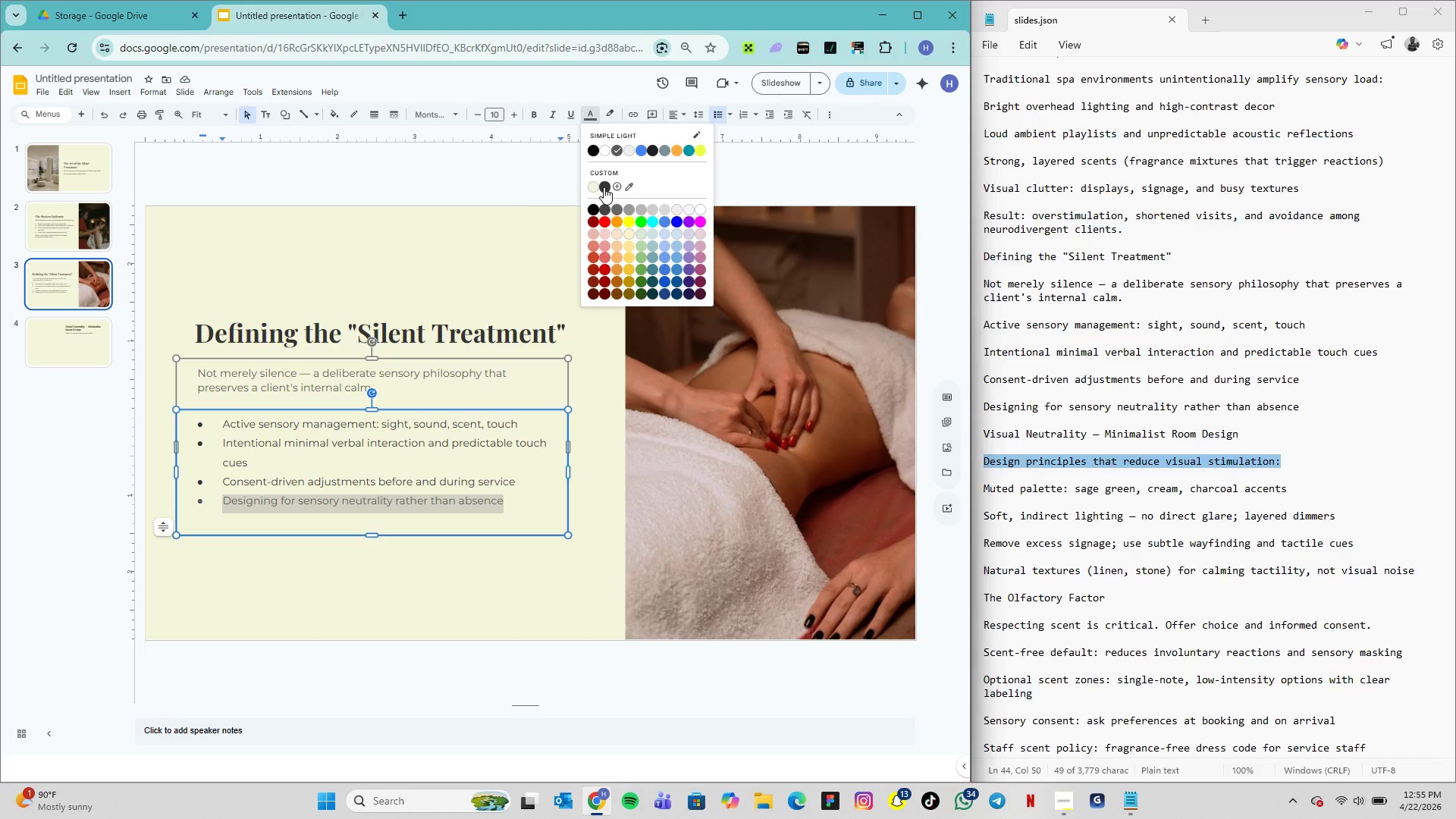 
left_click([604, 187])
 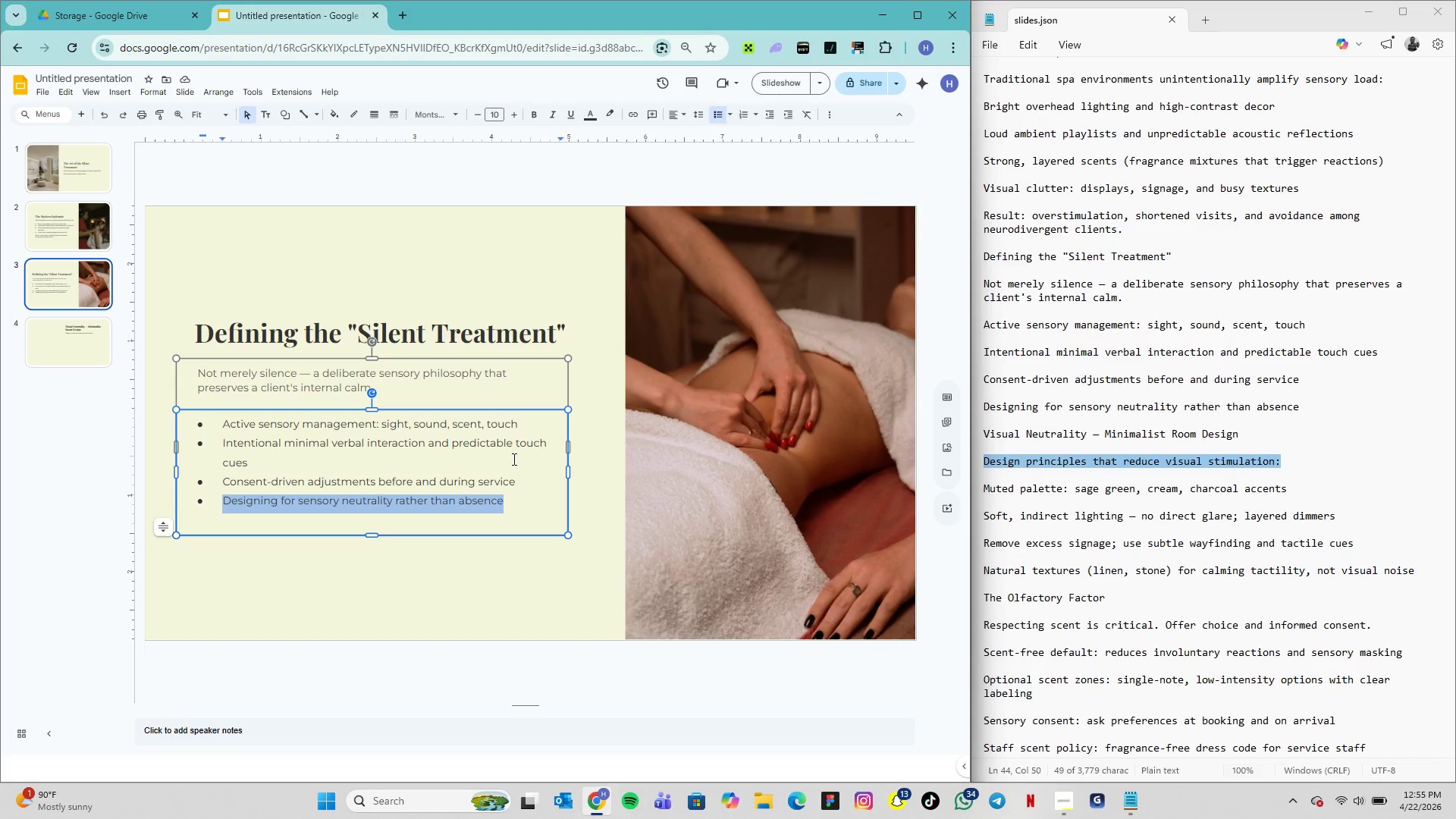 
wait(14.7)
 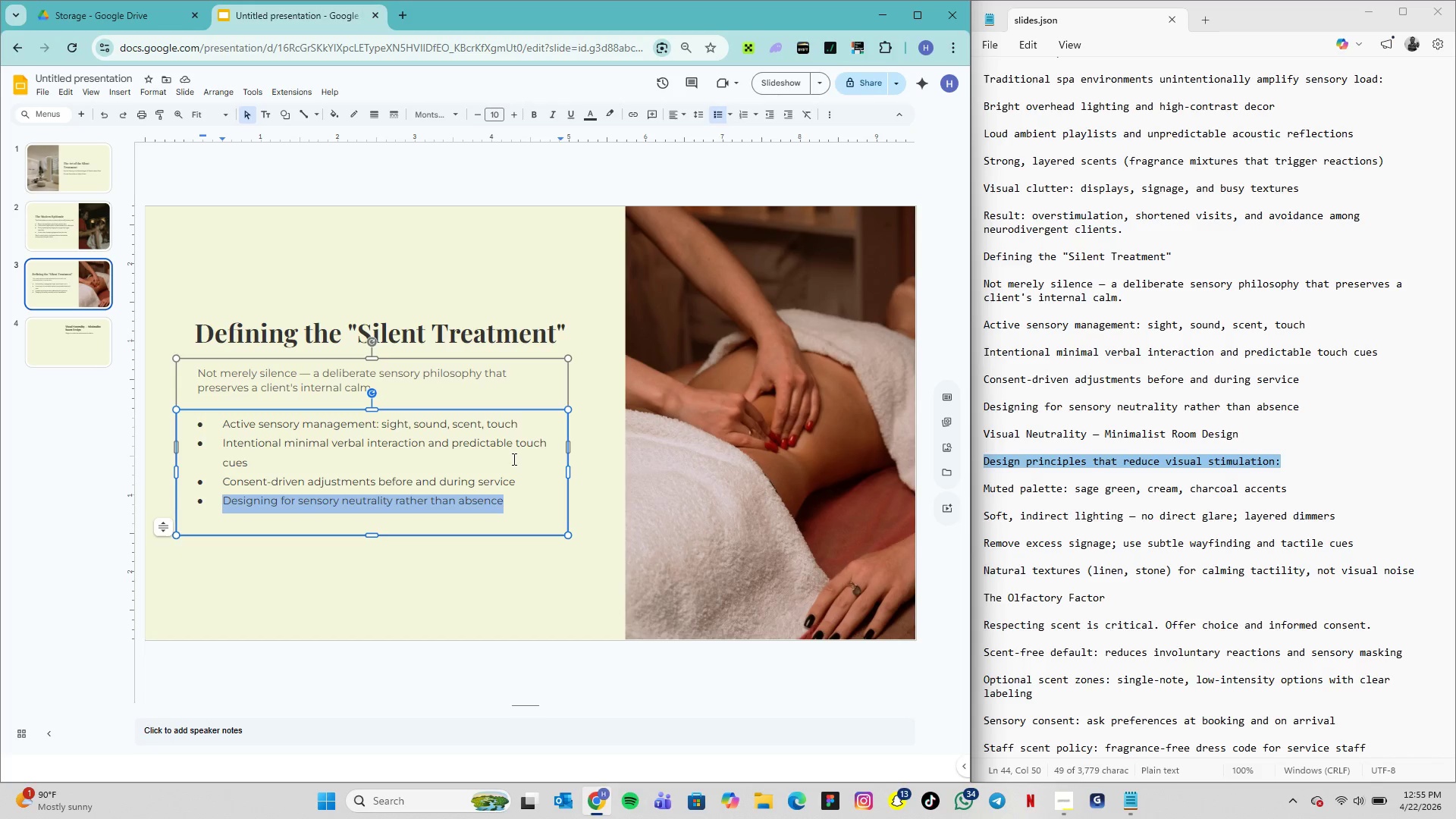 
left_click([585, 118])
 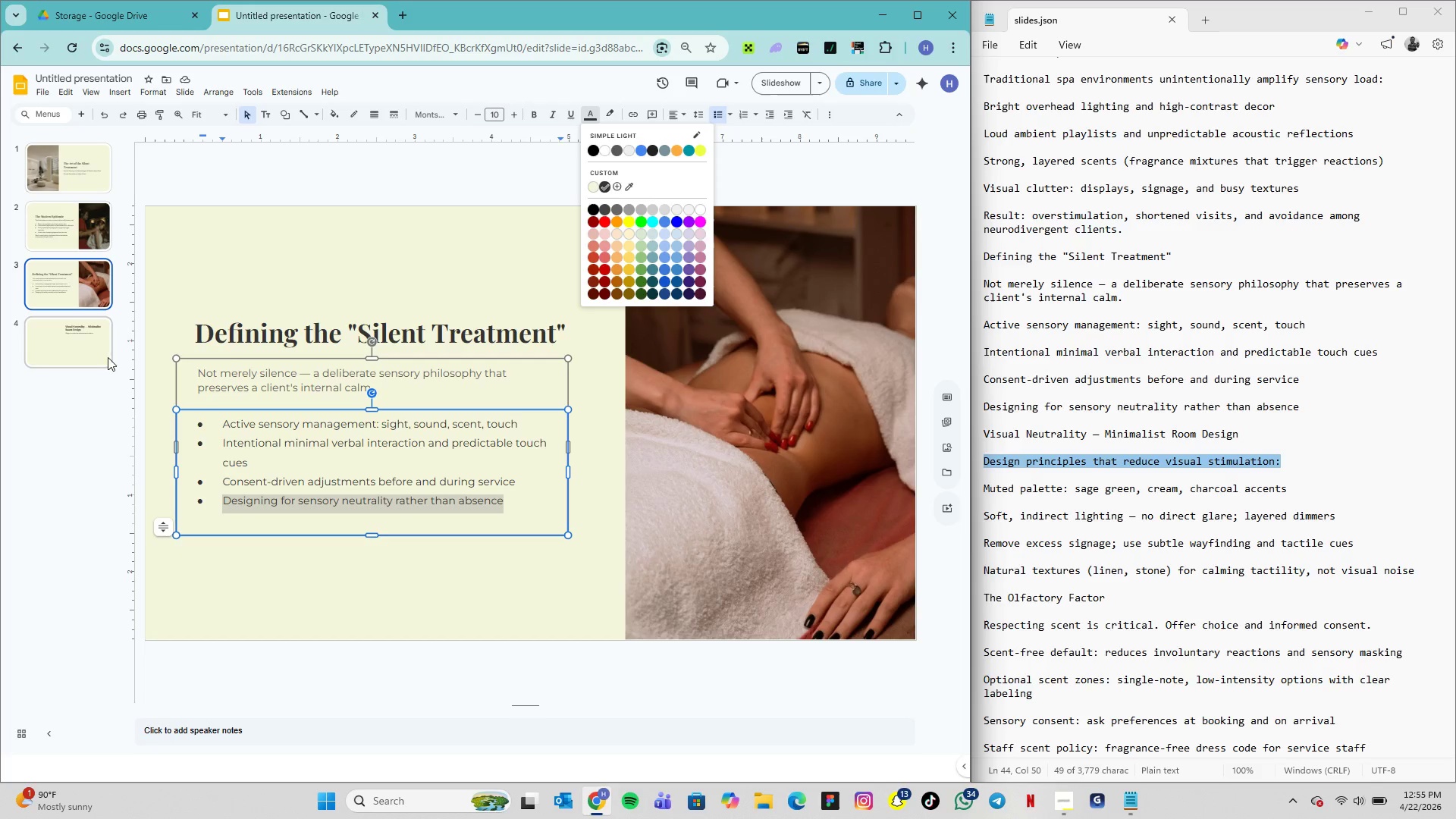 
wait(5.52)
 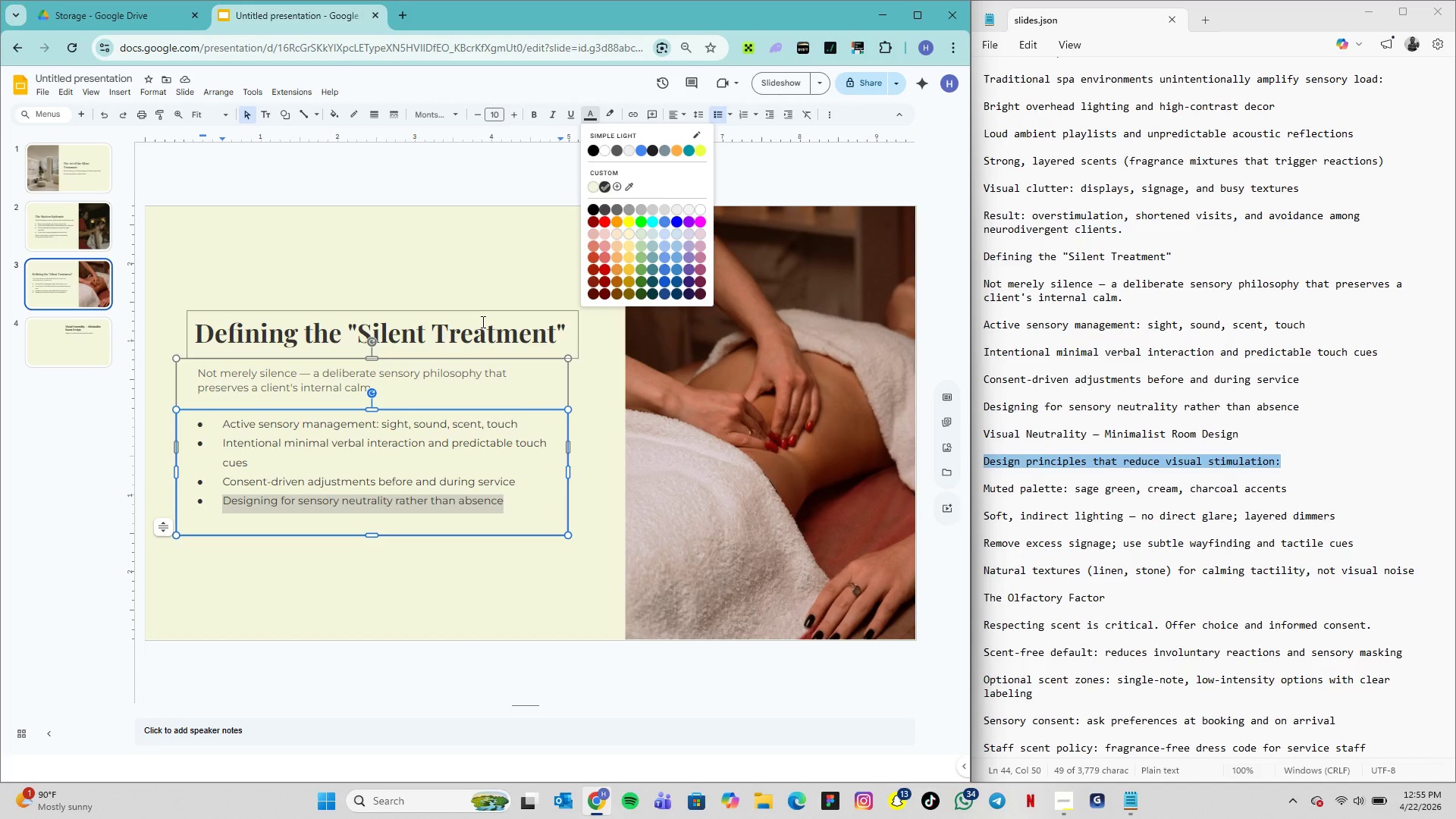 
left_click([92, 220])
 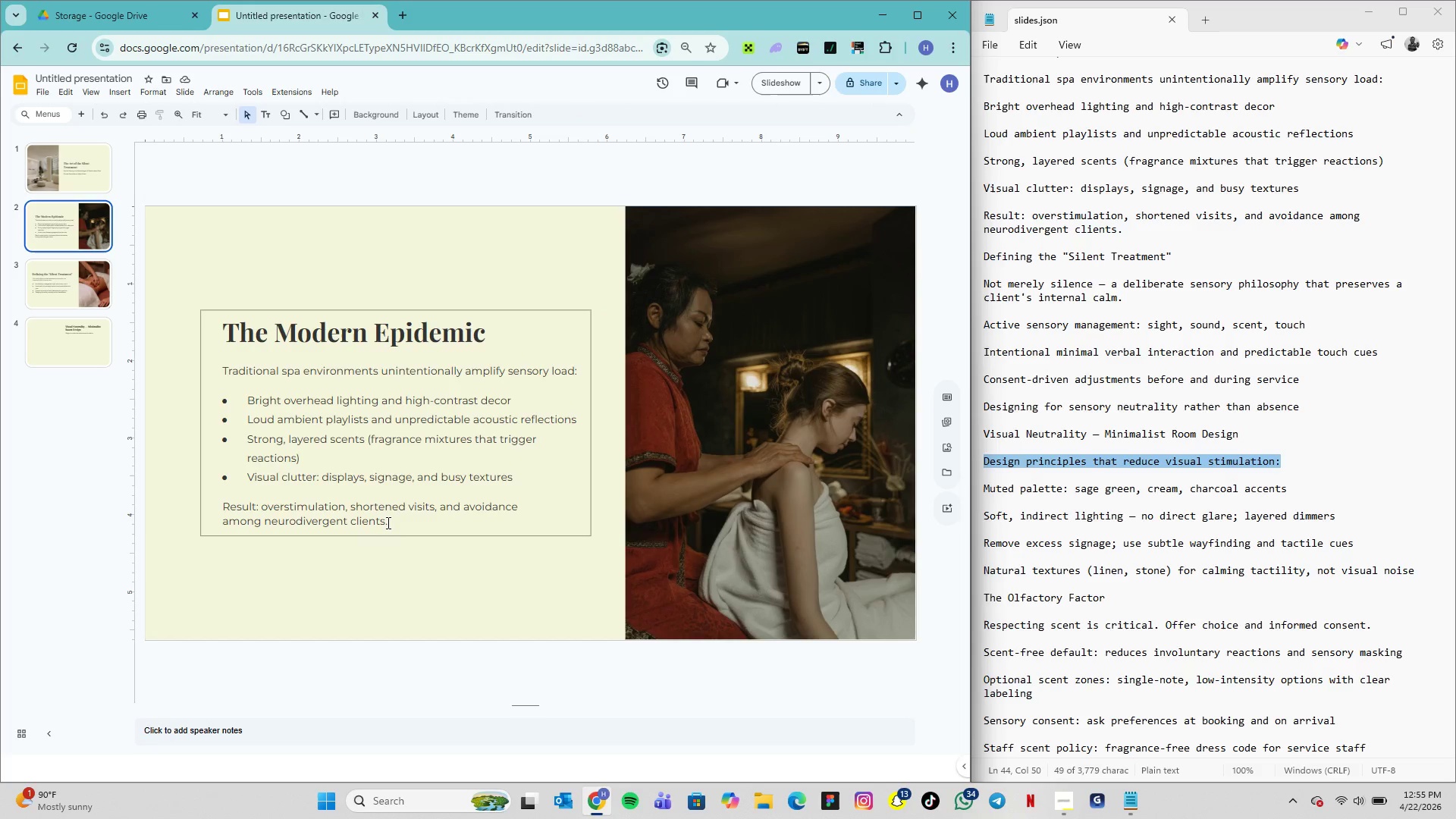 
left_click_drag(start_coordinate=[388, 523], to_coordinate=[216, 507])
 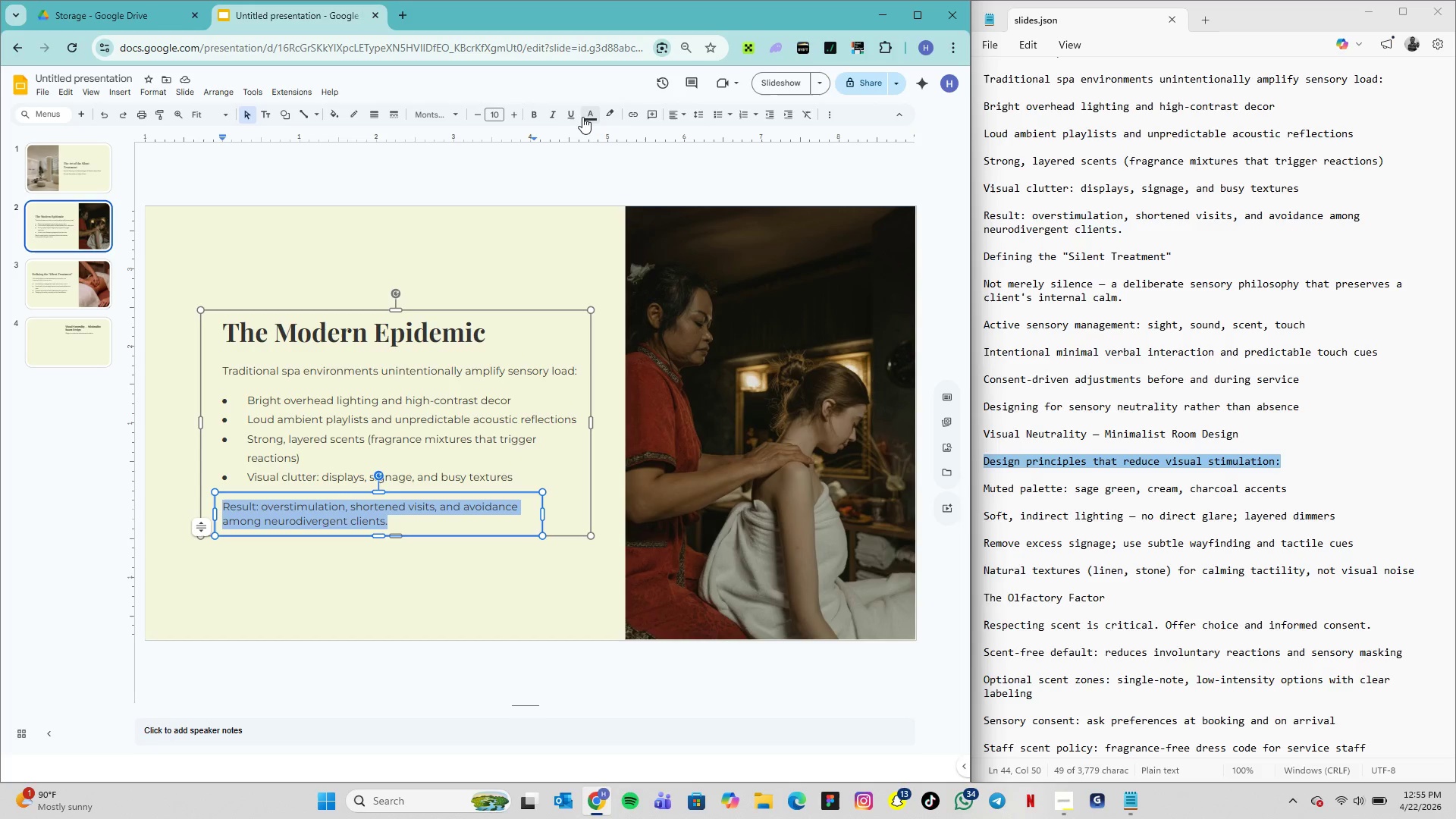 
left_click([584, 117])
 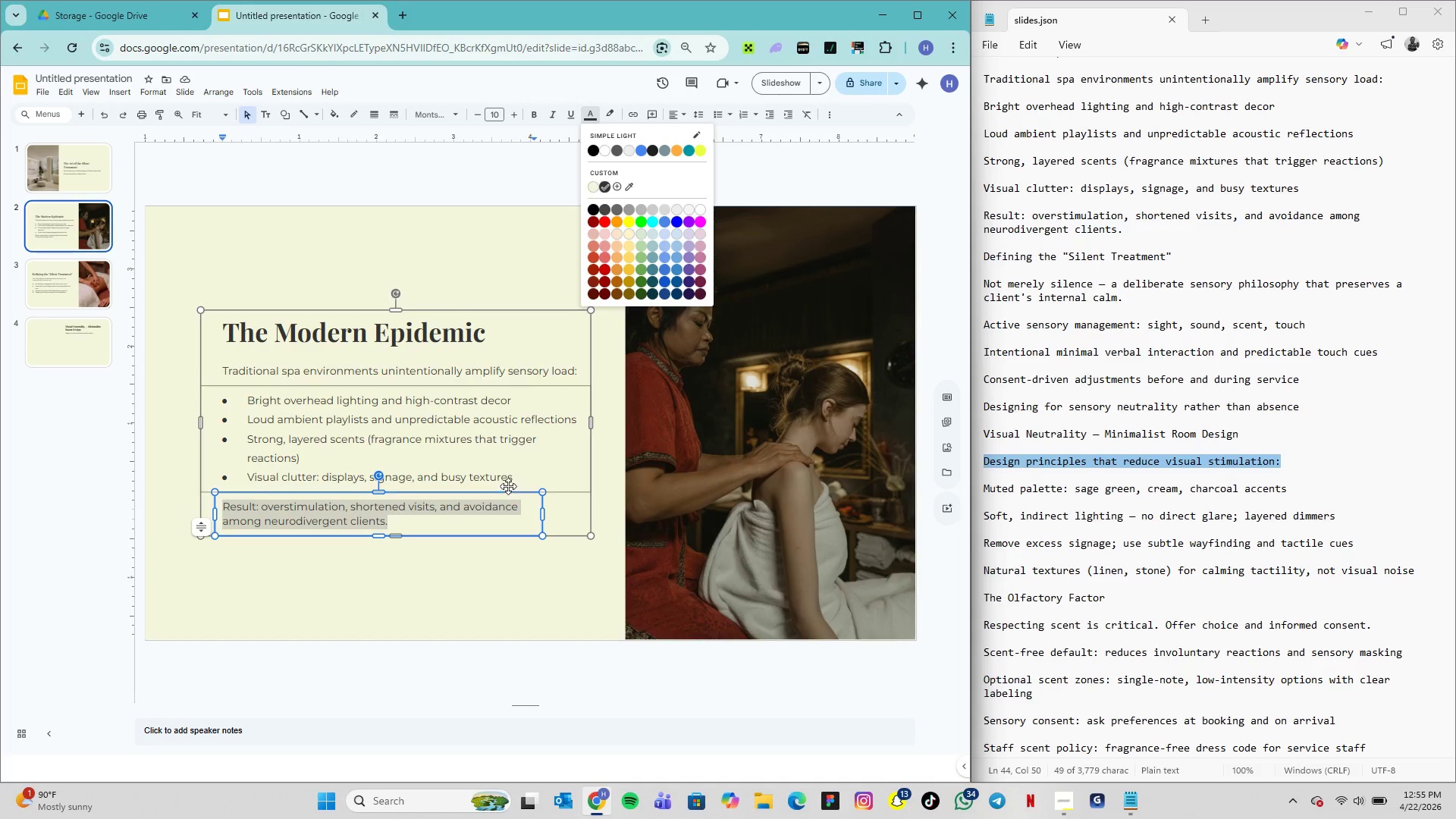 
left_click_drag(start_coordinate=[515, 479], to_coordinate=[234, 478])
 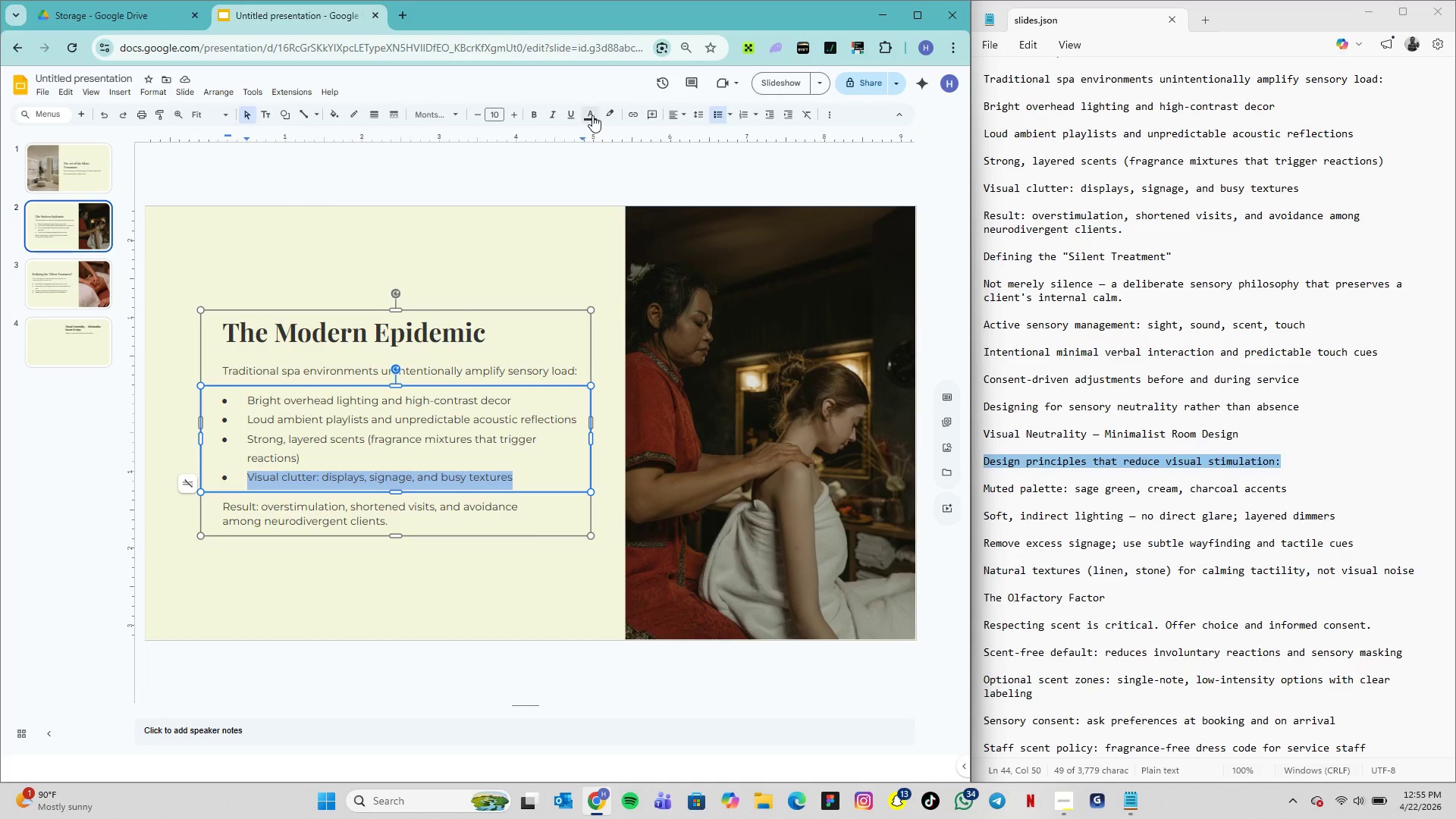 
left_click([594, 113])
 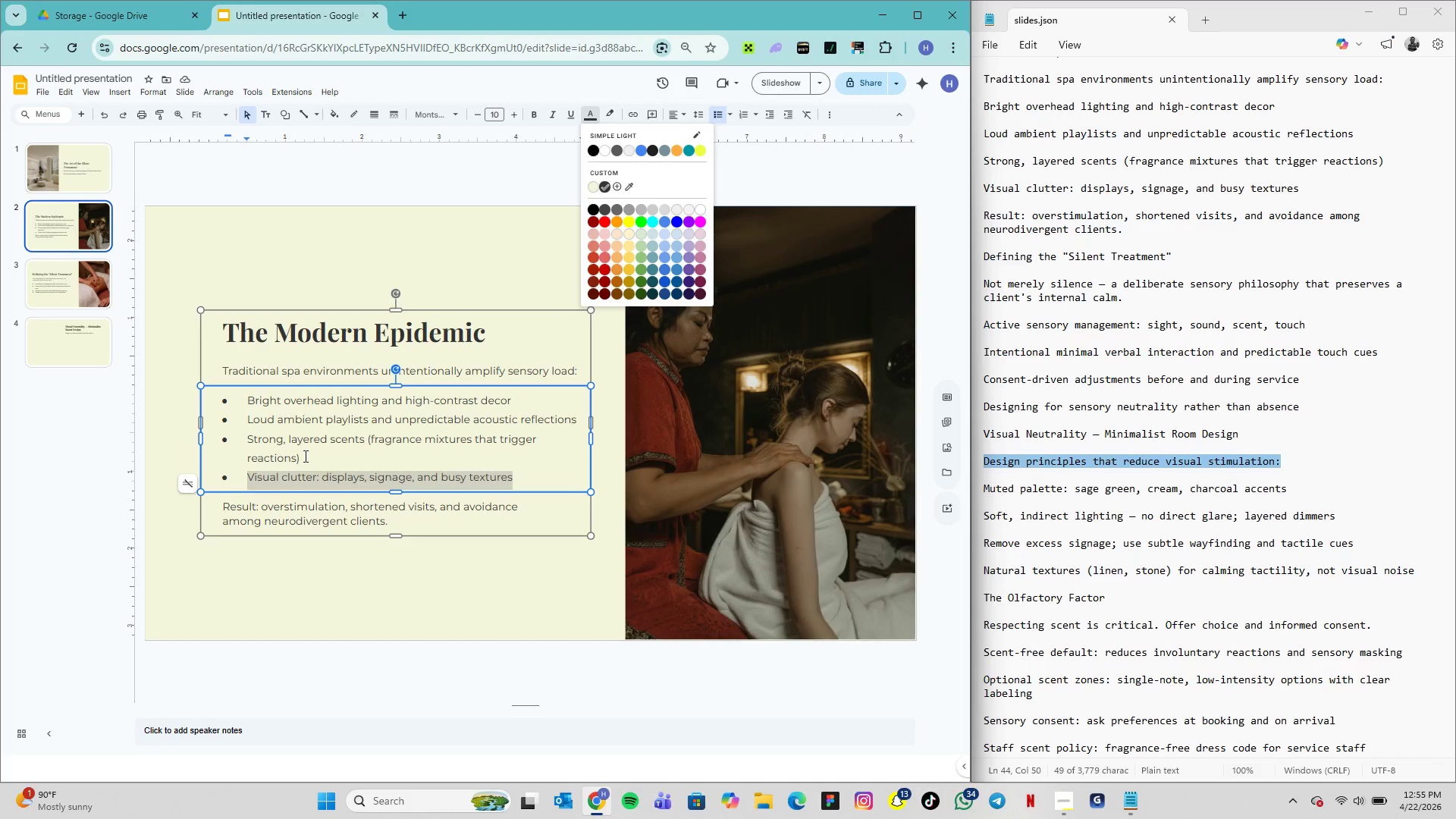 
left_click_drag(start_coordinate=[300, 457], to_coordinate=[242, 438])
 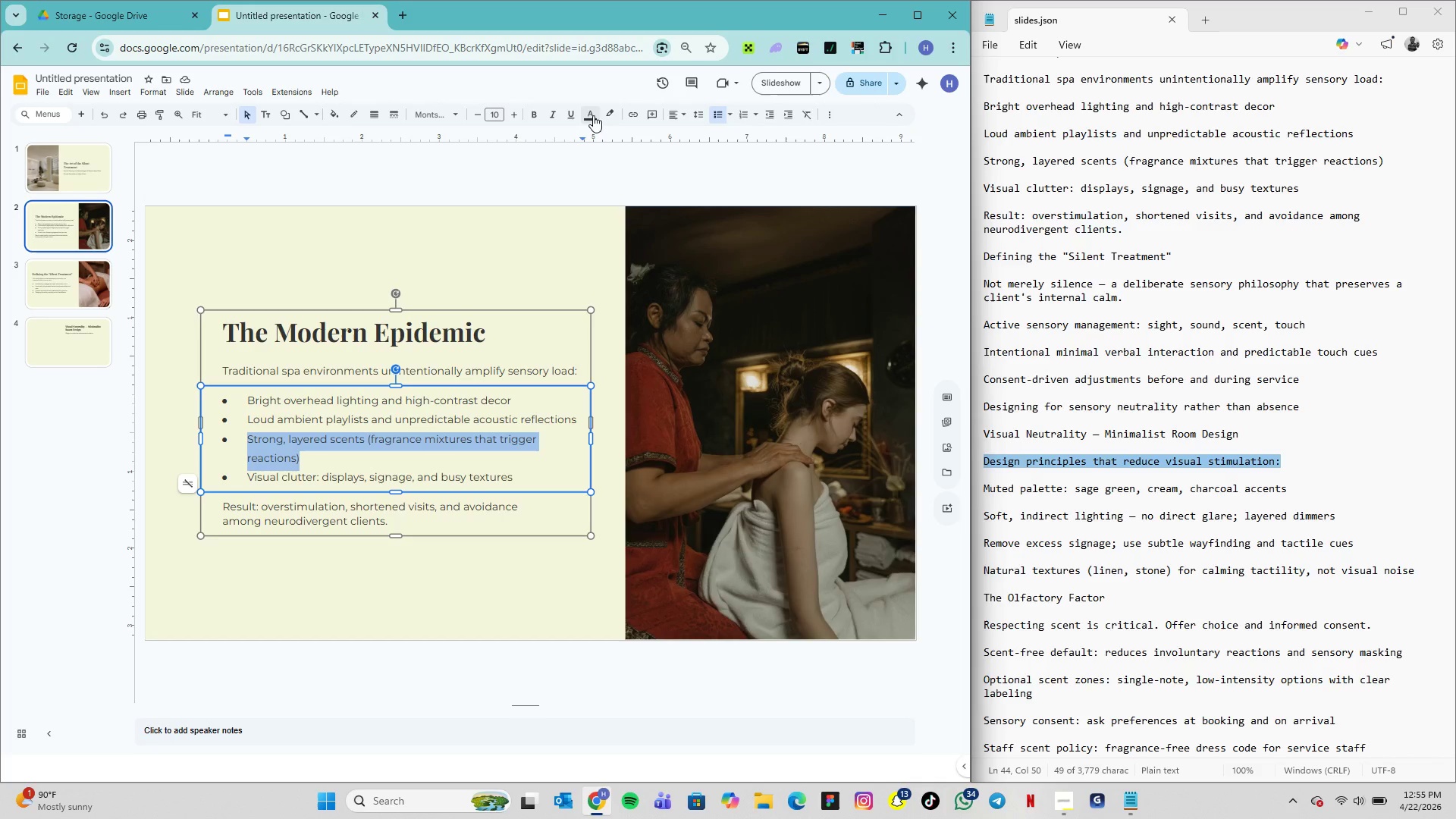 
left_click([598, 117])
 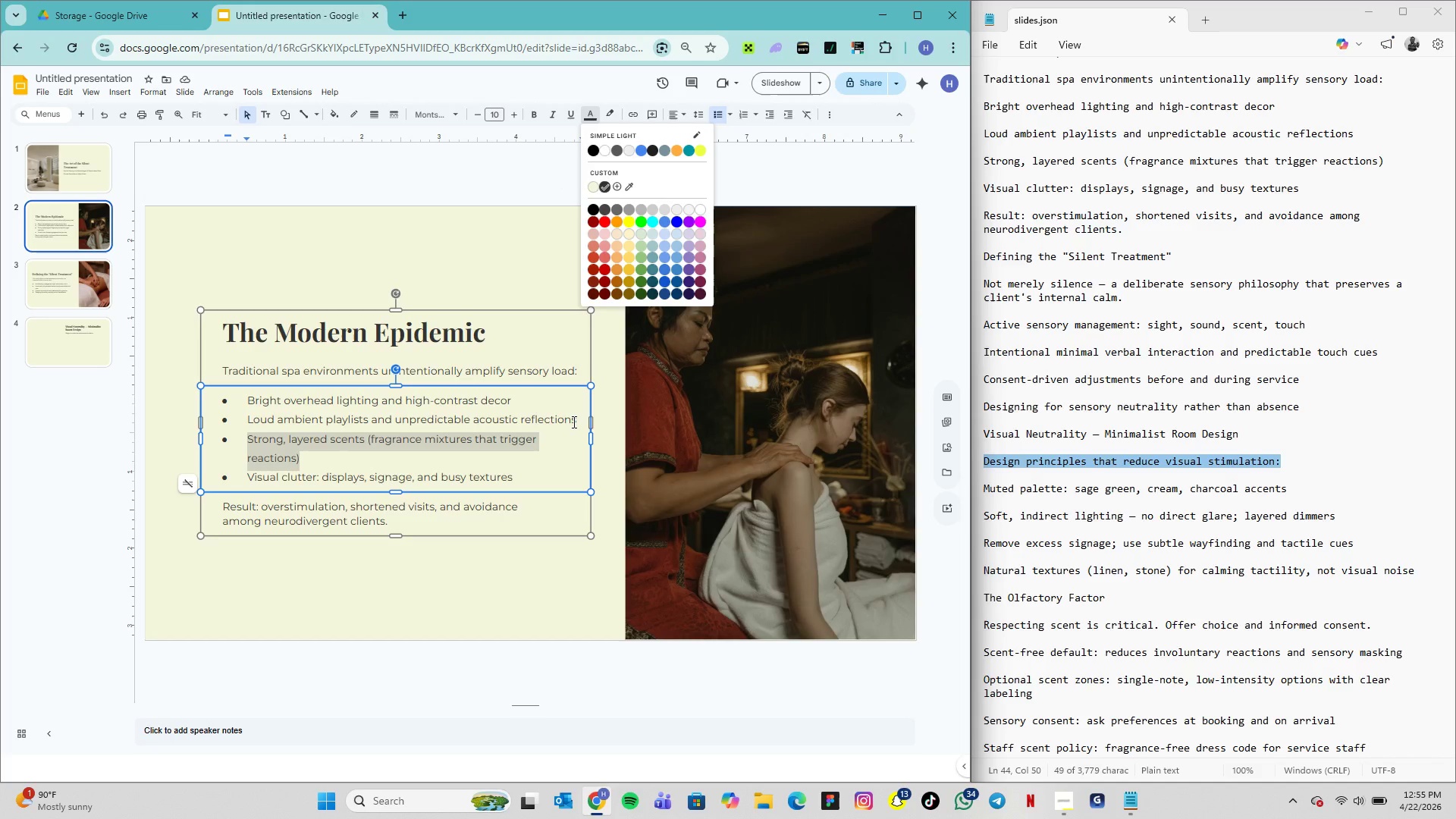 
left_click_drag(start_coordinate=[577, 422], to_coordinate=[239, 415])
 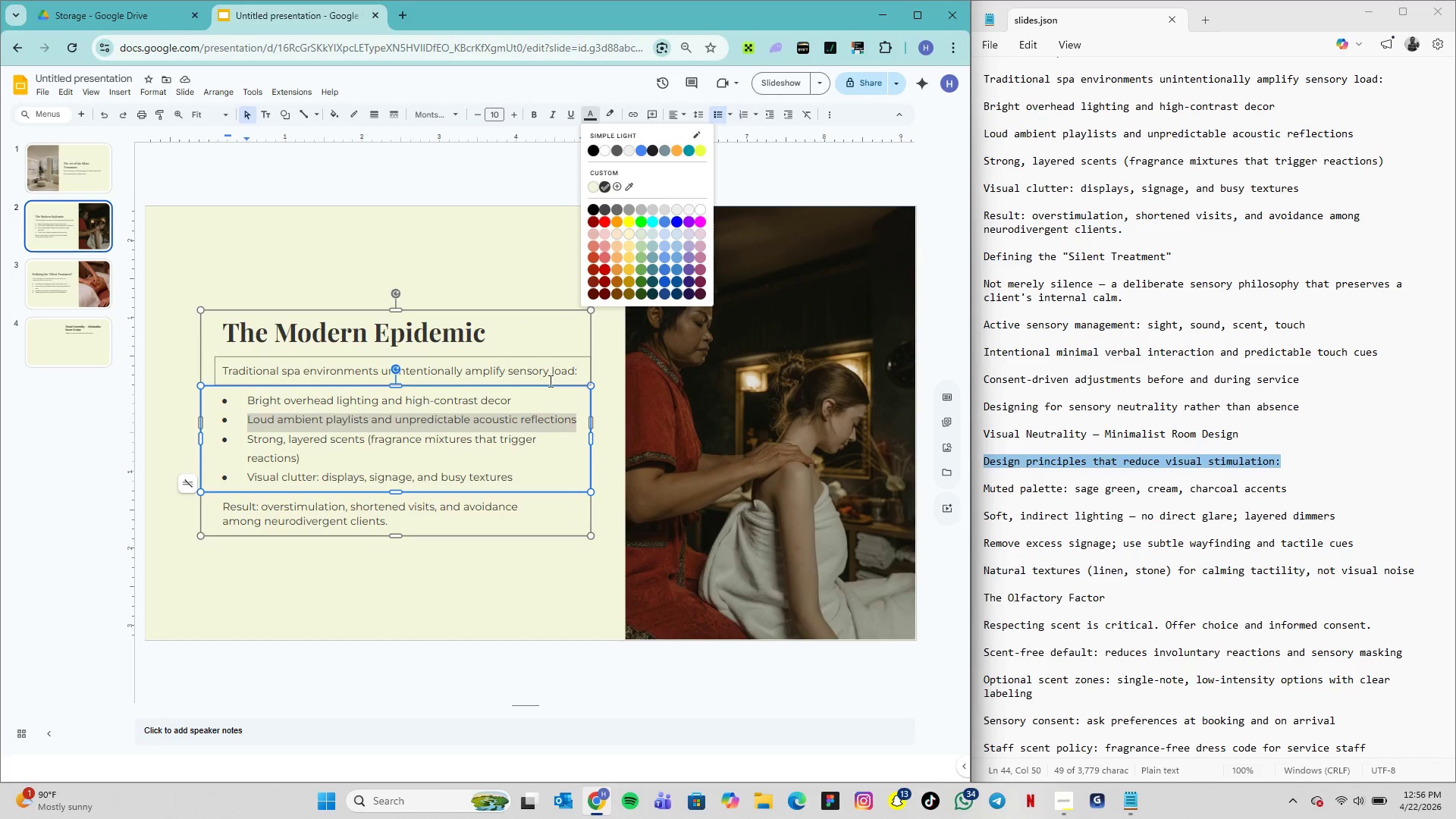 
left_click_drag(start_coordinate=[509, 399], to_coordinate=[243, 390])
 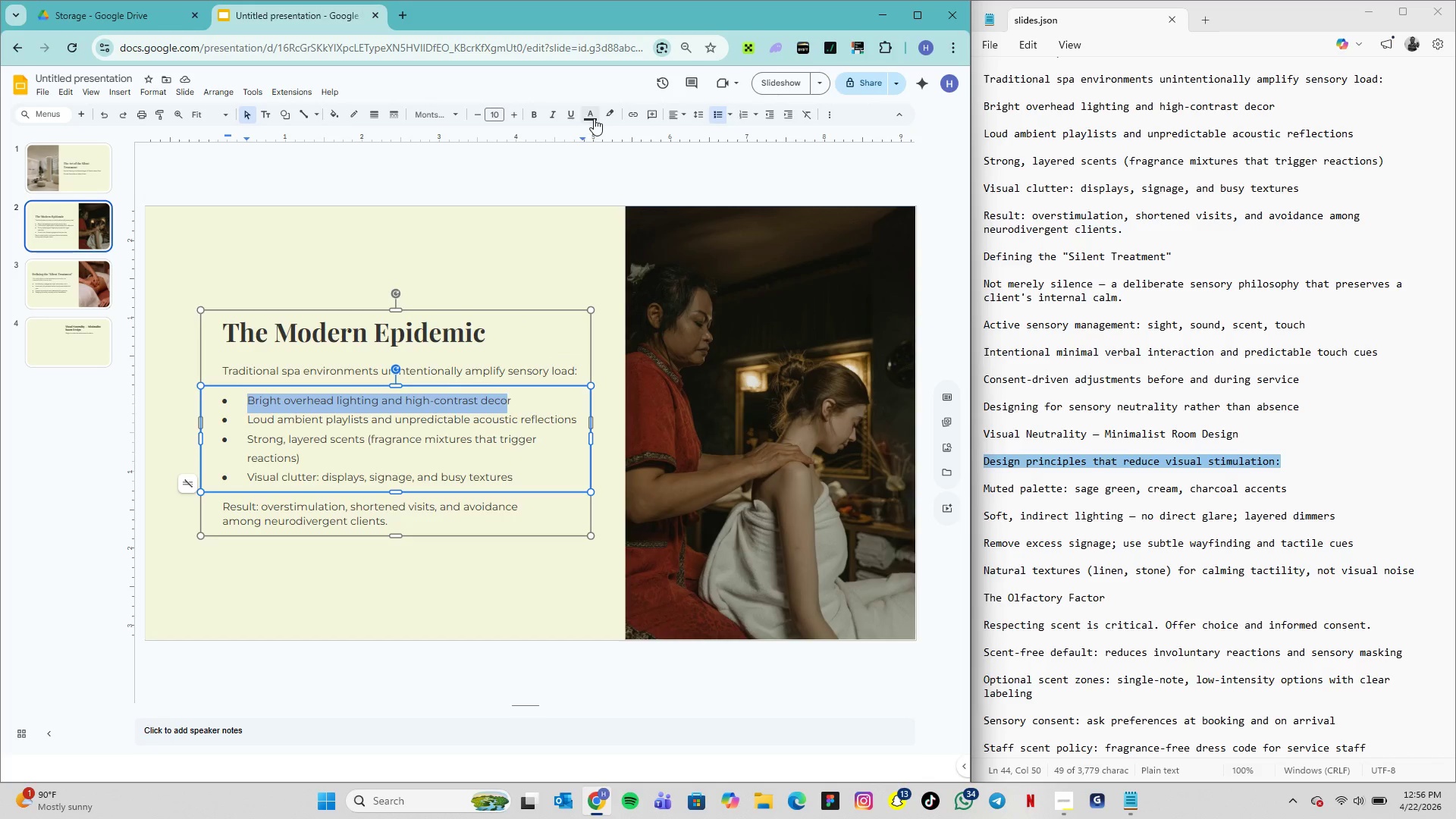 
left_click([594, 118])
 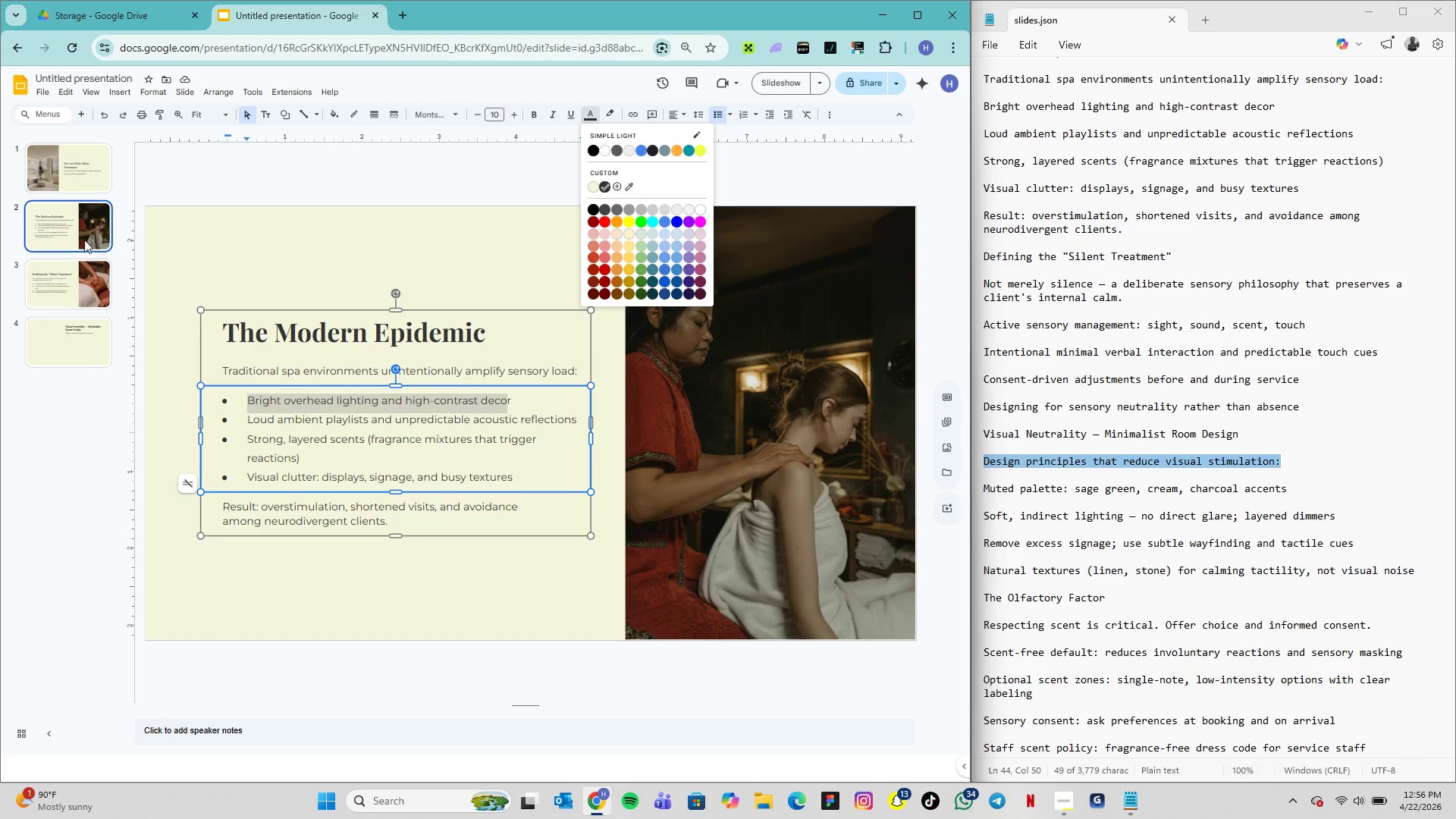 
left_click([102, 186])
 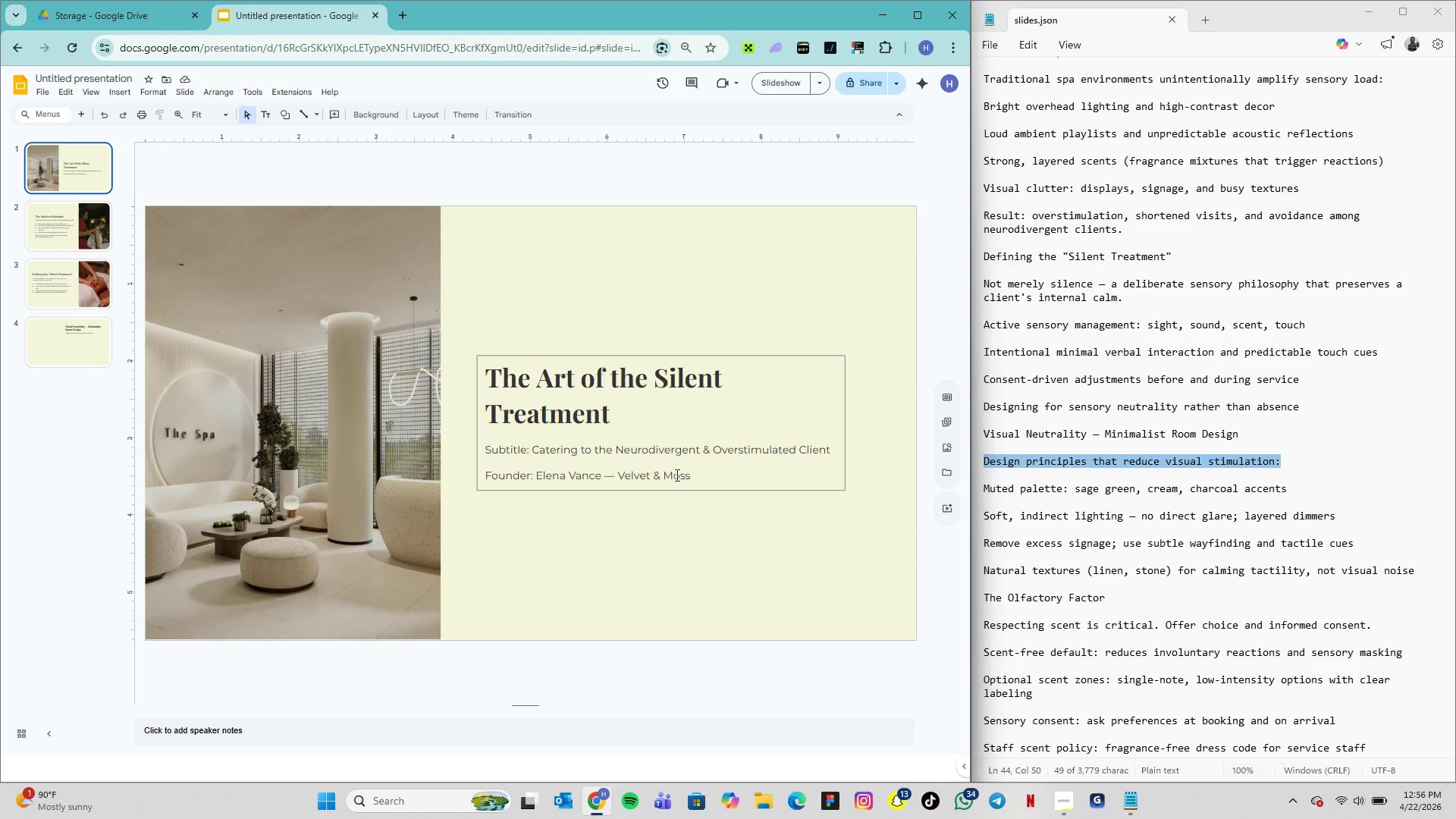 
left_click_drag(start_coordinate=[691, 477], to_coordinate=[469, 441])
 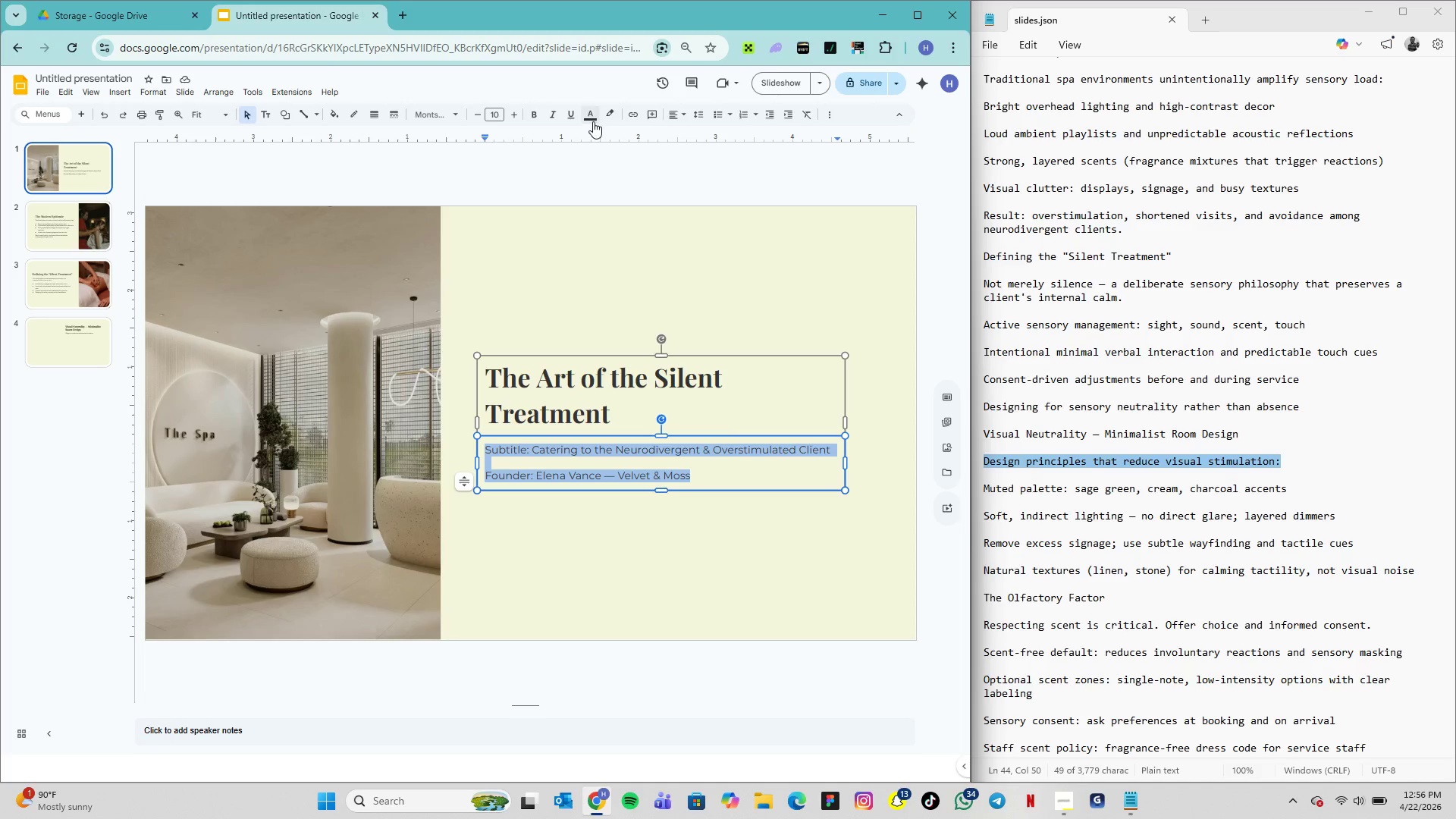 
left_click([590, 117])
 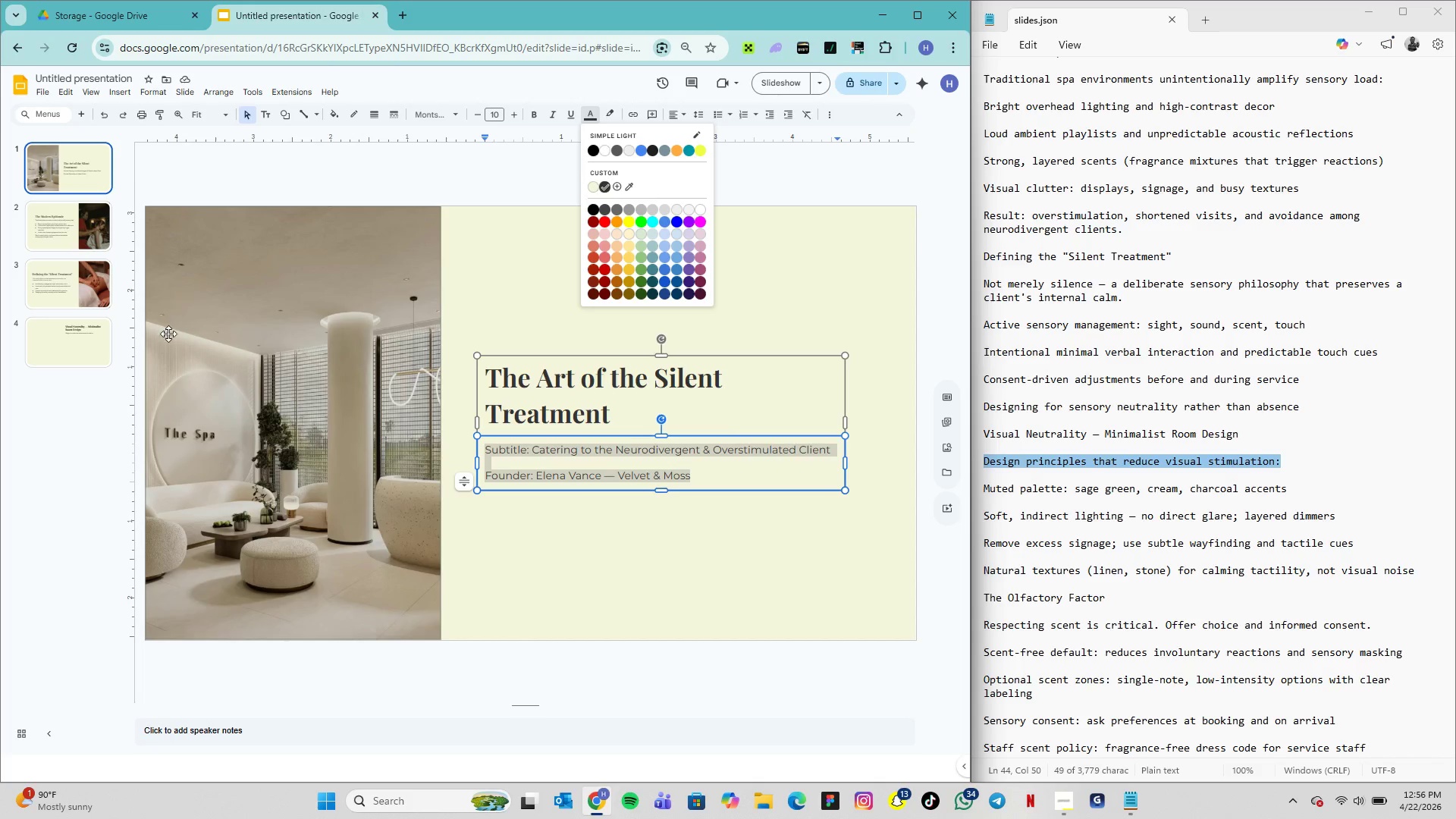 
left_click([36, 354])
 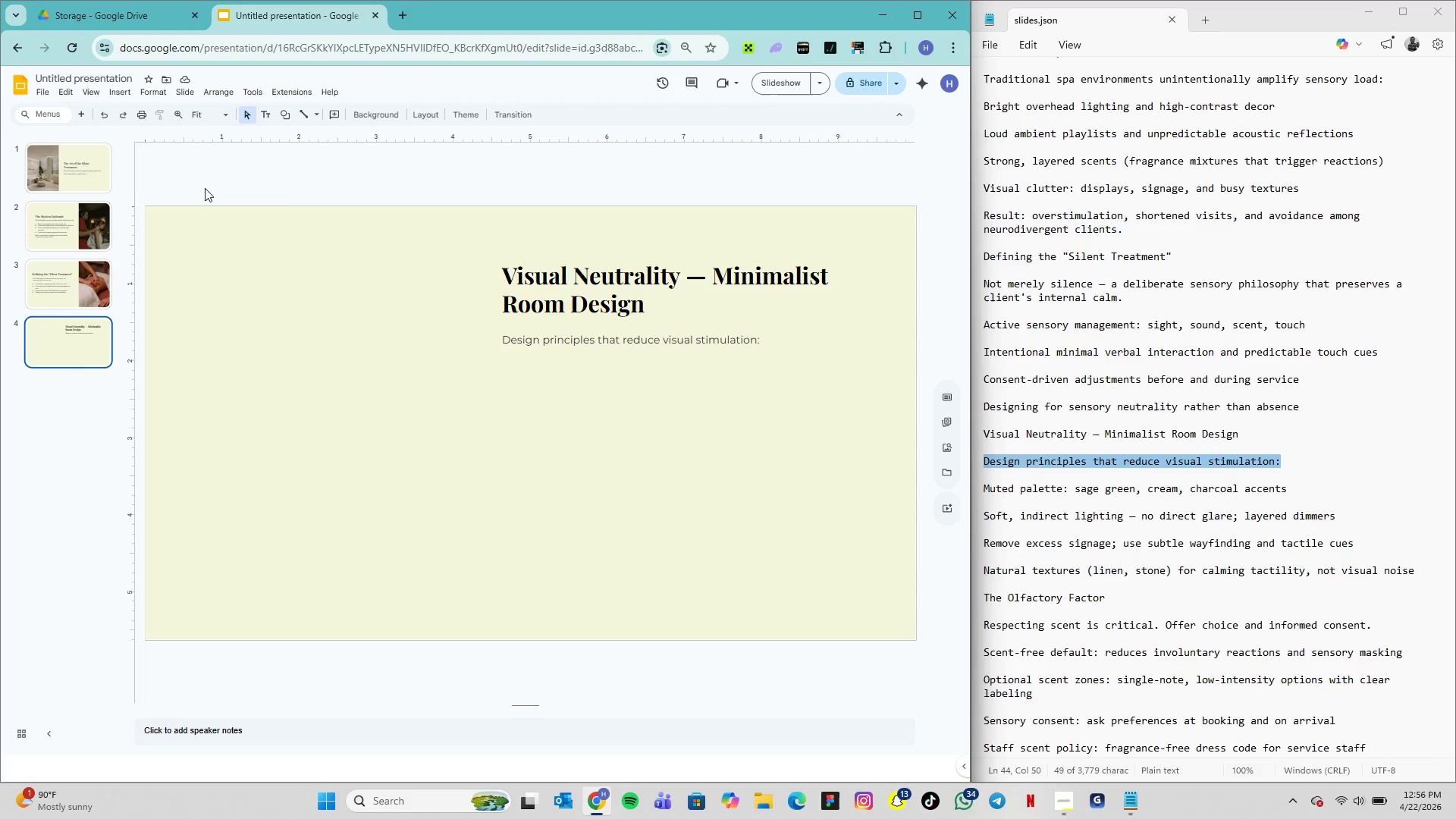 
wait(14.7)
 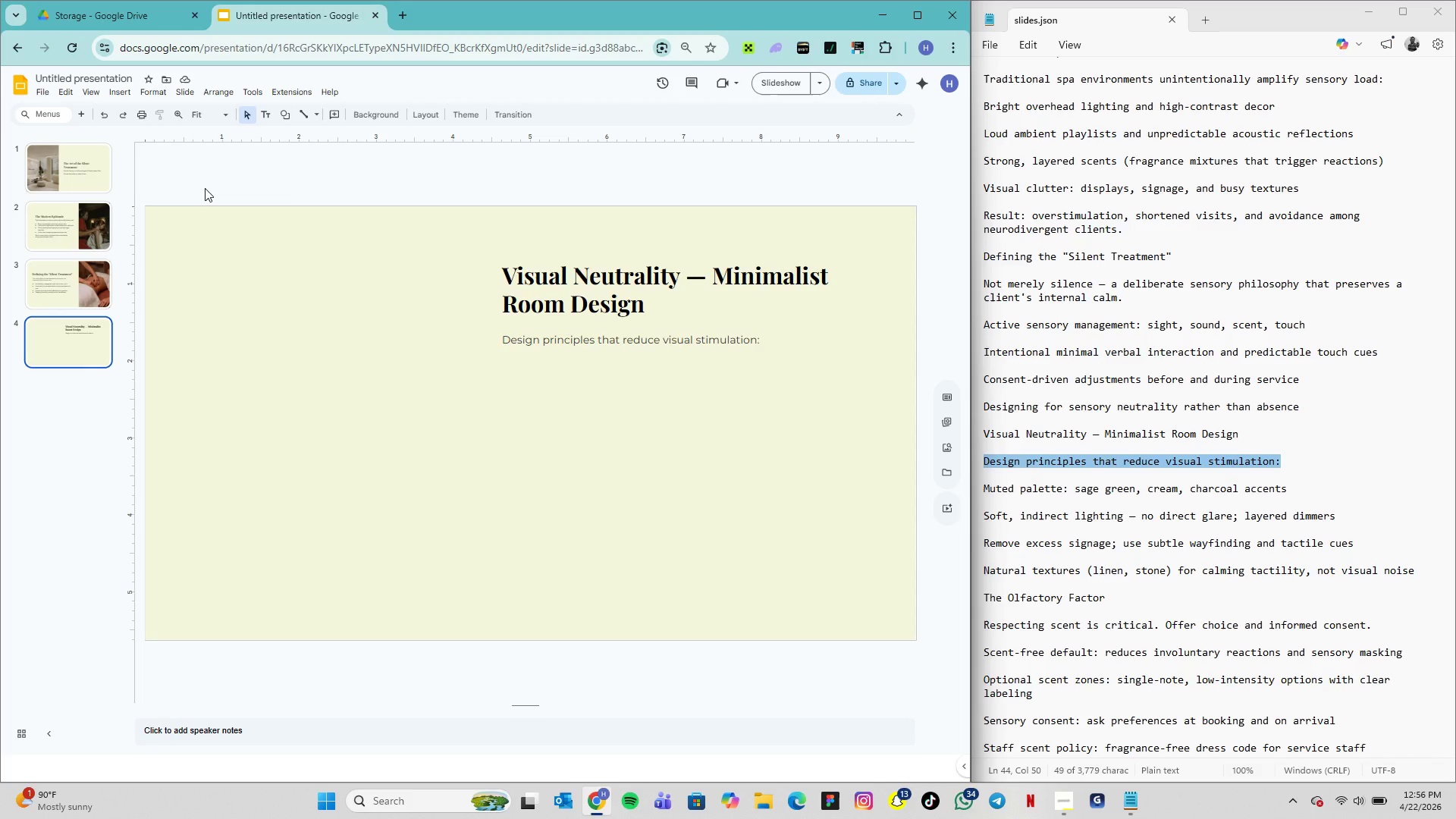 
double_click([526, 340])
 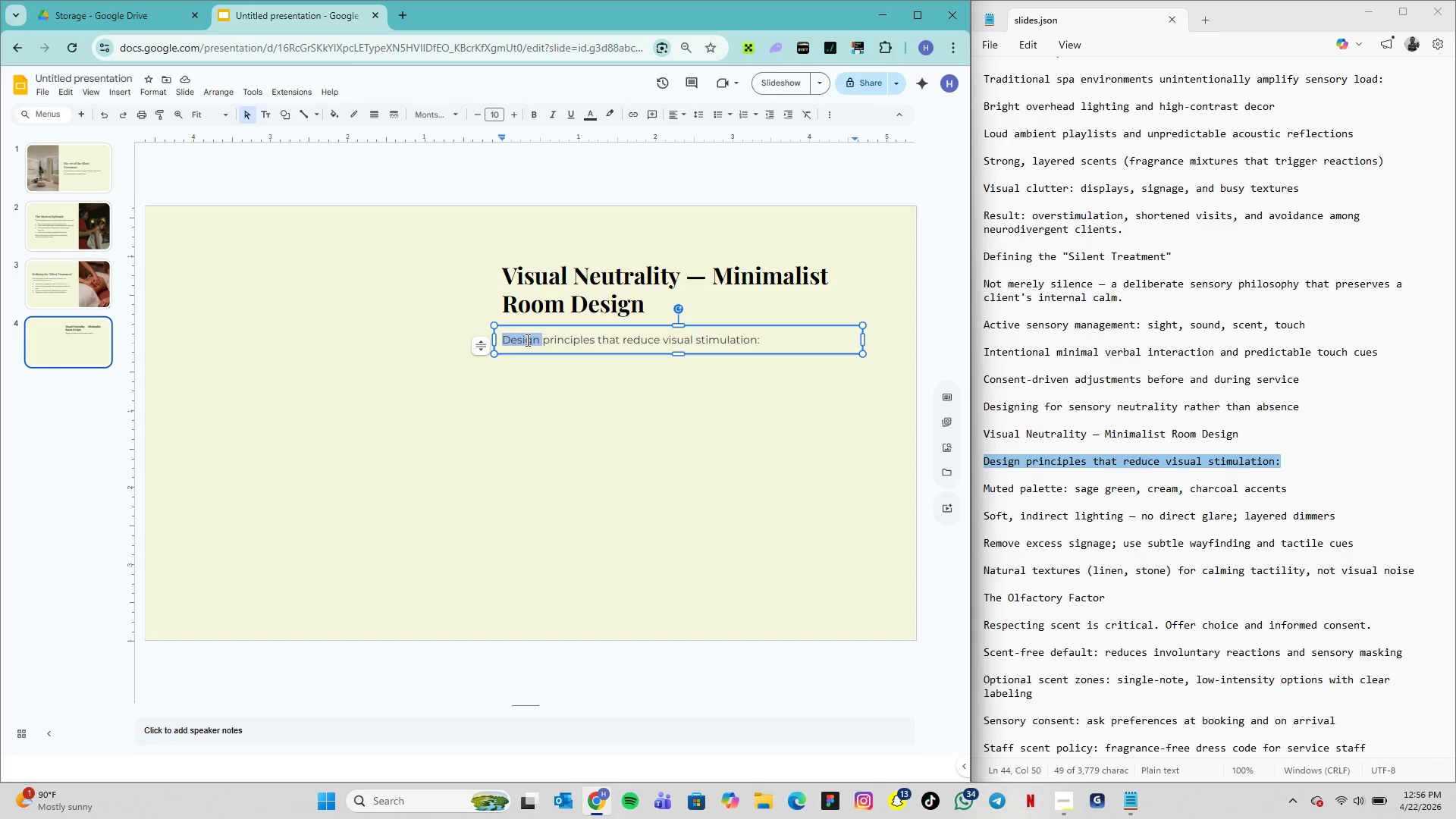 
triple_click([526, 340])
 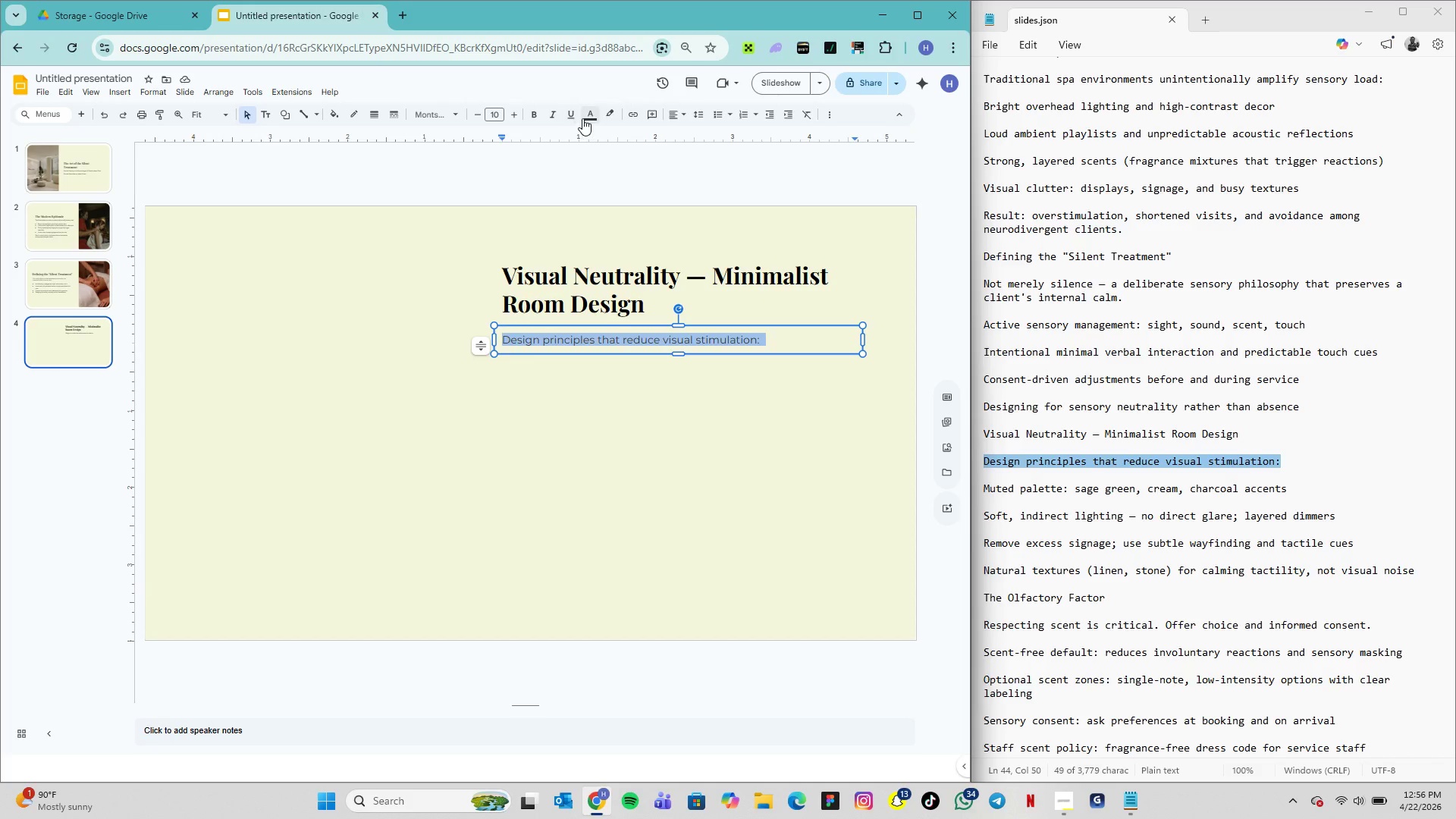 
left_click([587, 115])
 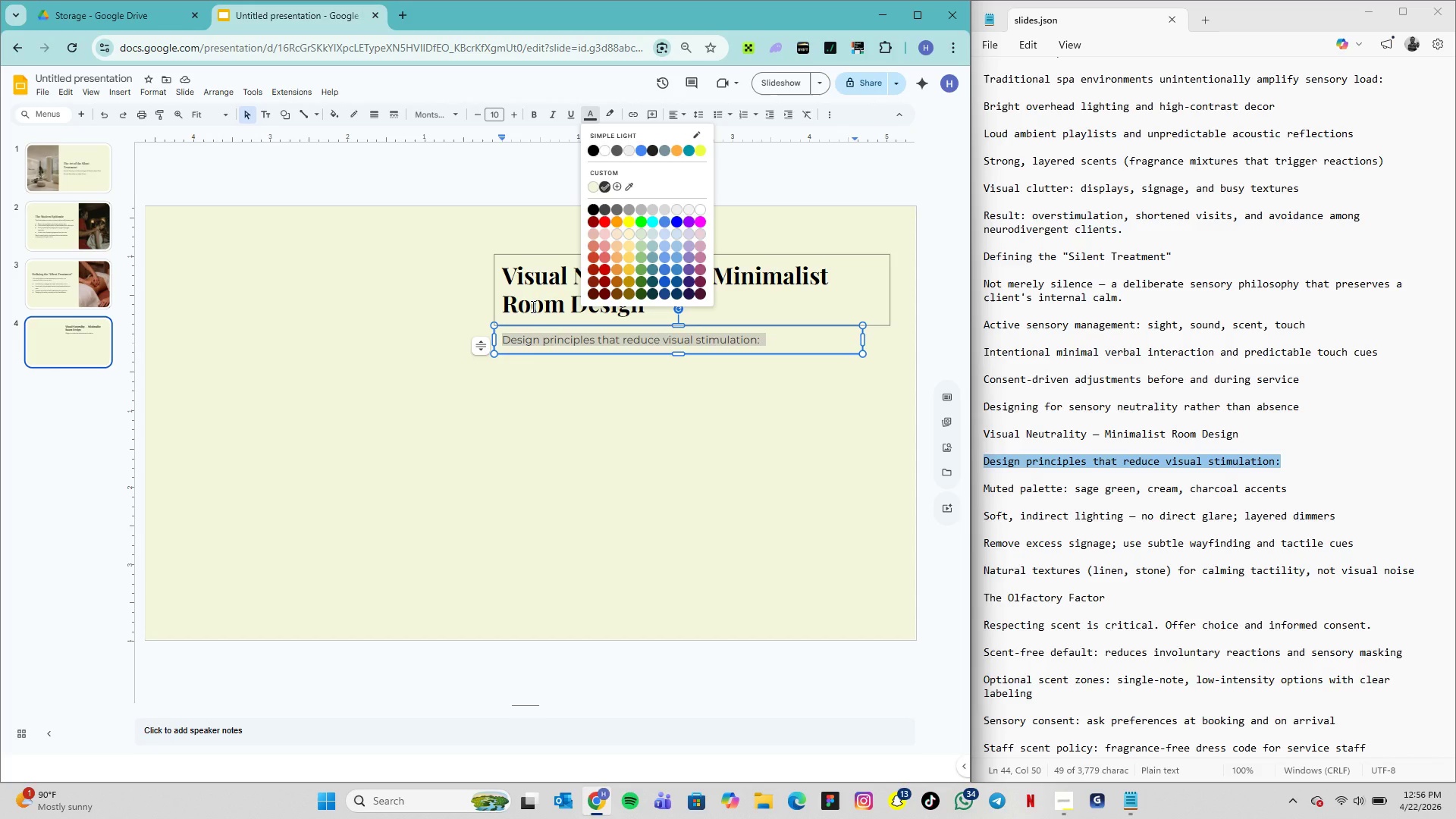 
wait(9.36)
 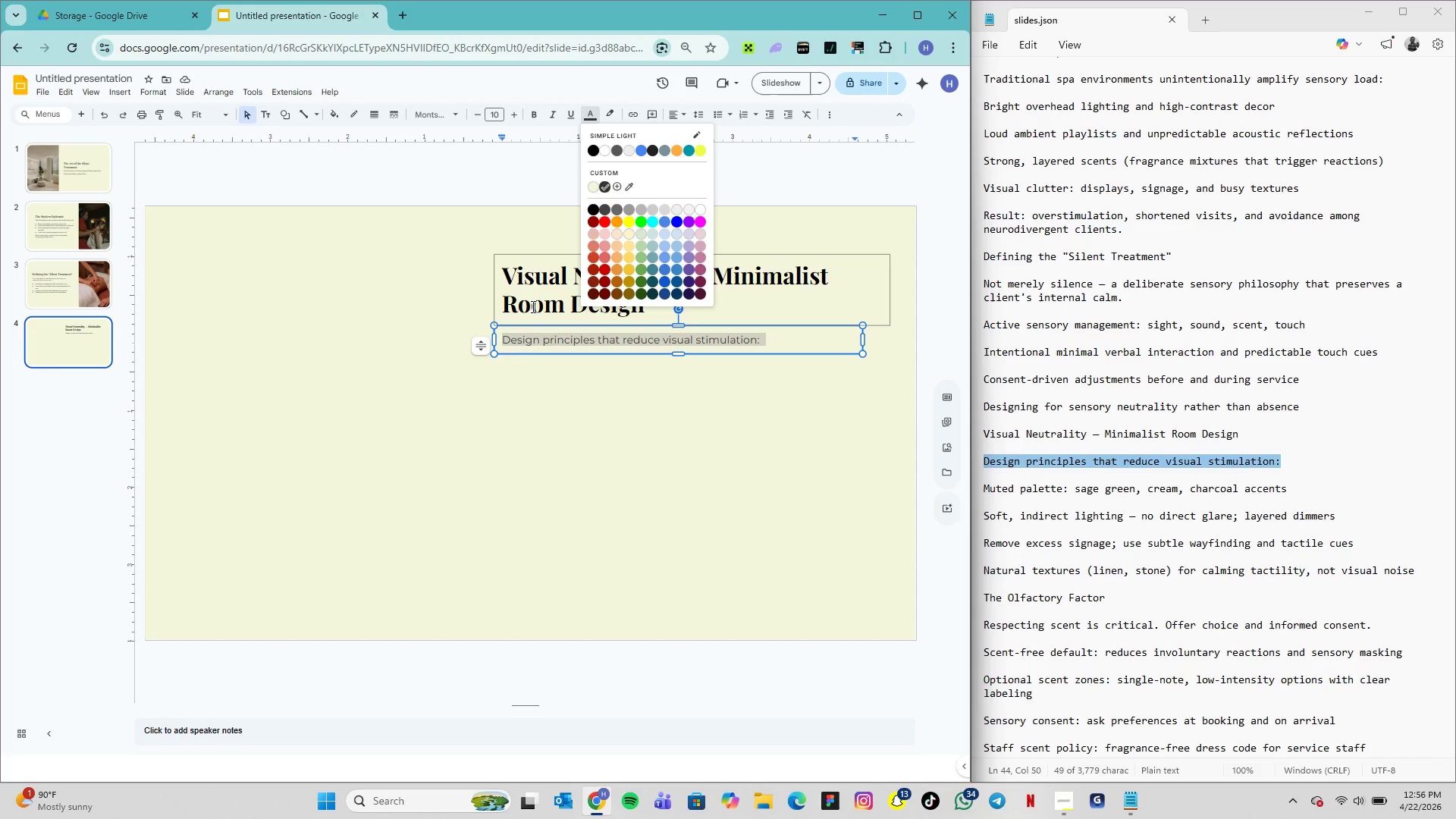 
left_click_drag(start_coordinate=[985, 487], to_coordinate=[1416, 573])
 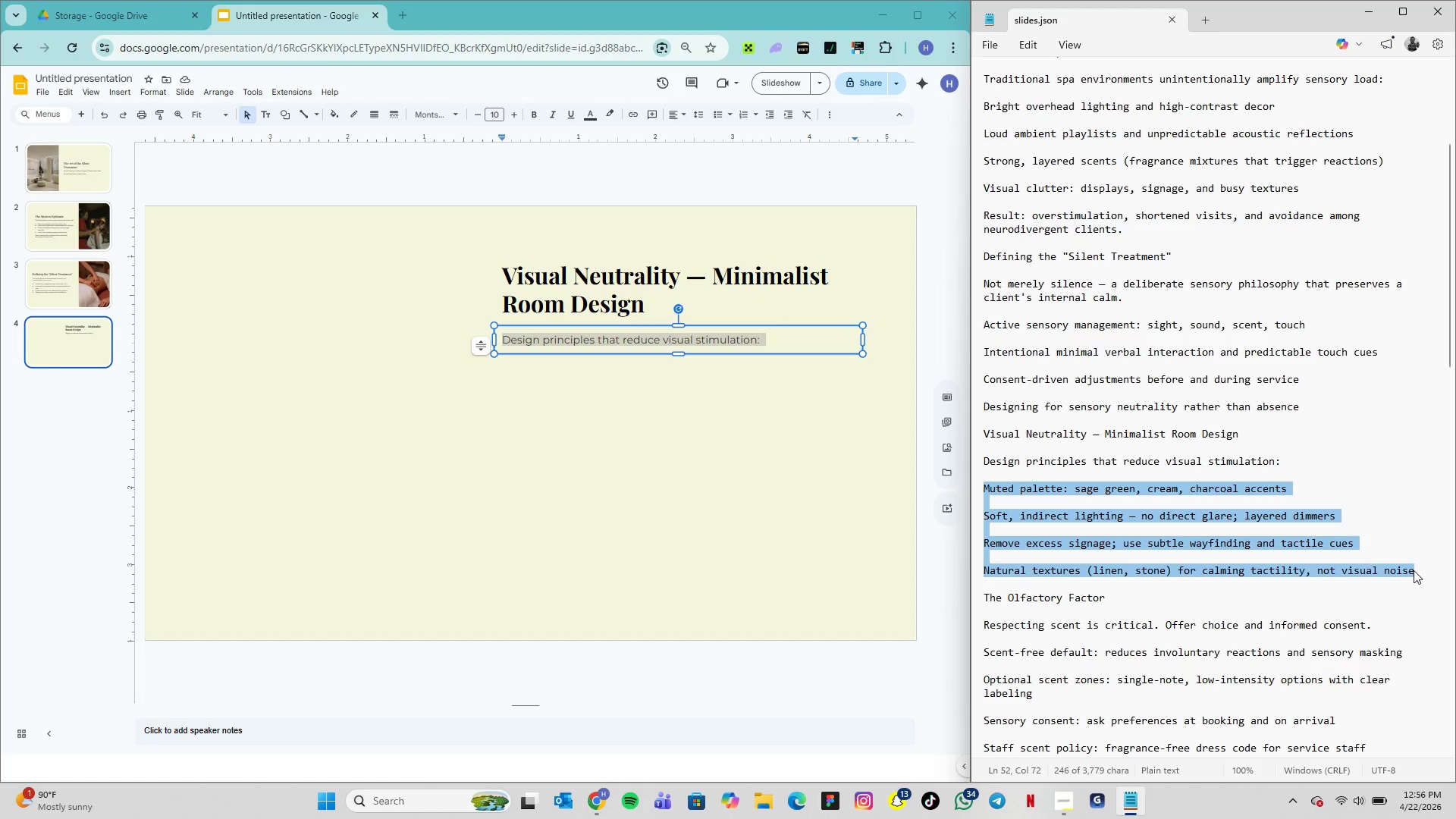 
key(Control+C)
 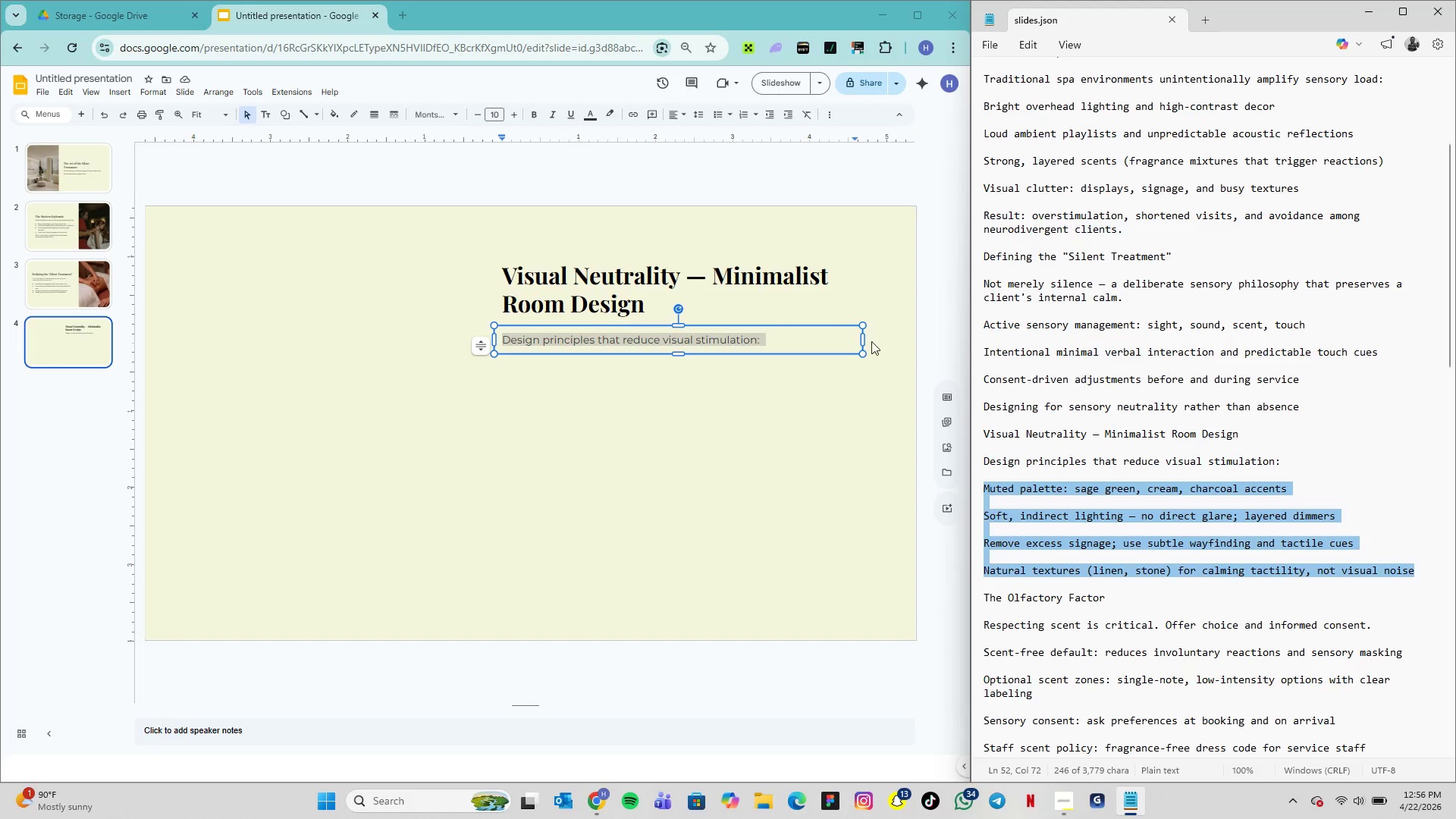 
left_click_drag(start_coordinate=[863, 341], to_coordinate=[808, 333])
 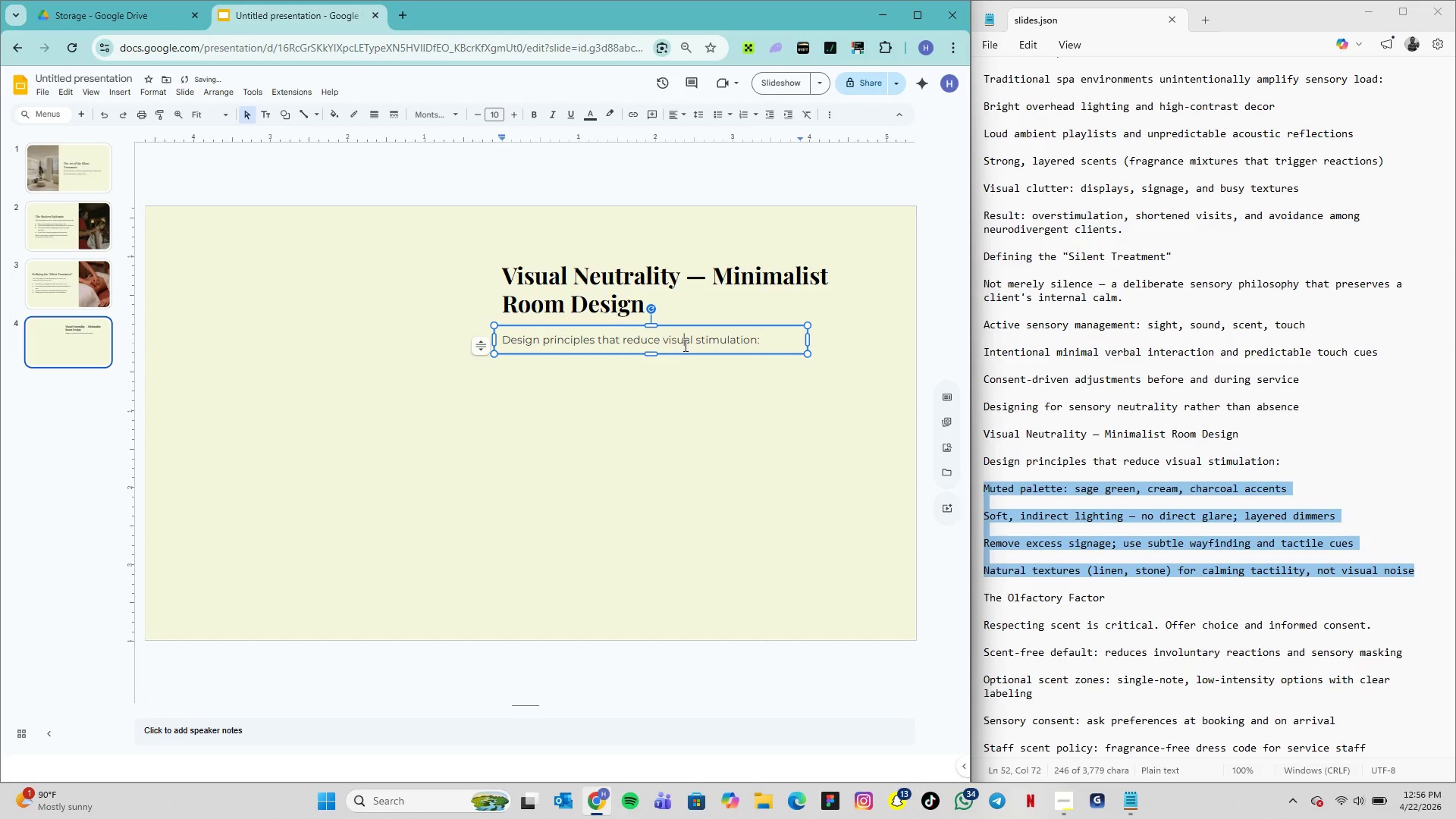 
double_click([682, 344])
 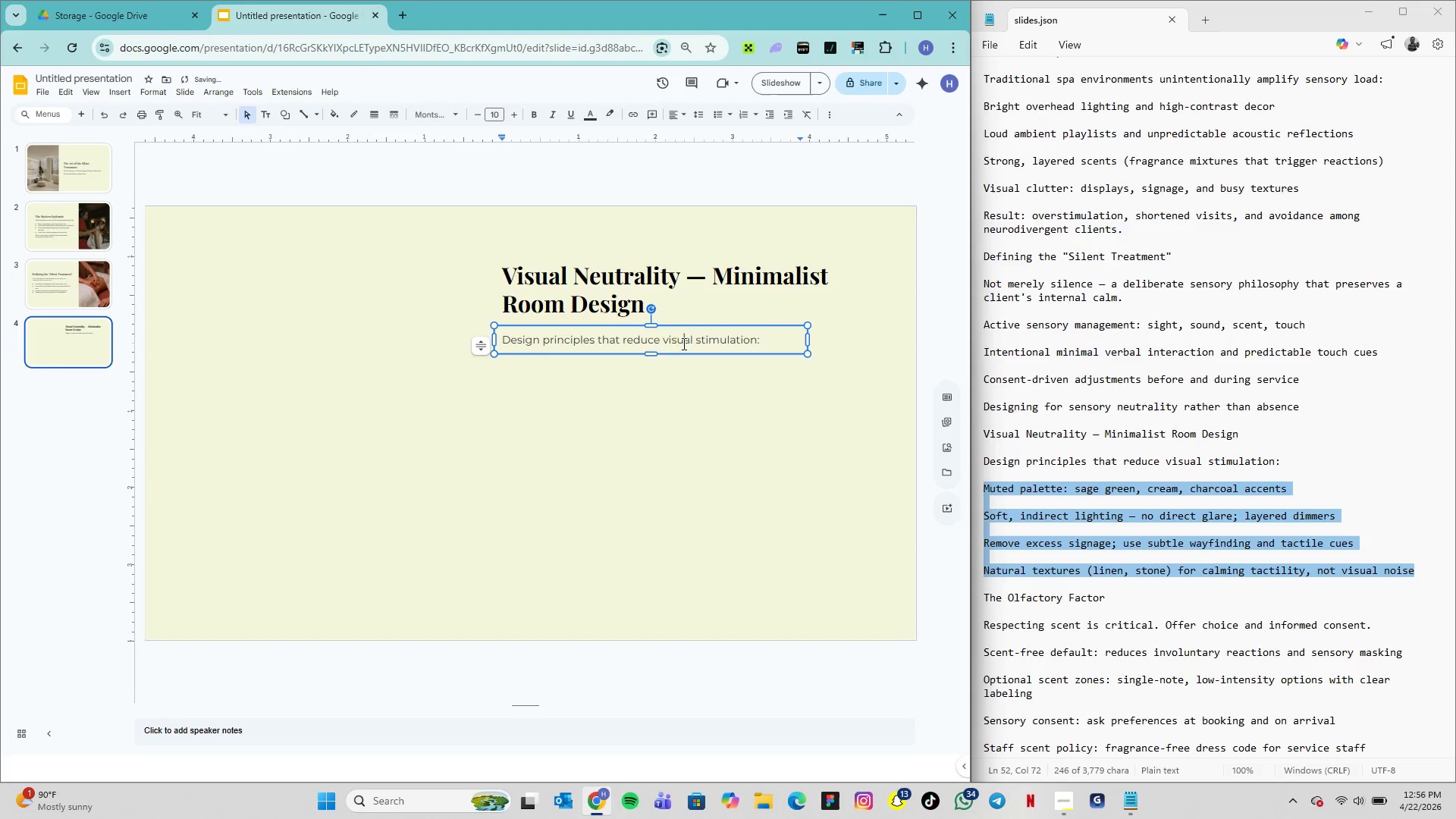 
triple_click([682, 344])
 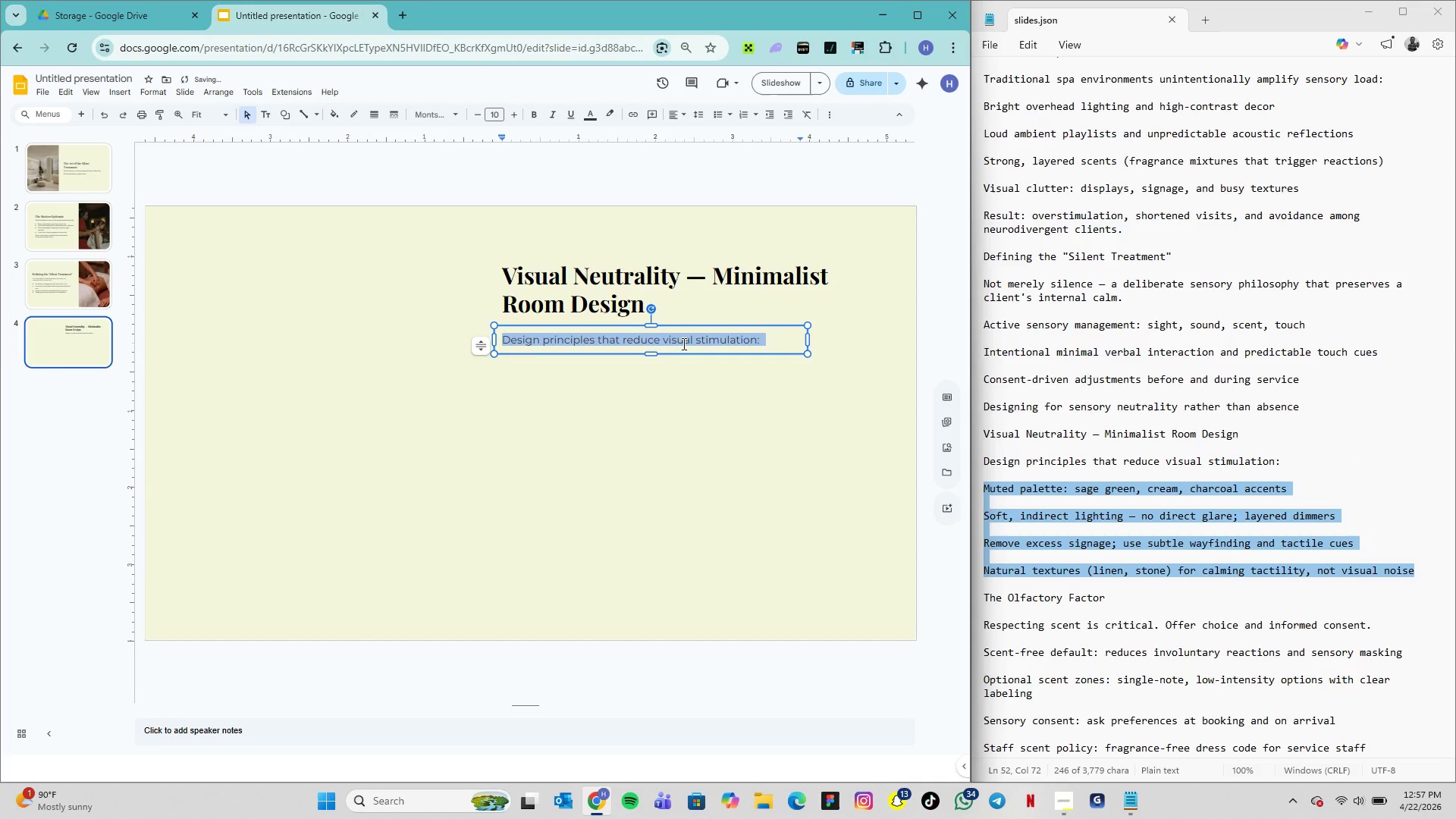 
triple_click([682, 344])
 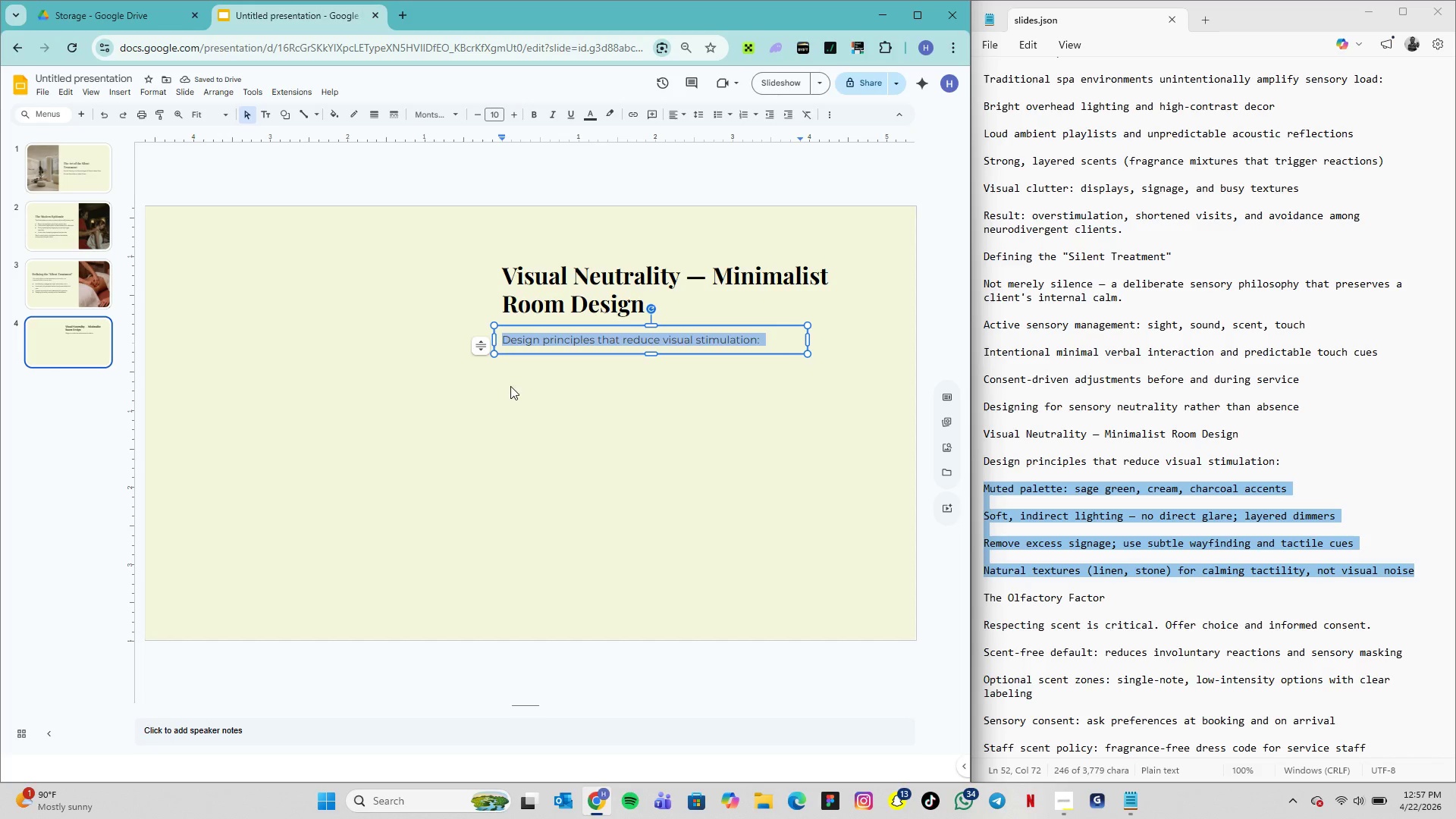 
left_click([510, 385])
 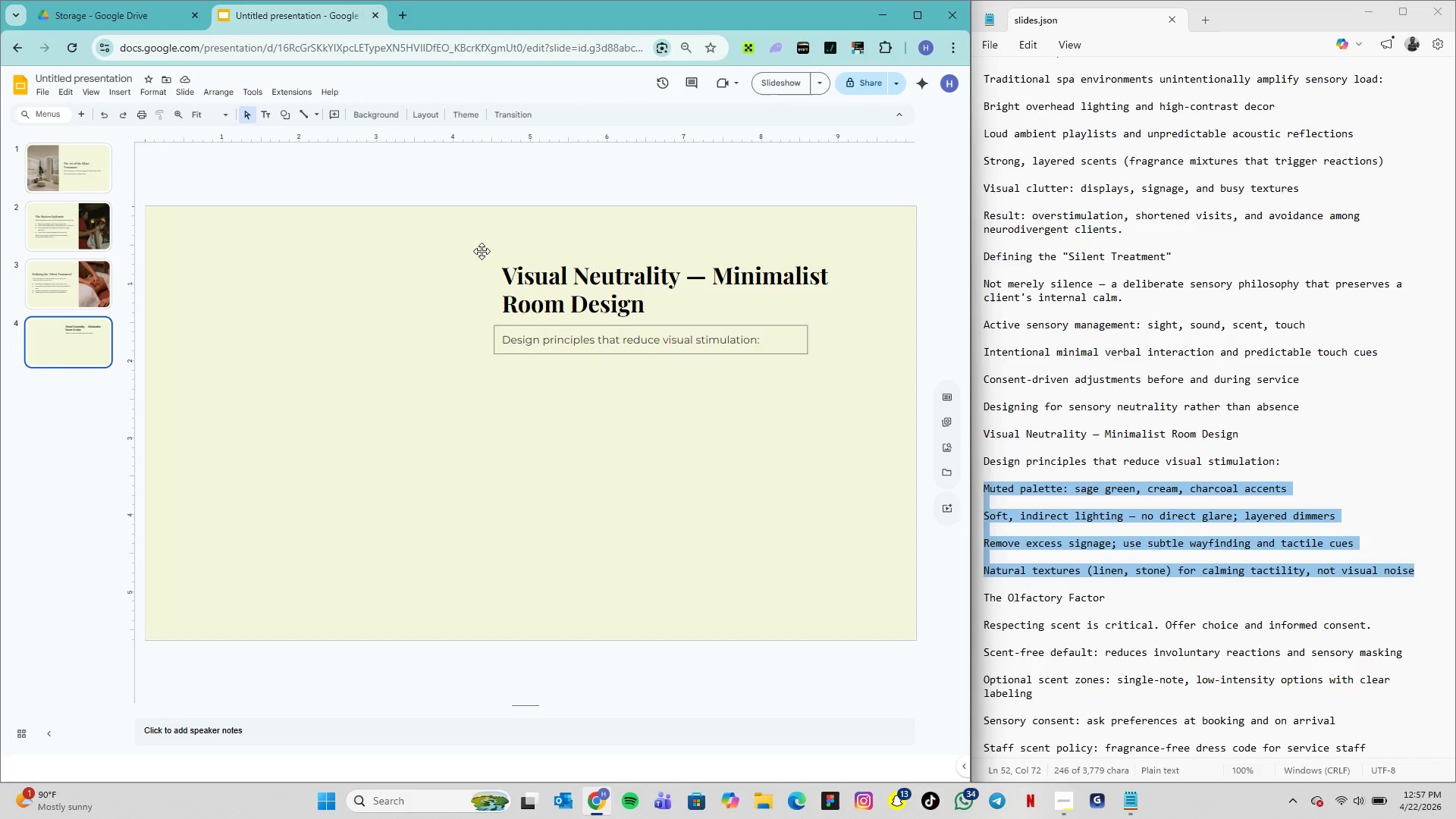 
left_click([267, 118])
 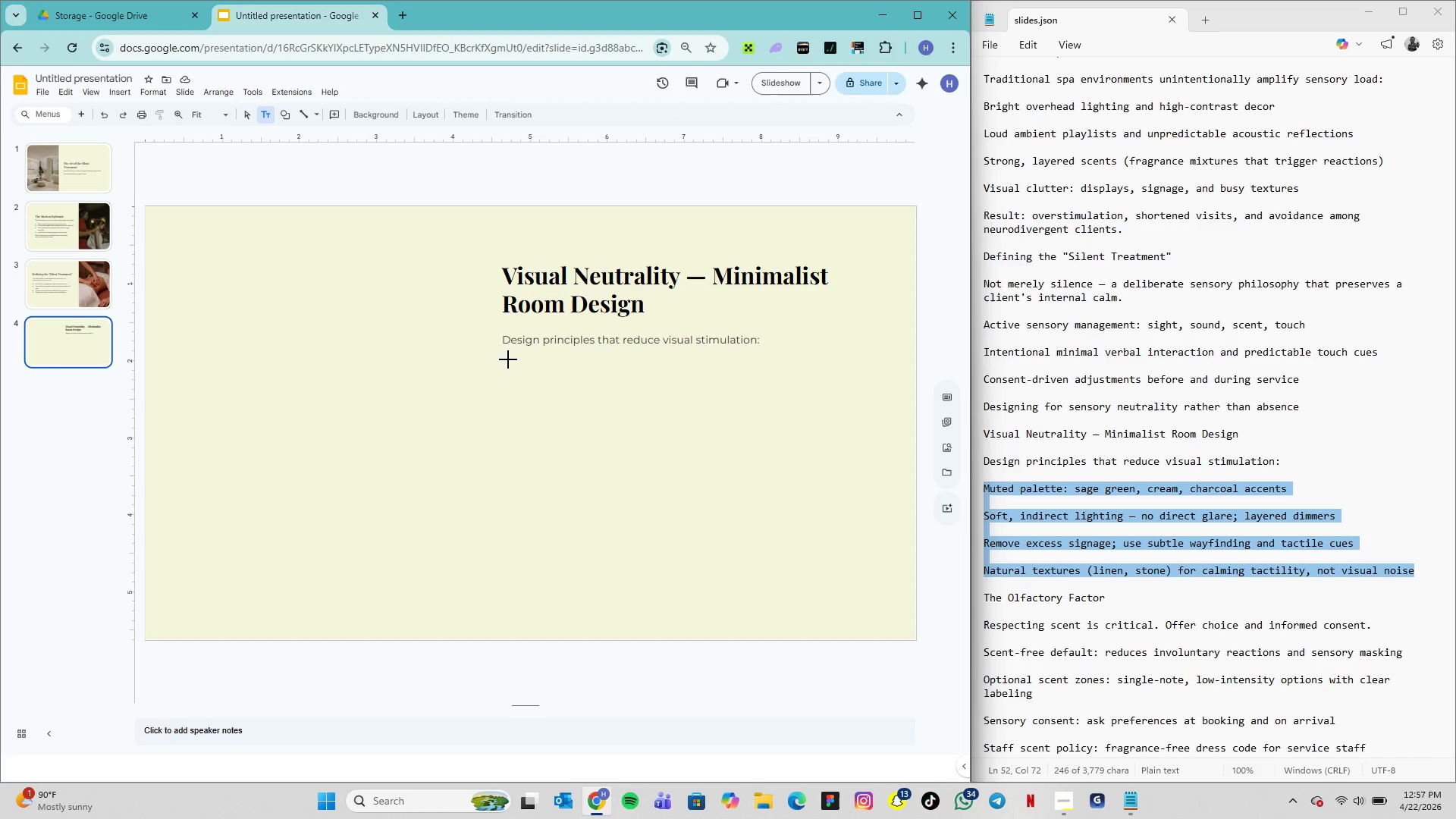 
left_click([507, 362])
 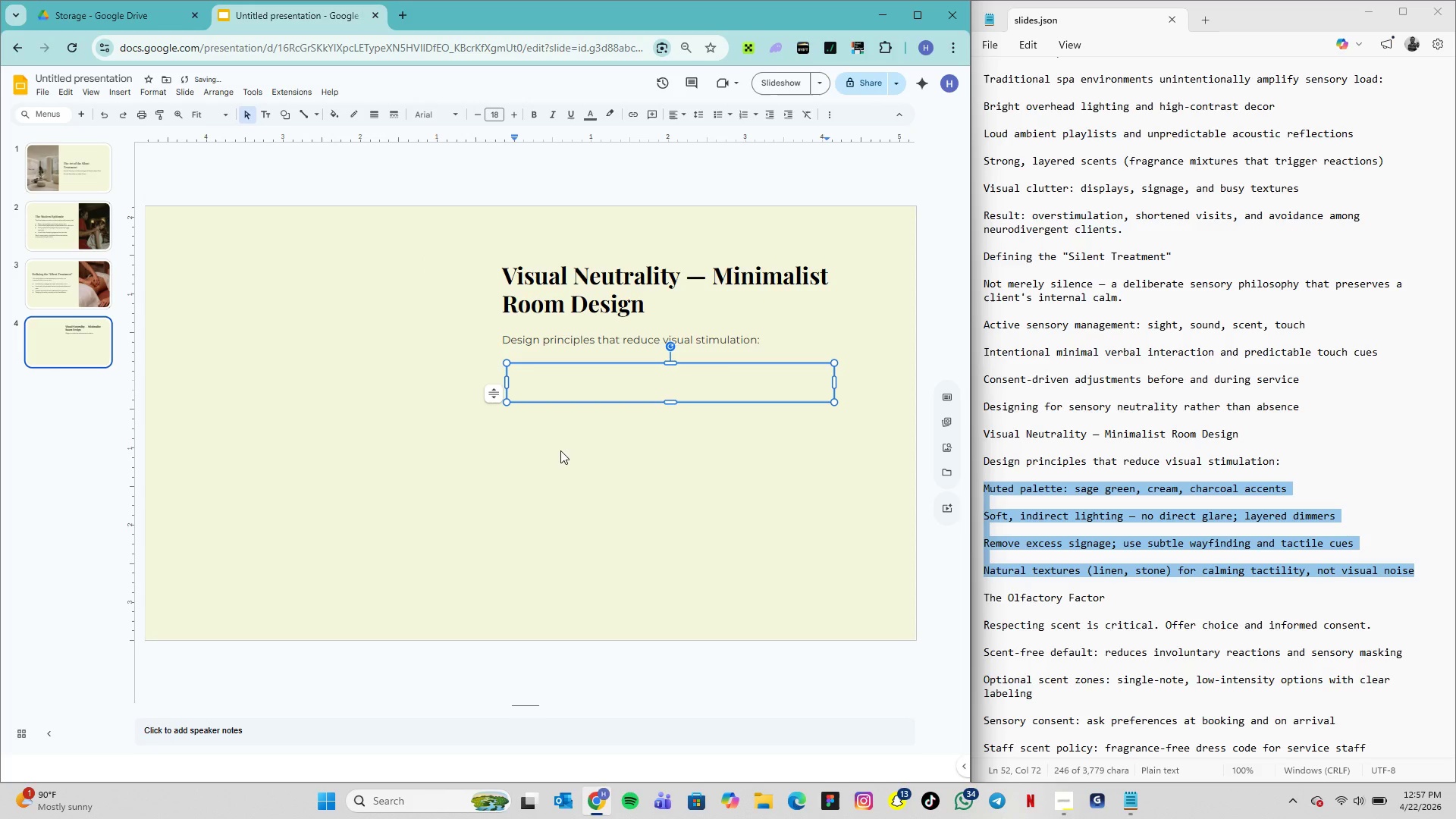 
key(Control+V)
 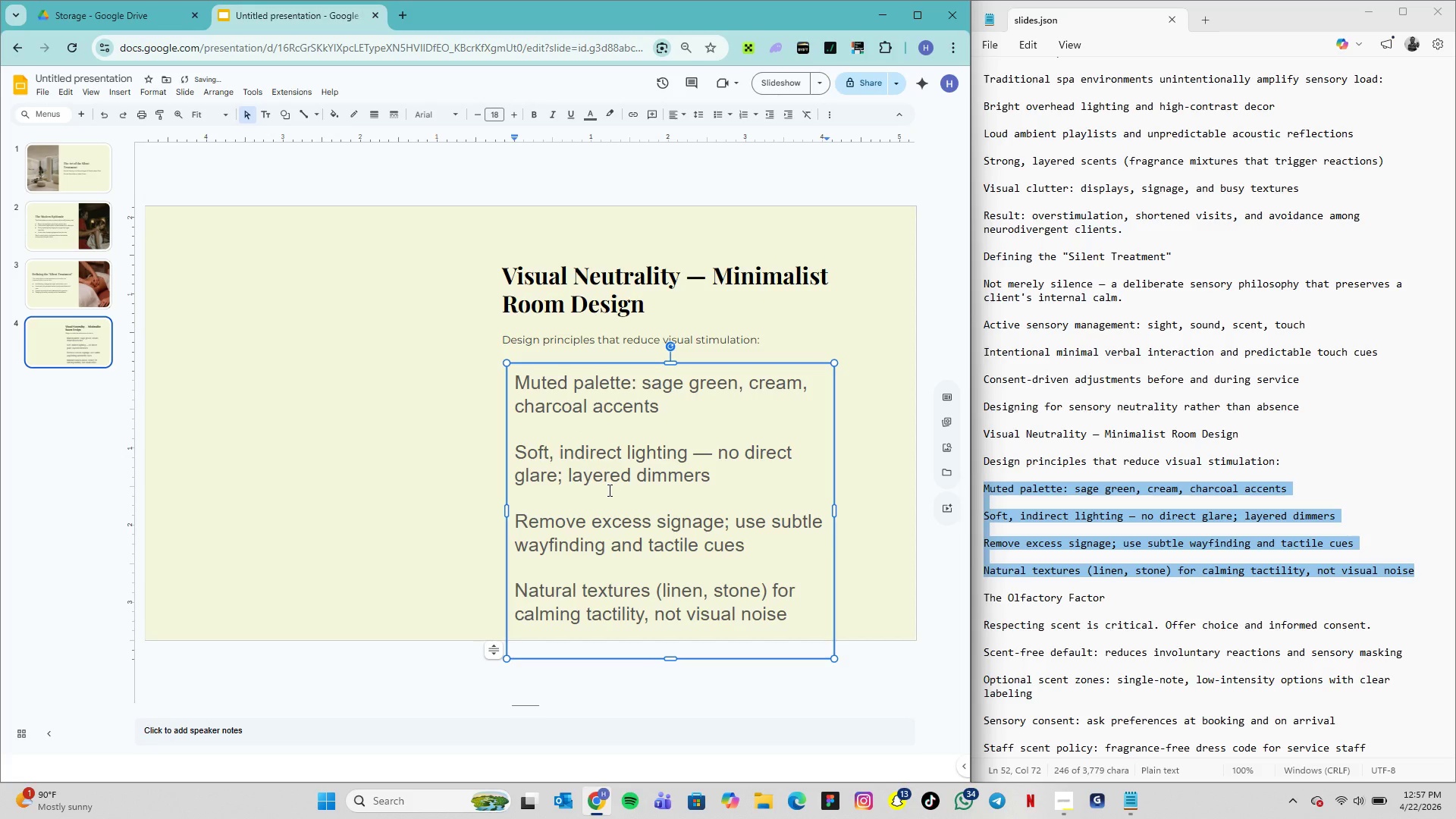 
key(Backspace)
 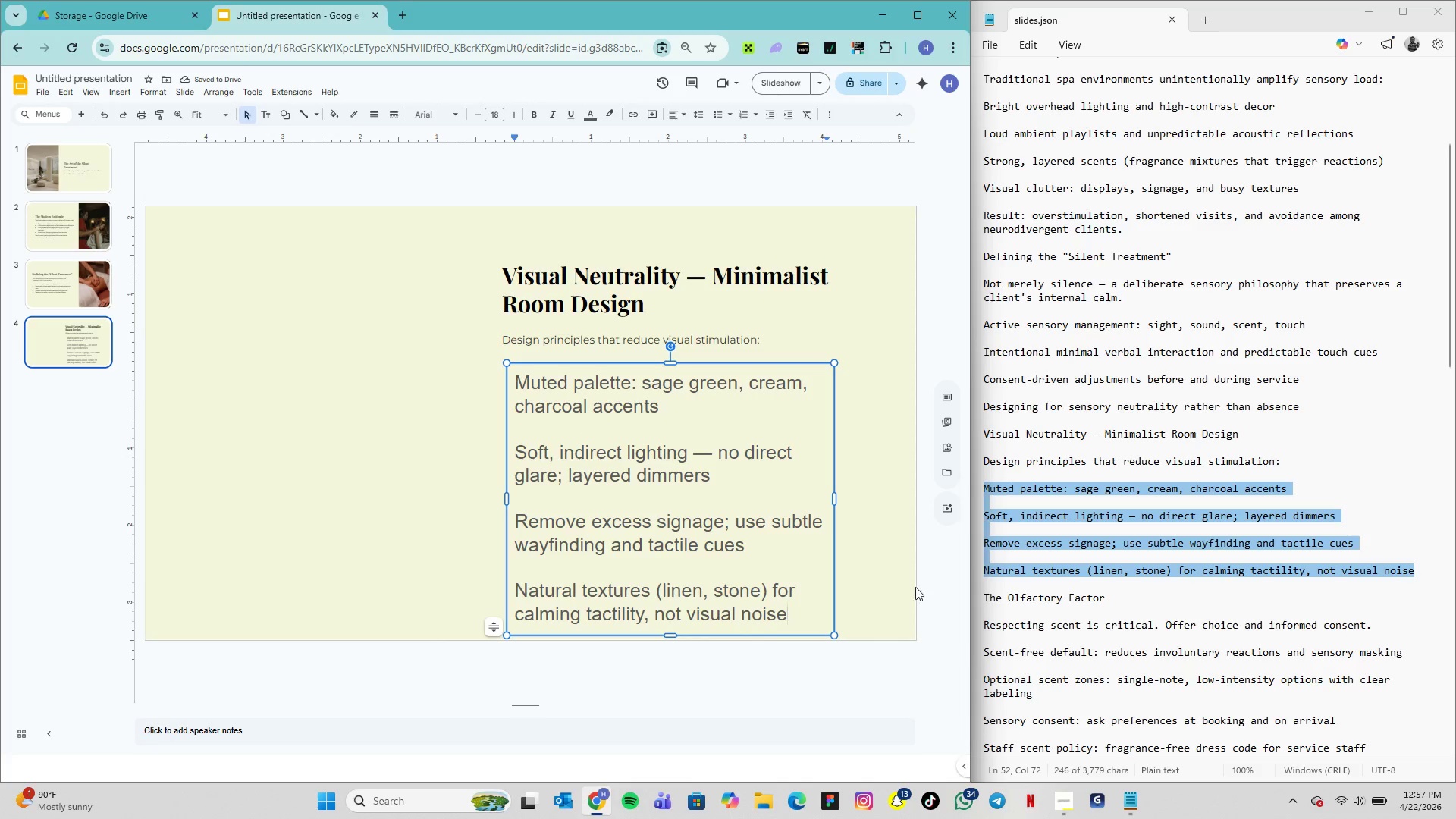 
wait(5.86)
 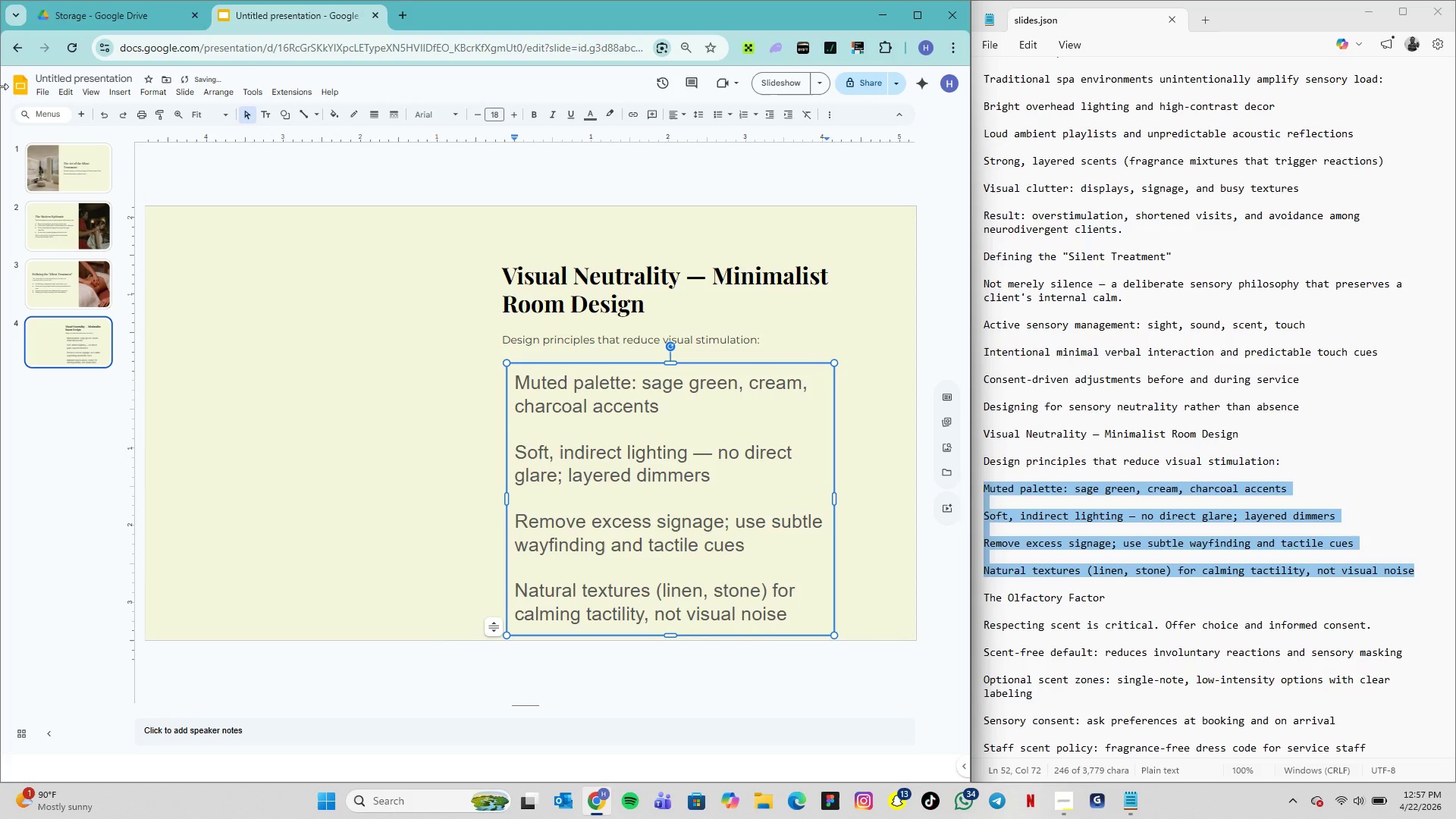 
left_click_drag(start_coordinate=[792, 621], to_coordinate=[519, 378])
 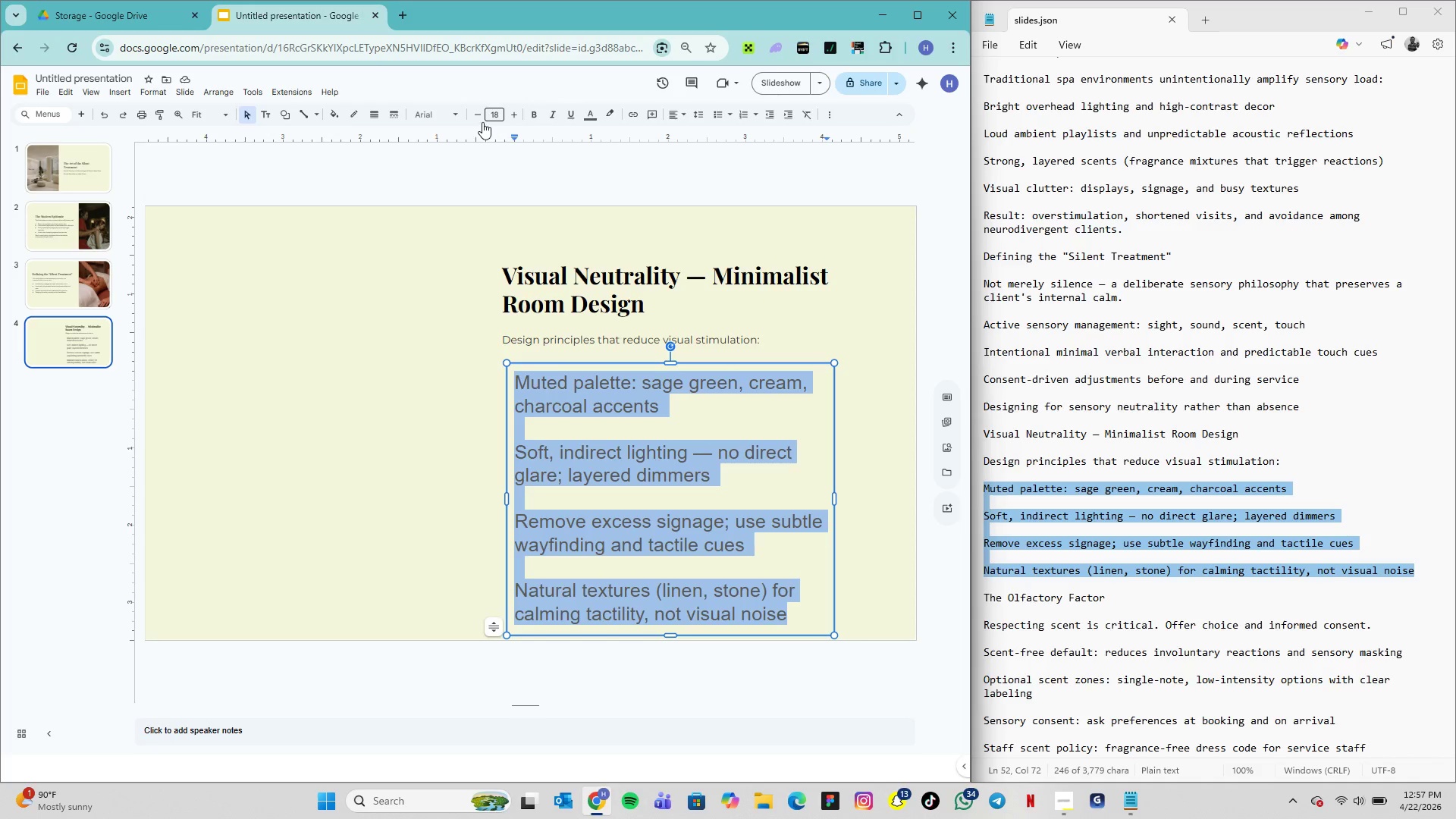 
left_click([459, 116])
 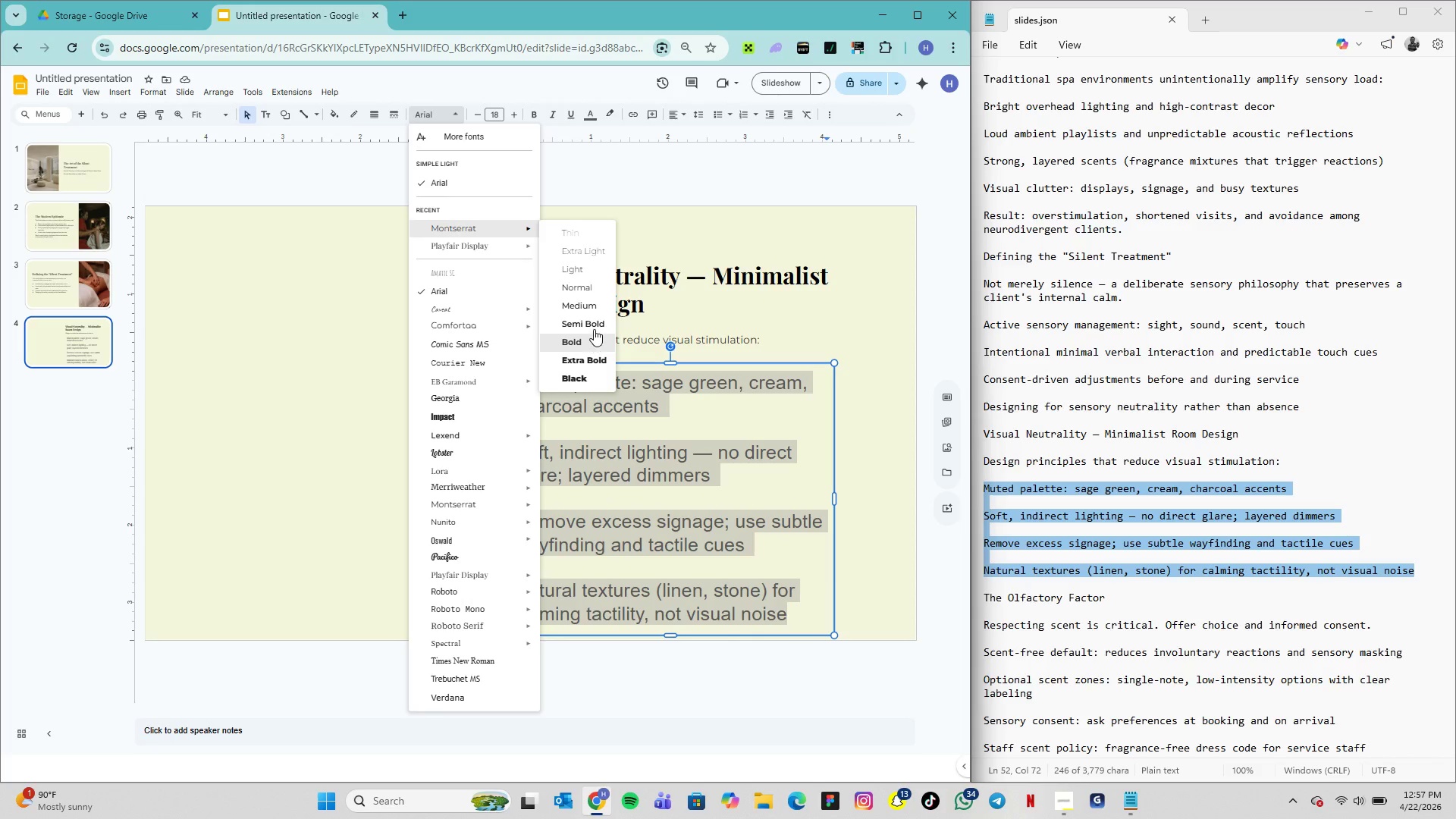 
wait(7.48)
 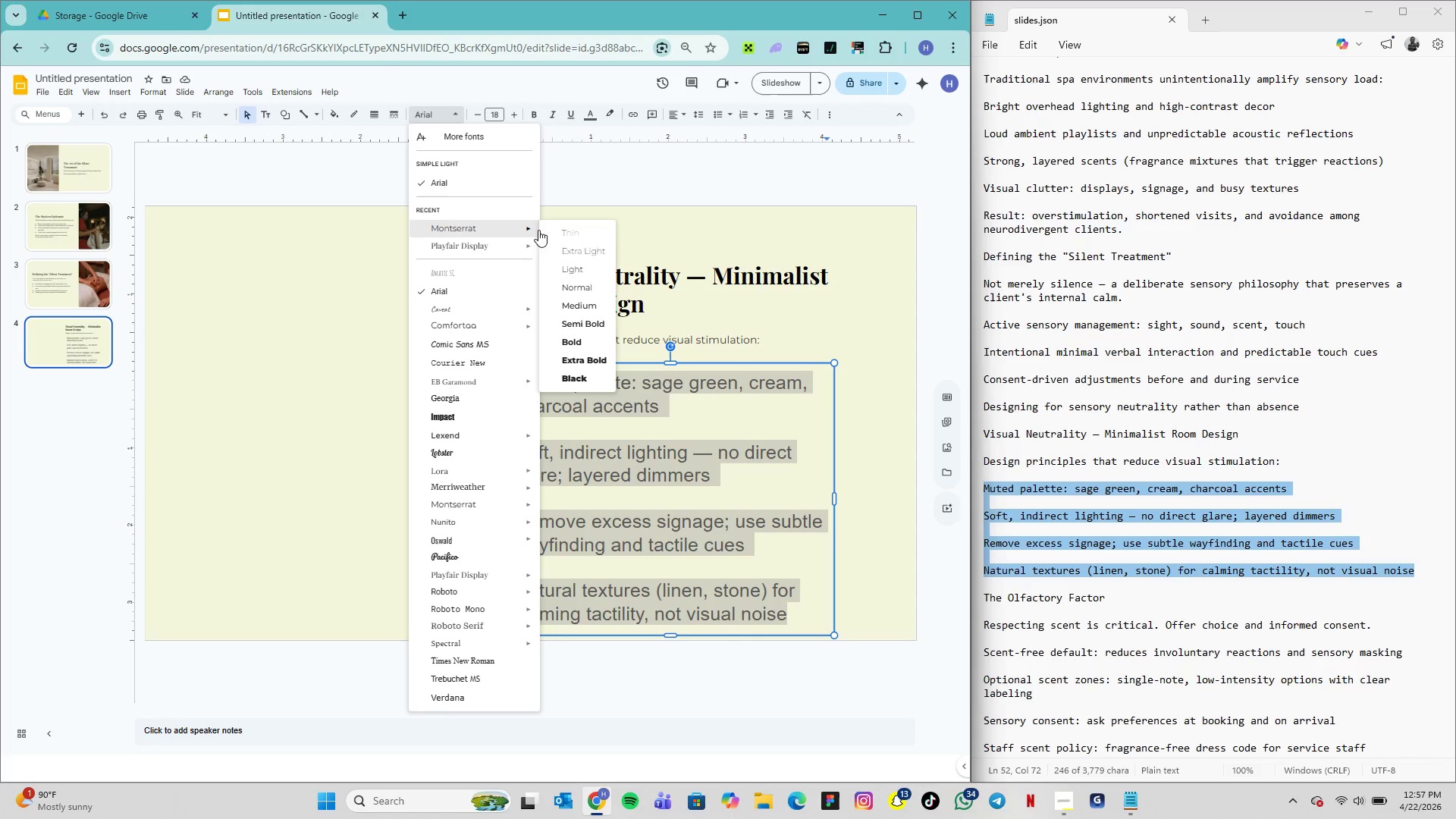 
left_click([594, 291])
 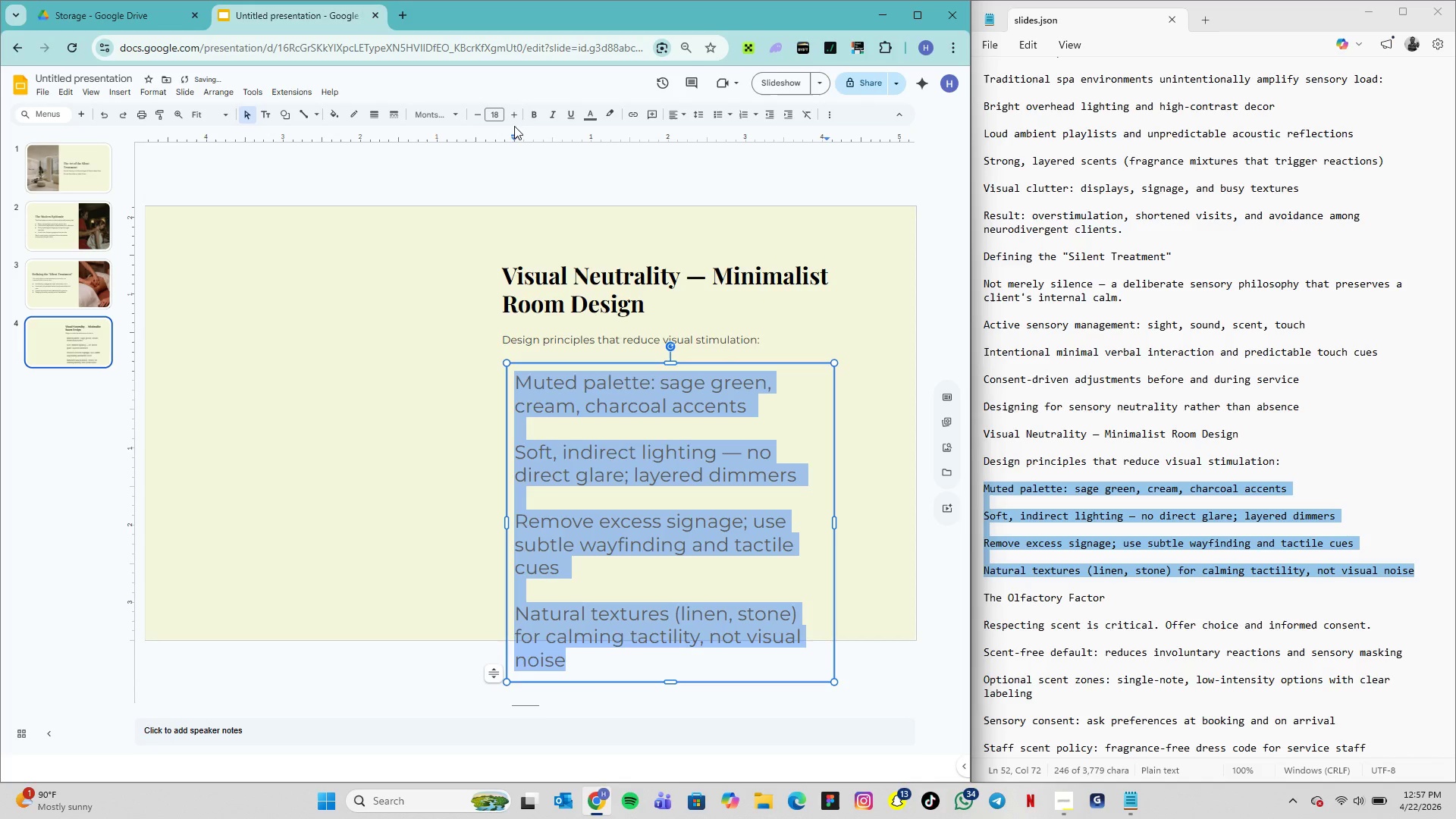 
left_click([499, 110])
 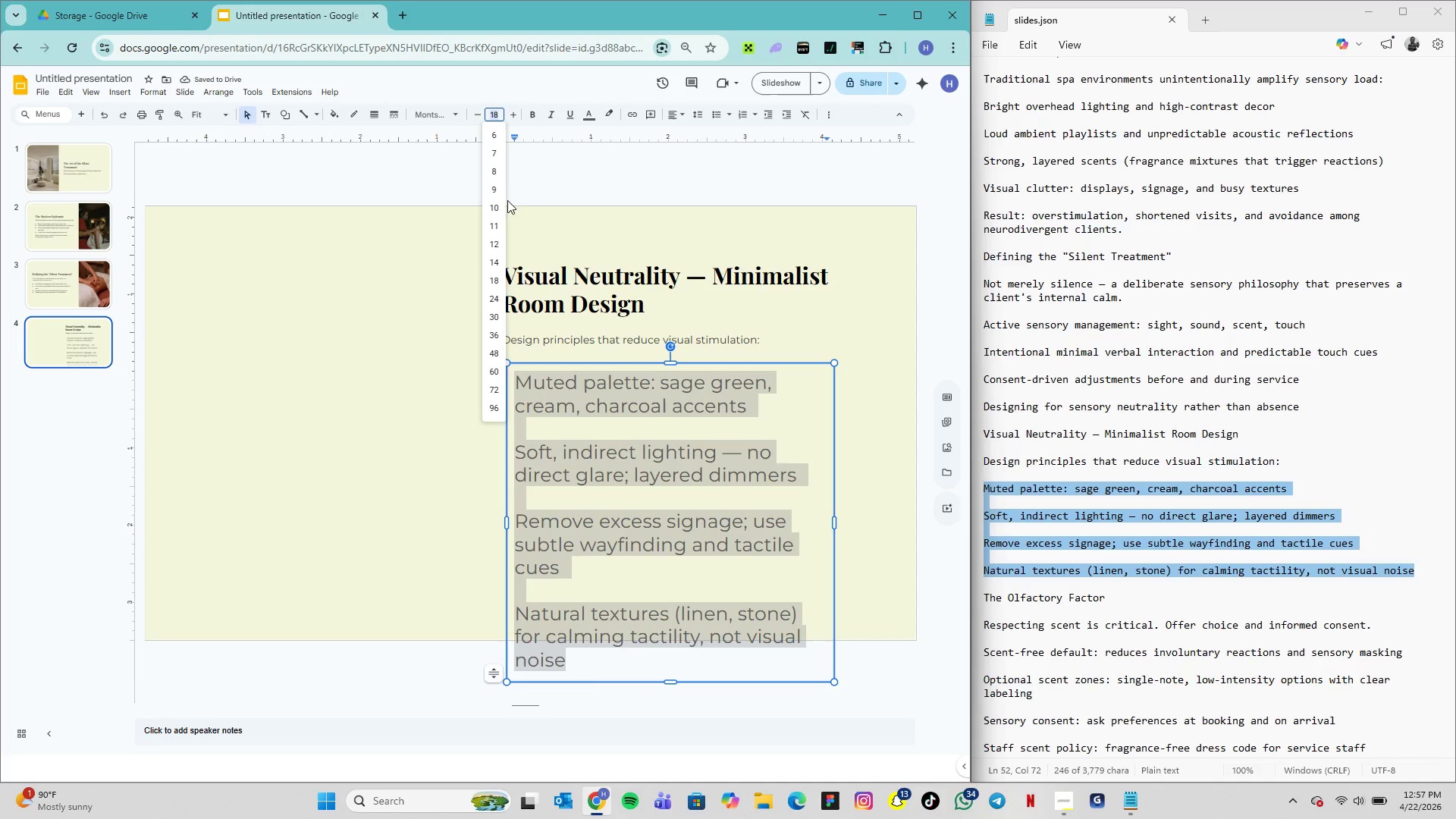 
left_click([499, 205])
 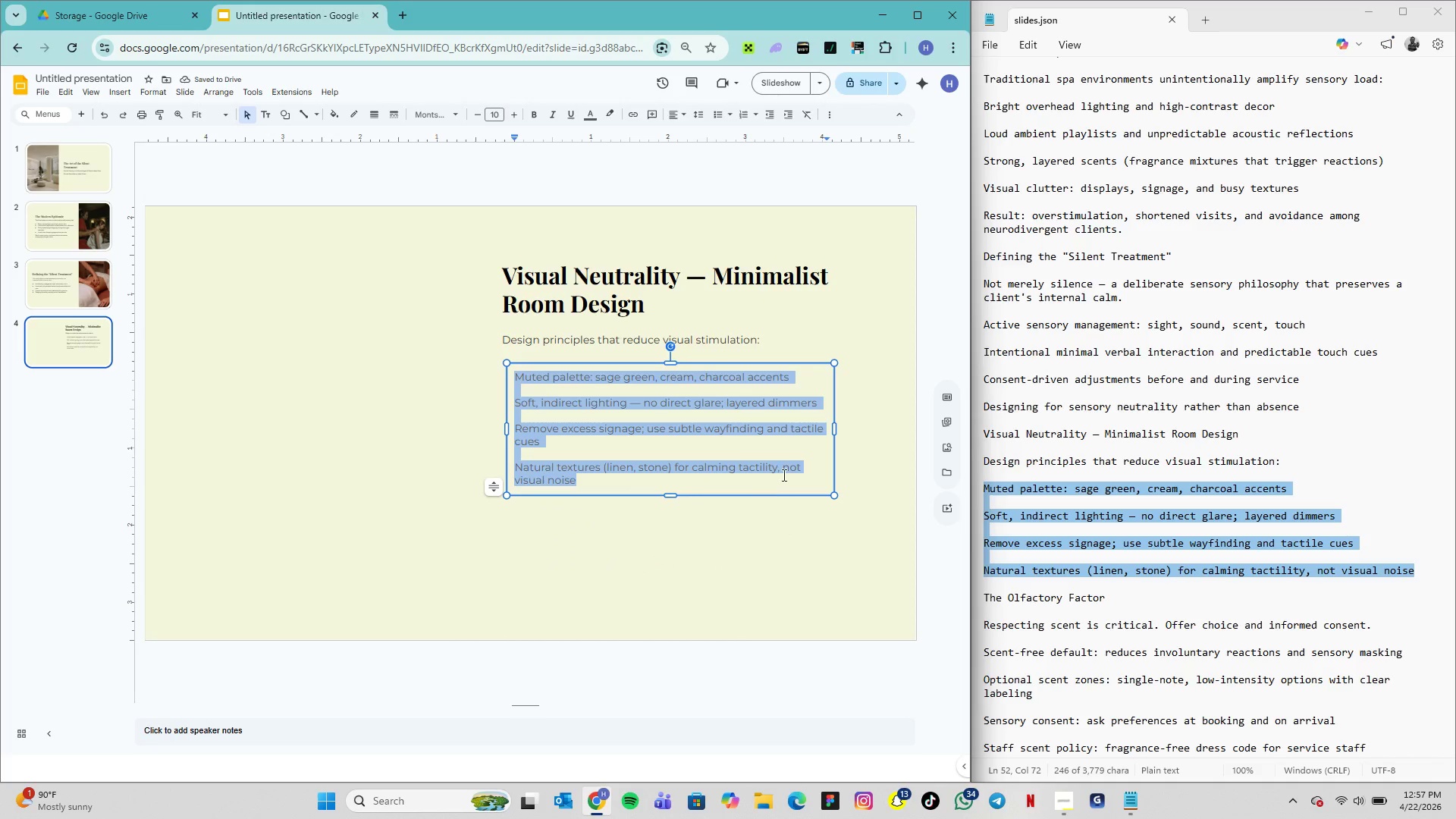 
wait(5.27)
 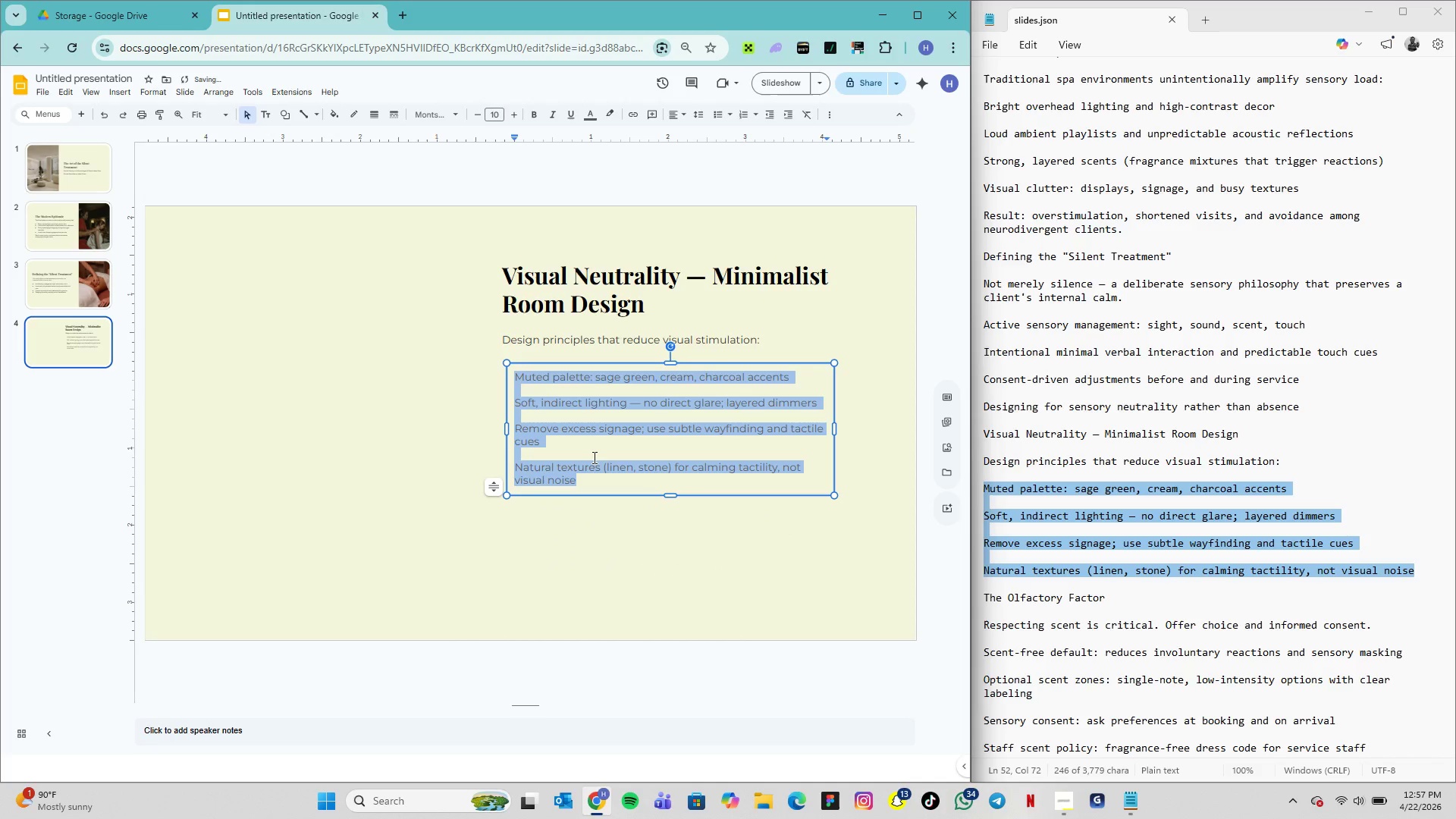 
left_click_drag(start_coordinate=[836, 434], to_coordinate=[864, 433])
 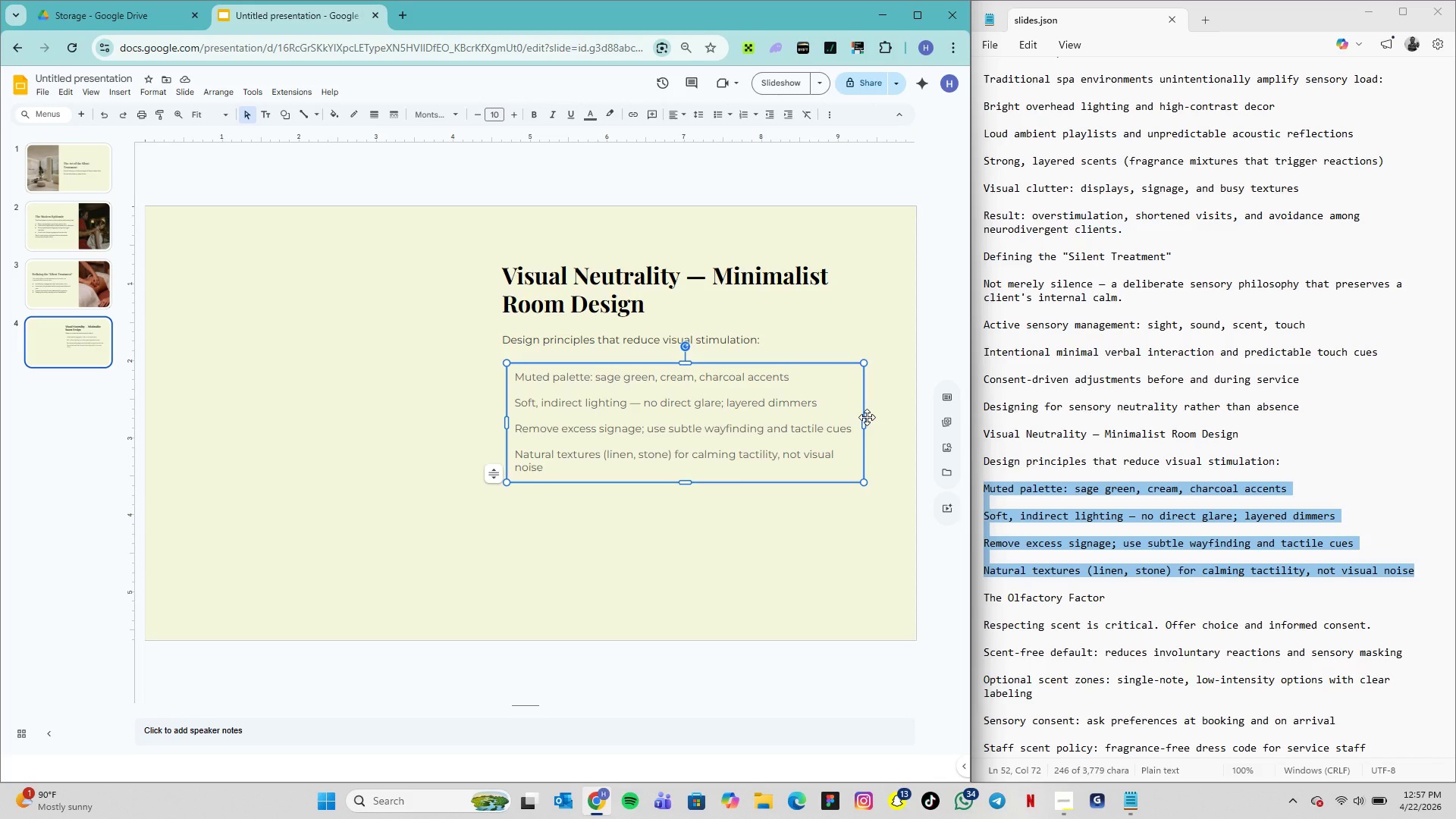 
wait(10.83)
 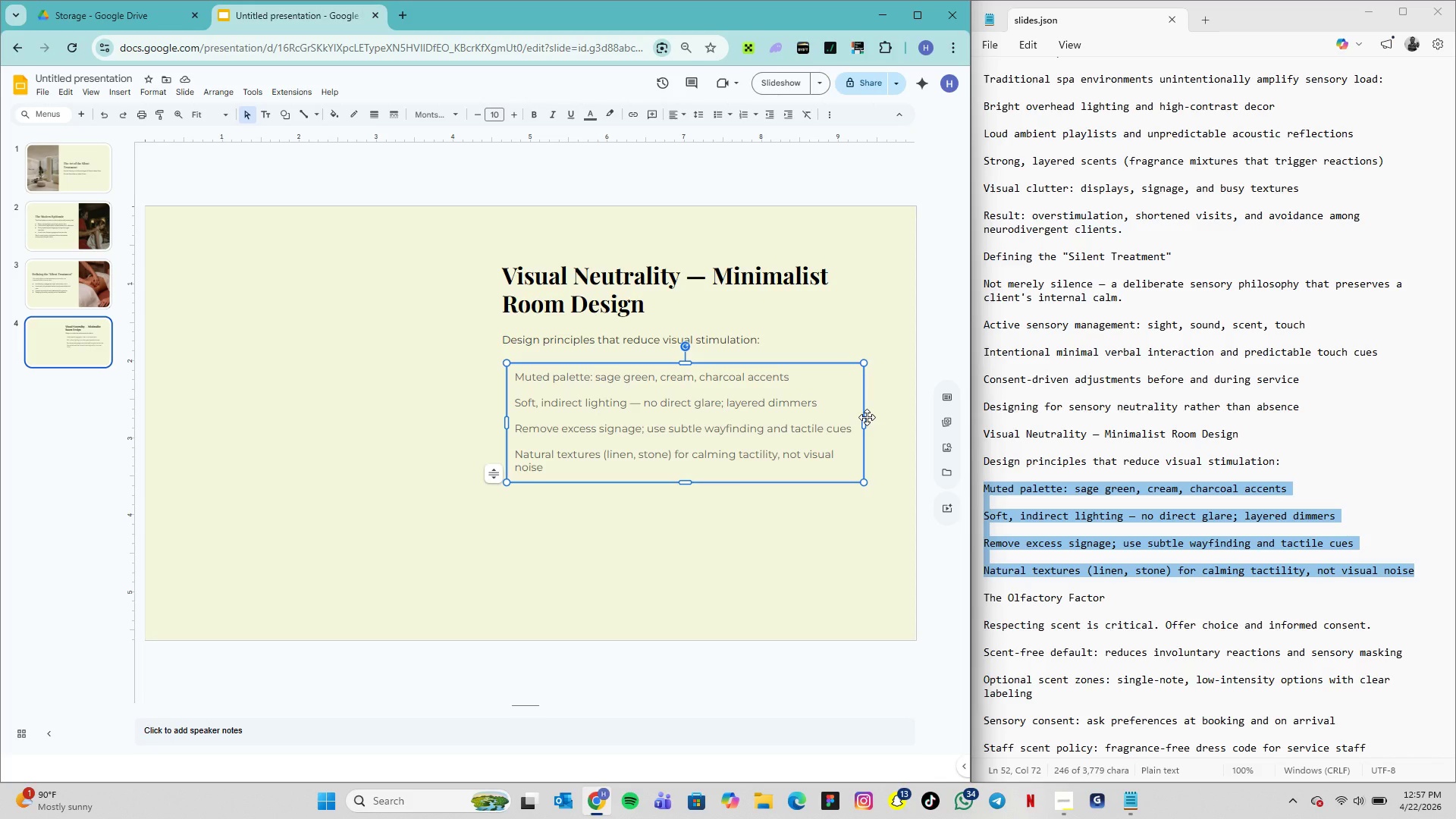 
left_click_drag(start_coordinate=[550, 469], to_coordinate=[516, 369])
 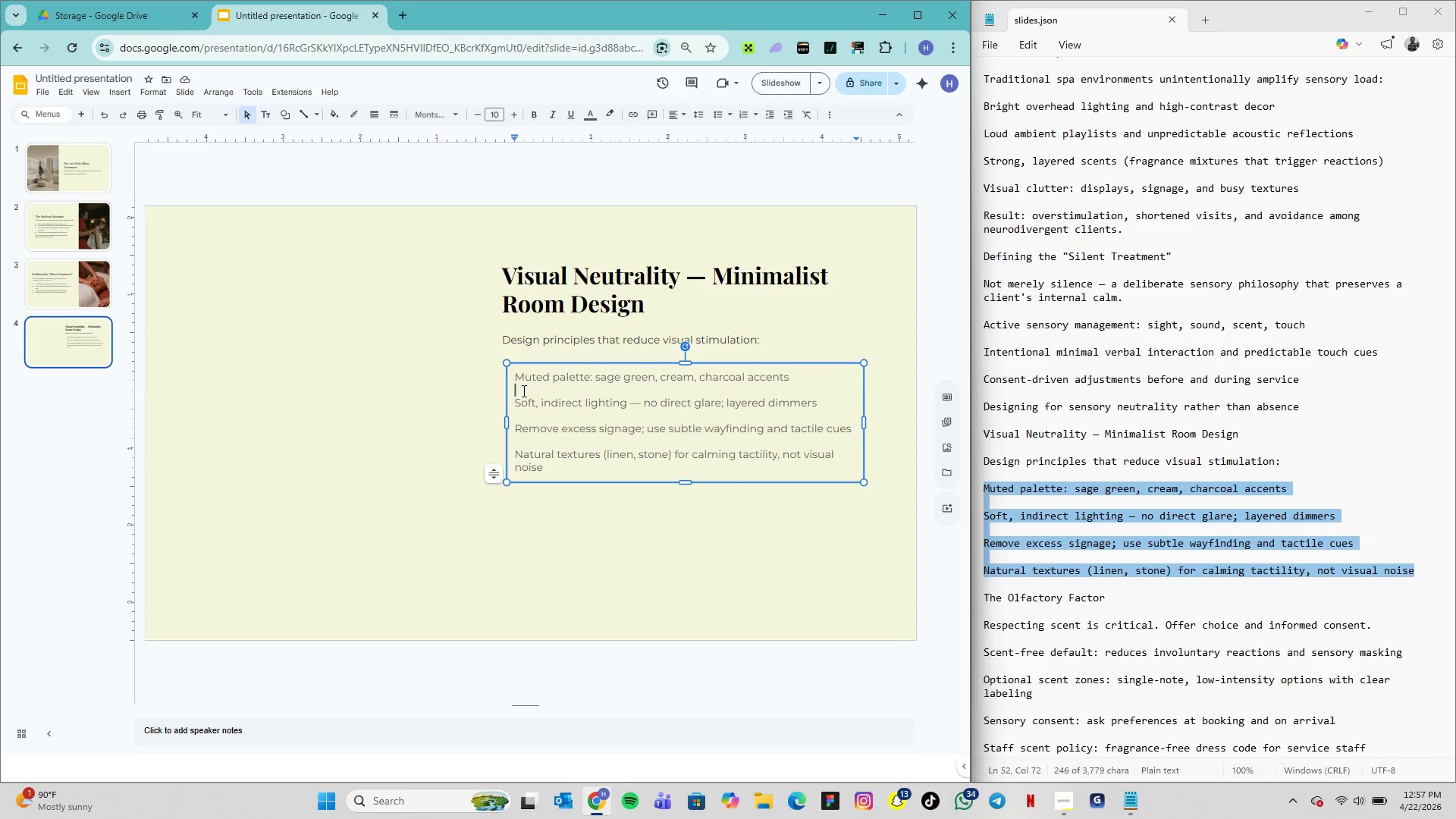 
key(Backspace)
 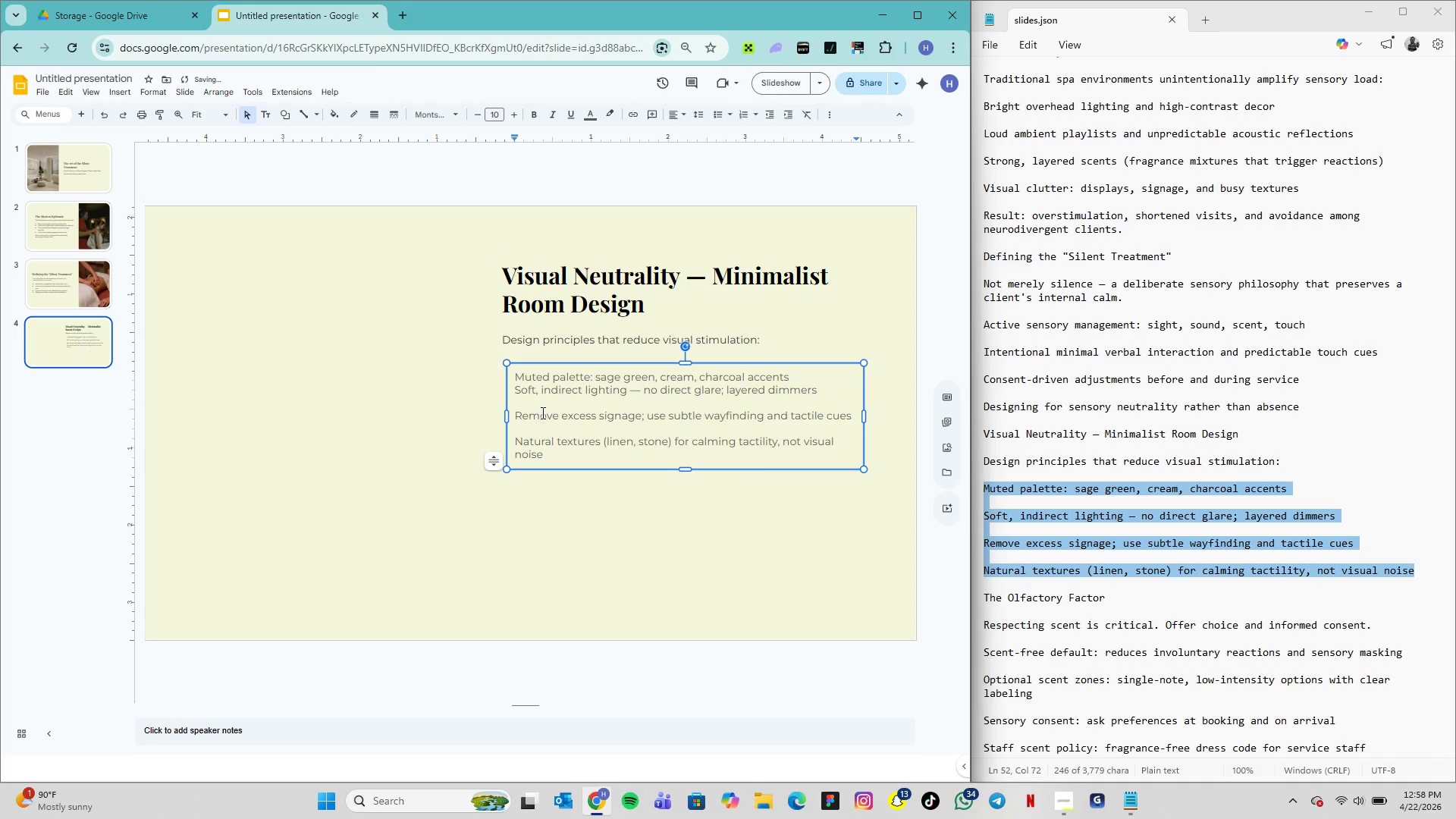 
left_click([522, 402])
 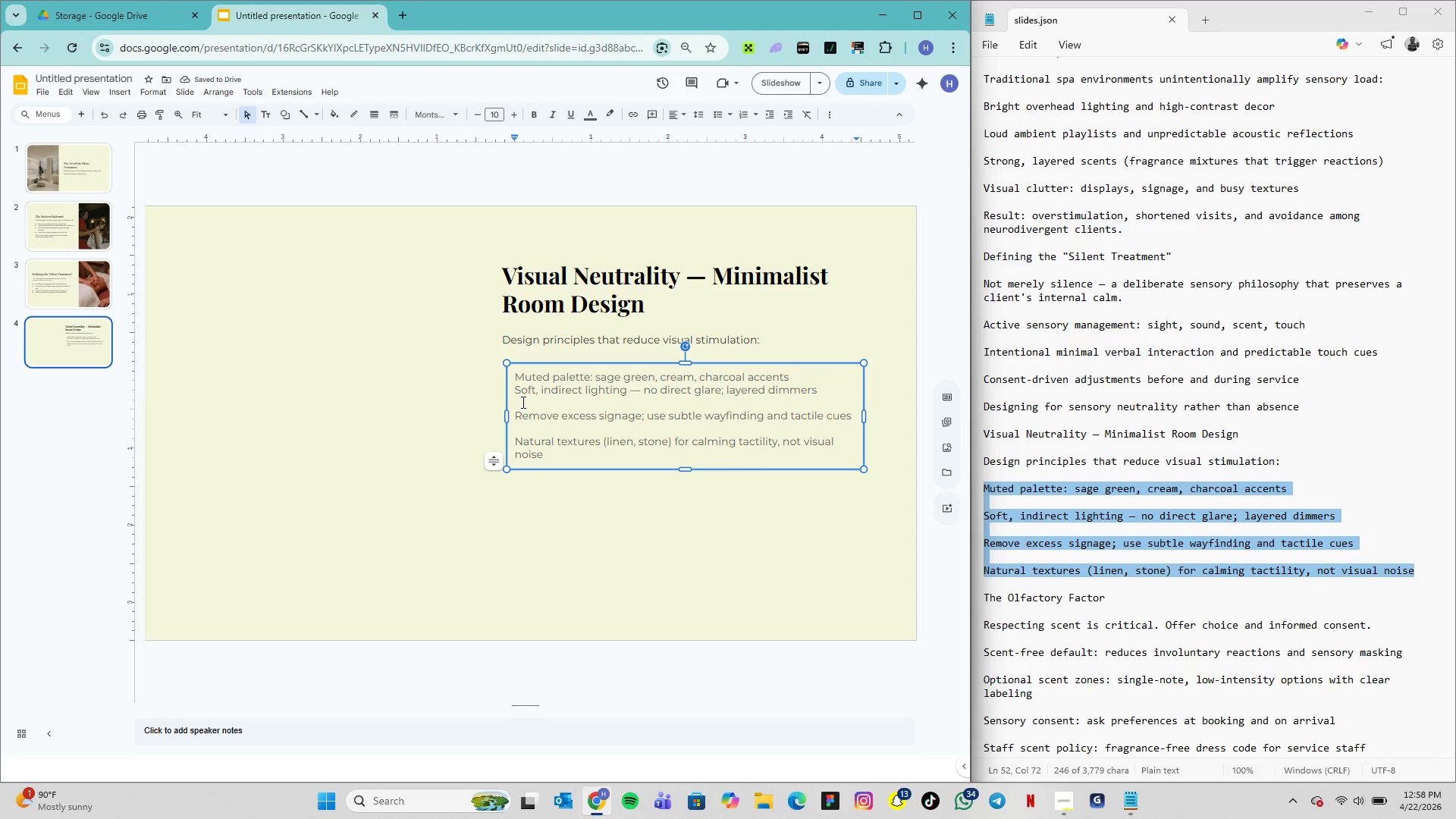 
key(Backspace)
 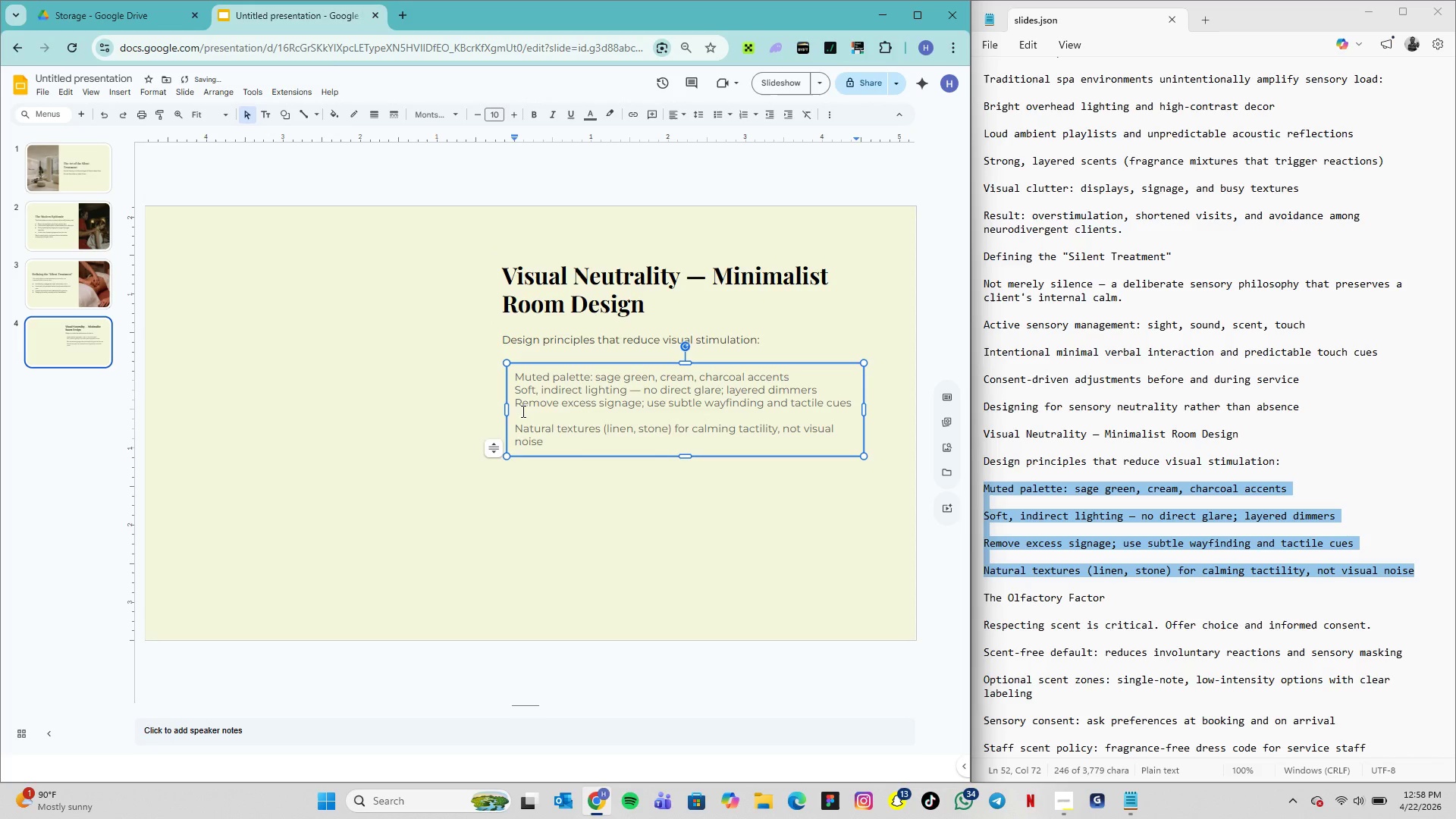 
left_click([519, 418])
 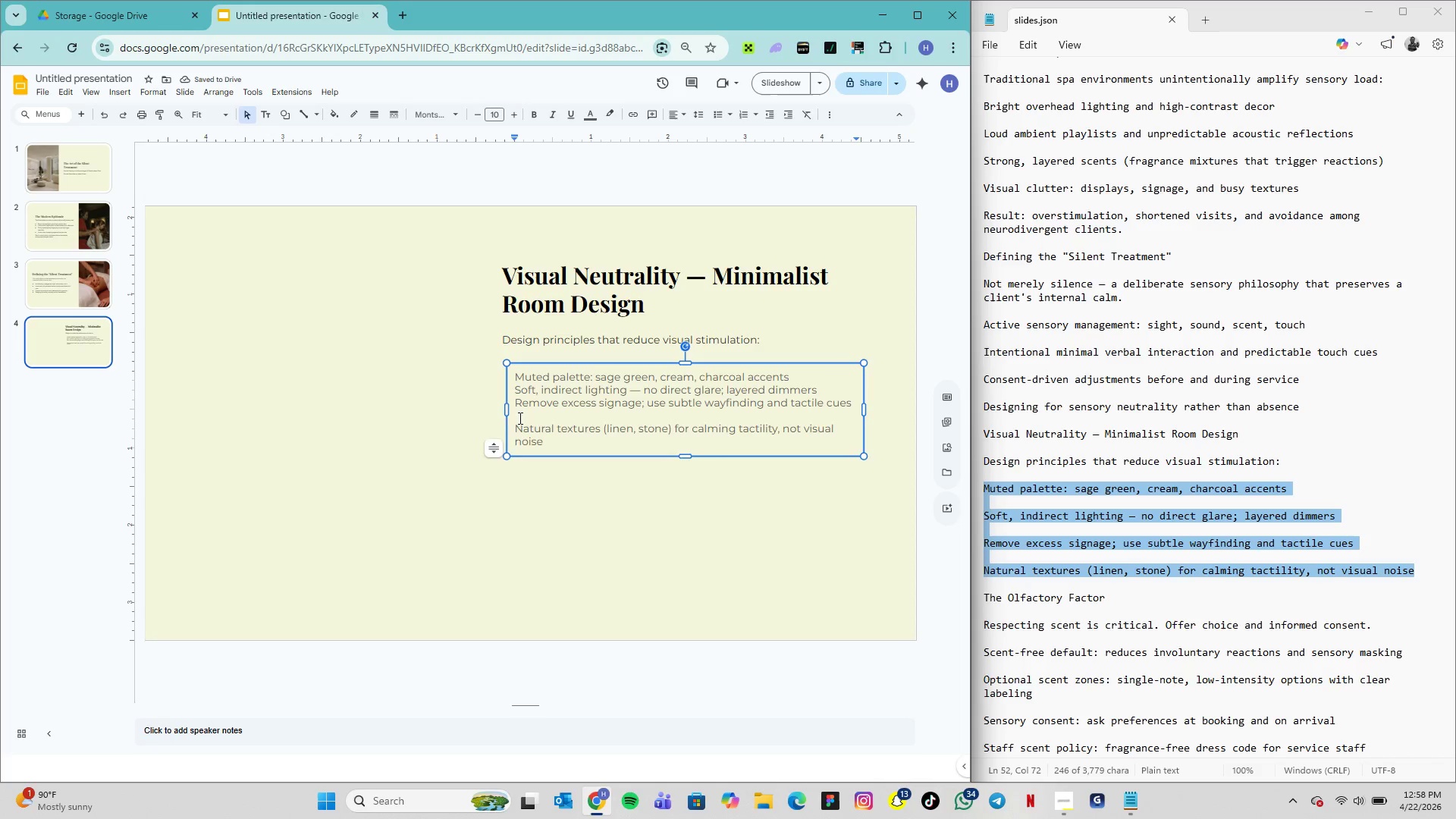 
key(Backspace)
 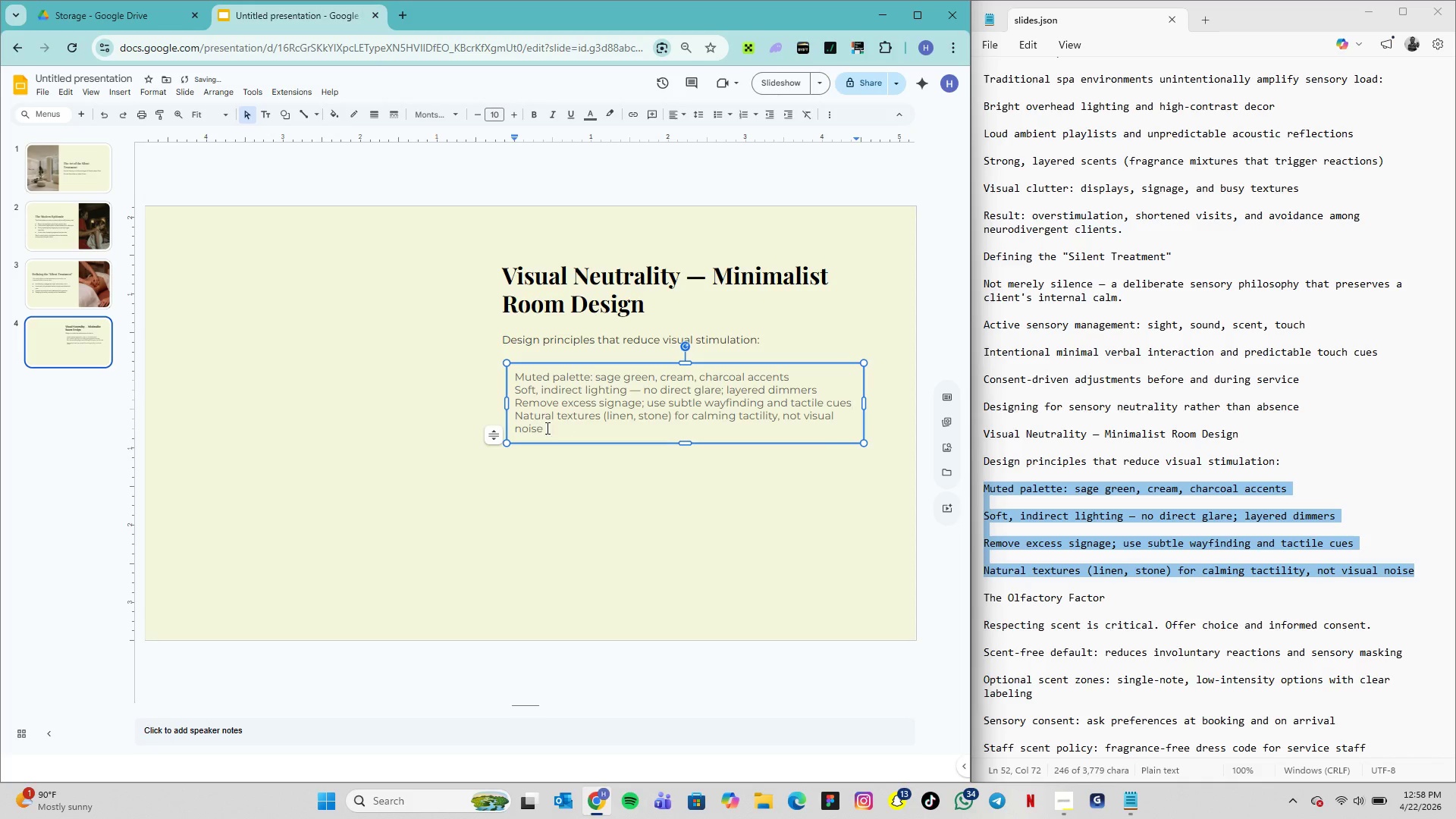 
left_click_drag(start_coordinate=[546, 428], to_coordinate=[510, 375])
 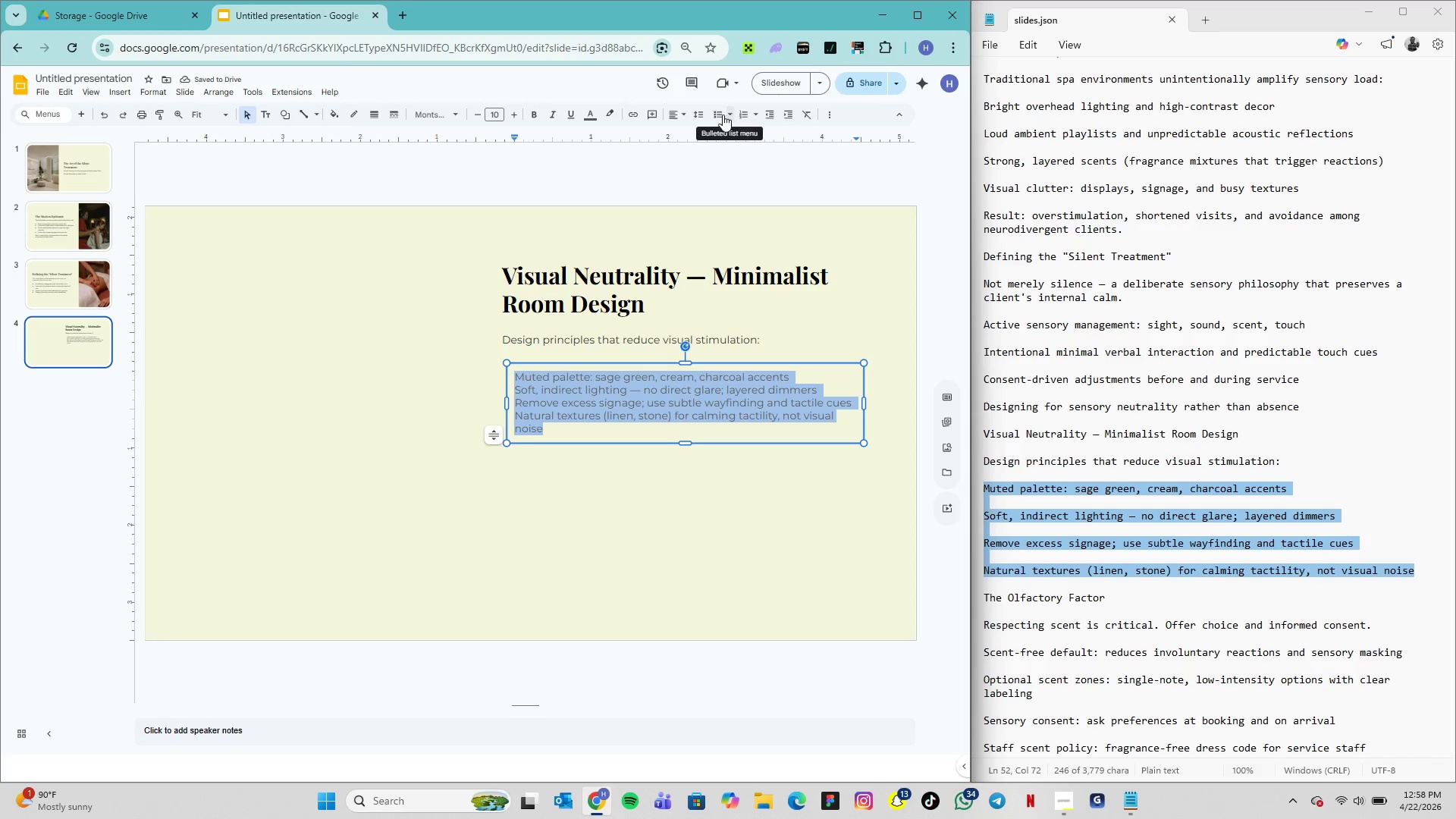 
left_click([700, 120])
 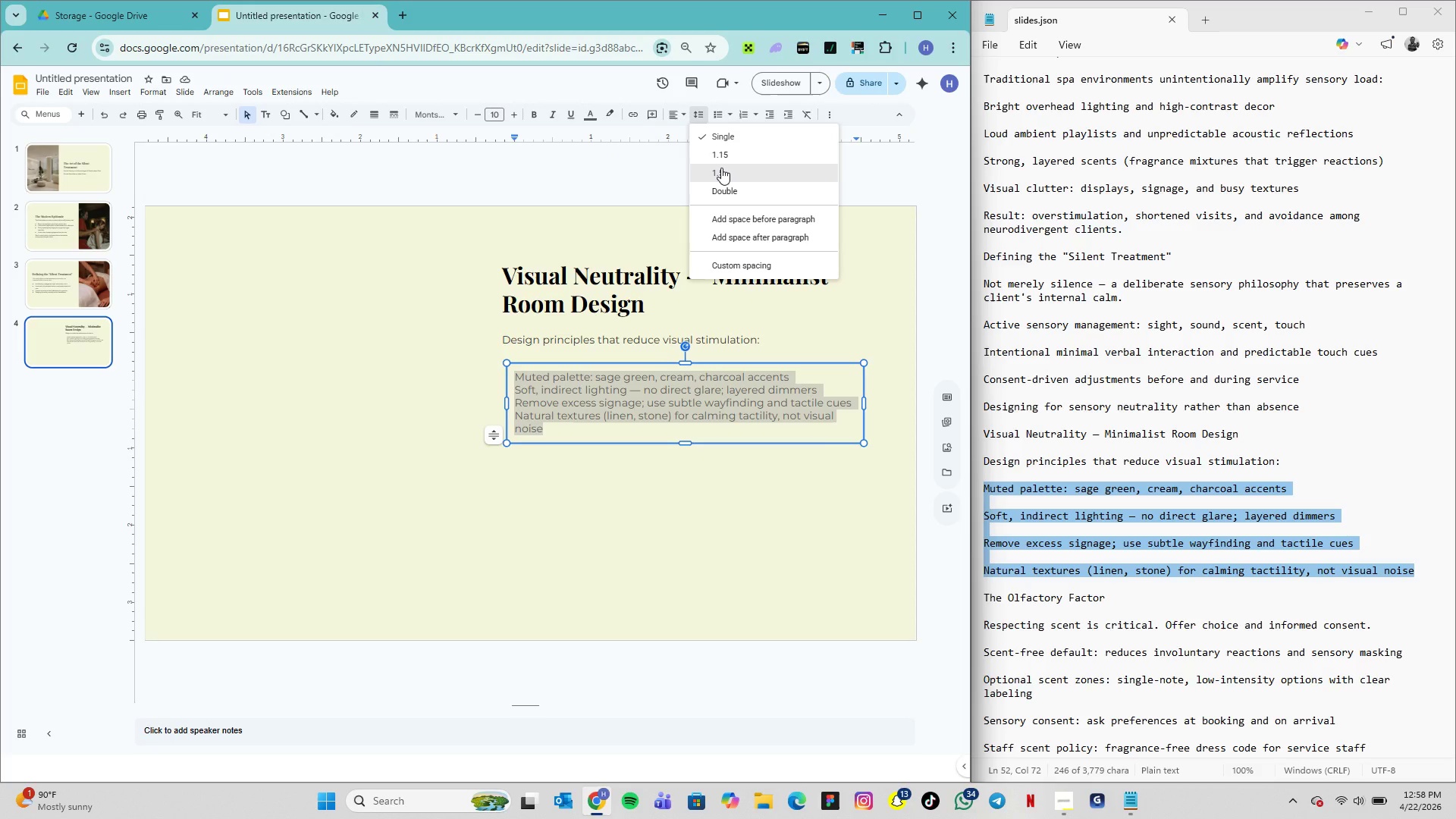 
left_click([721, 168])
 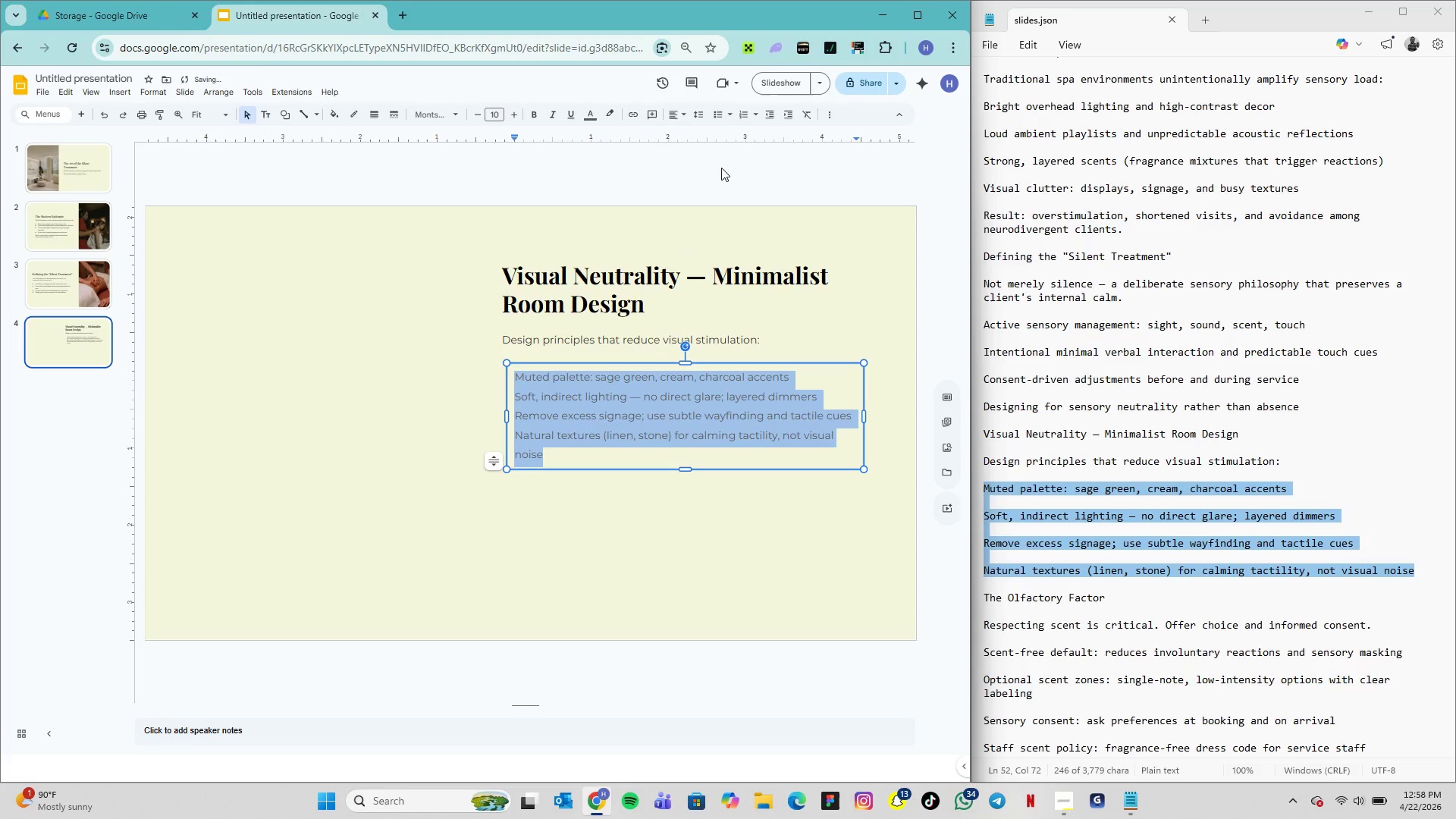 
mouse_move([708, 130])
 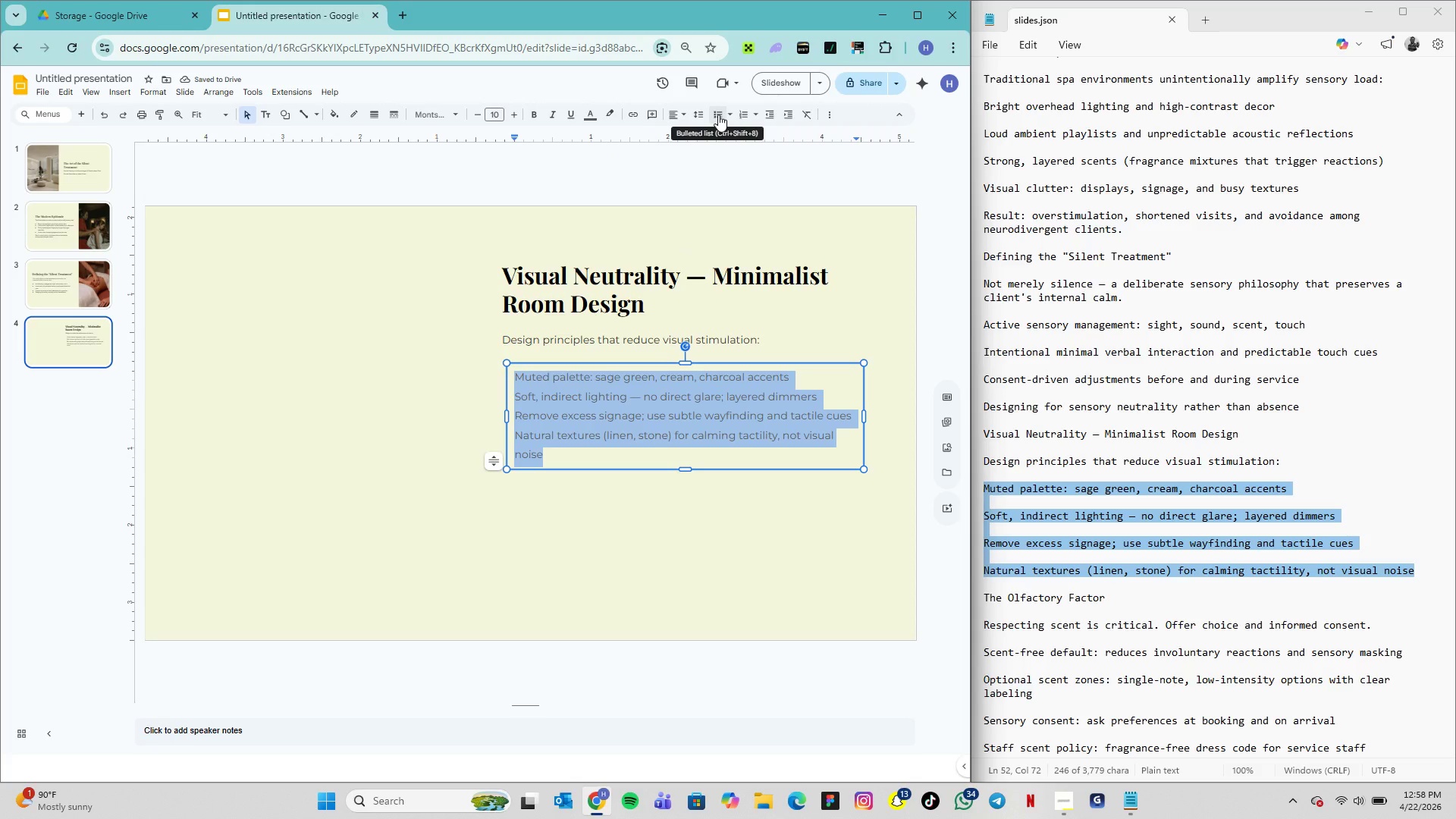 
left_click([718, 115])
 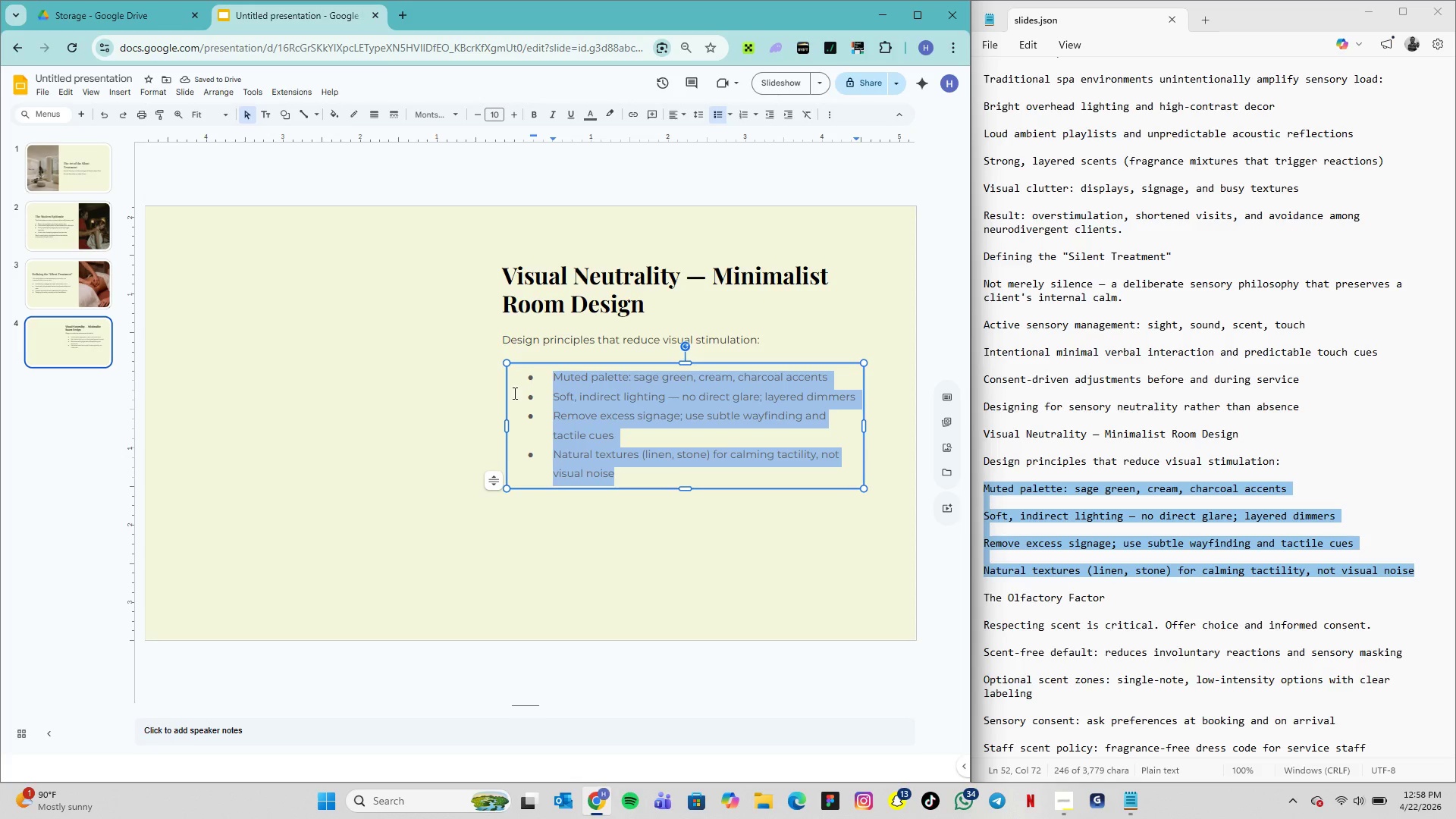 
wait(8.56)
 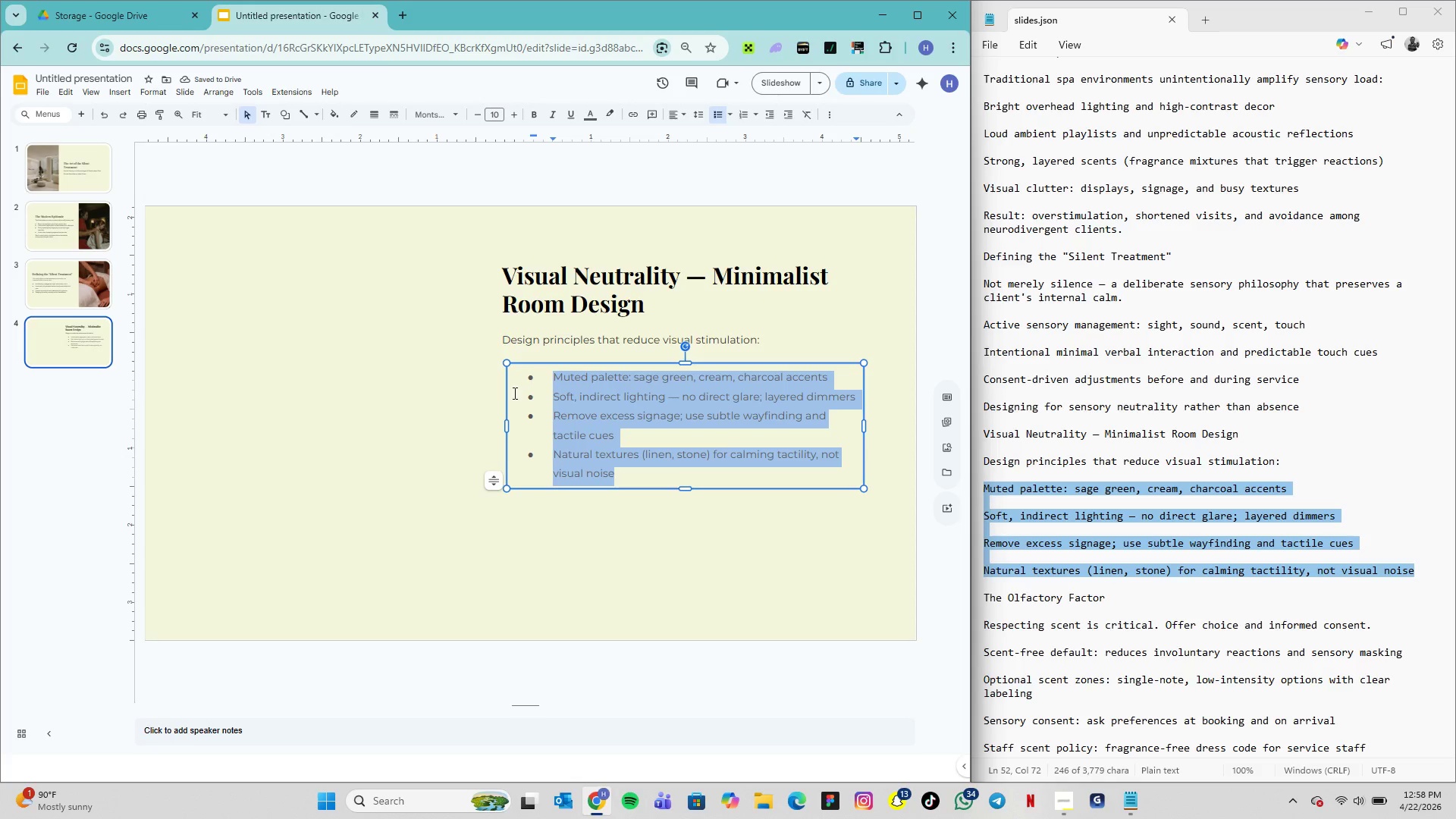 
left_click_drag(start_coordinate=[864, 424], to_coordinate=[883, 428])
 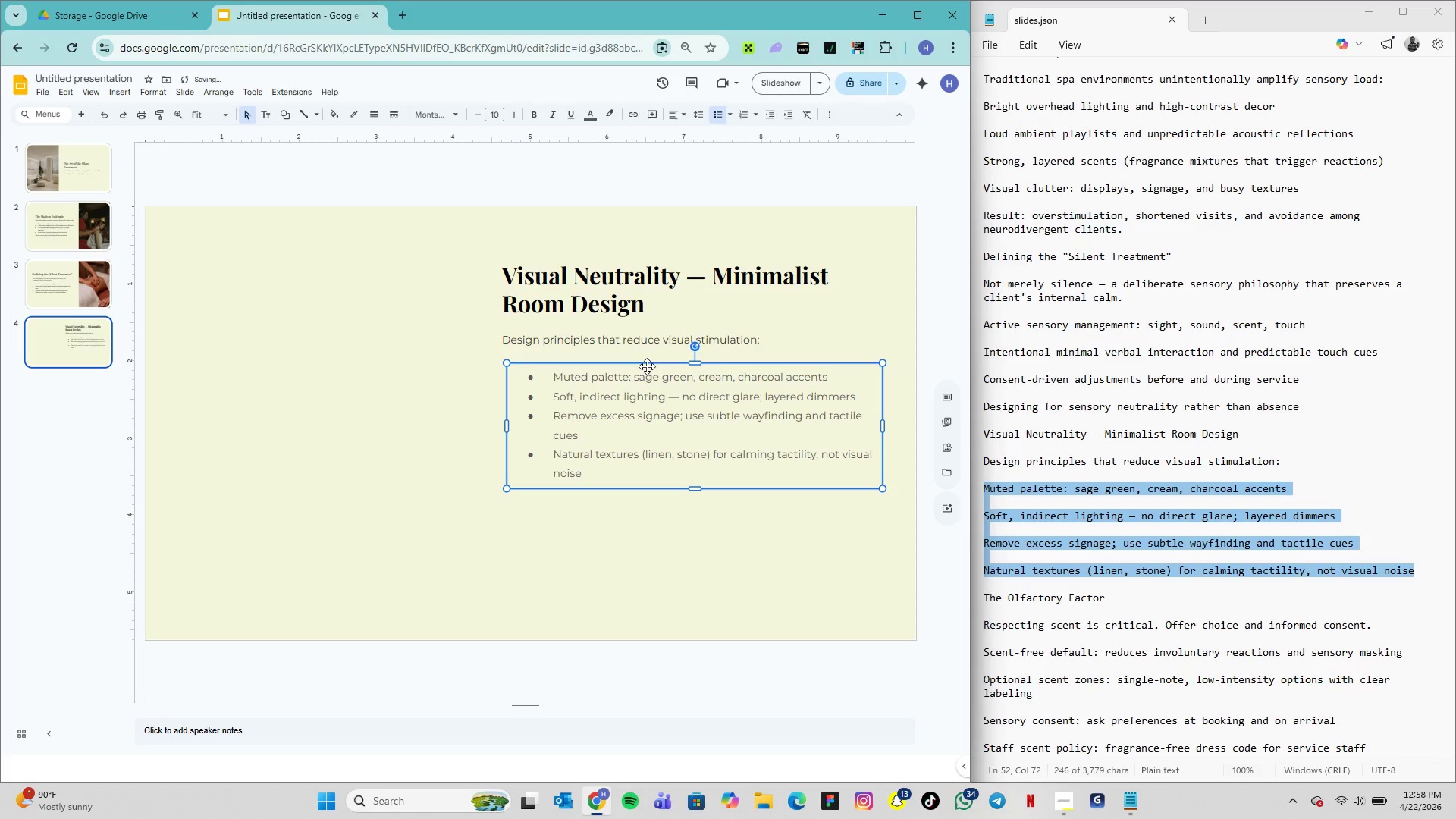 
left_click_drag(start_coordinate=[647, 366], to_coordinate=[611, 366])
 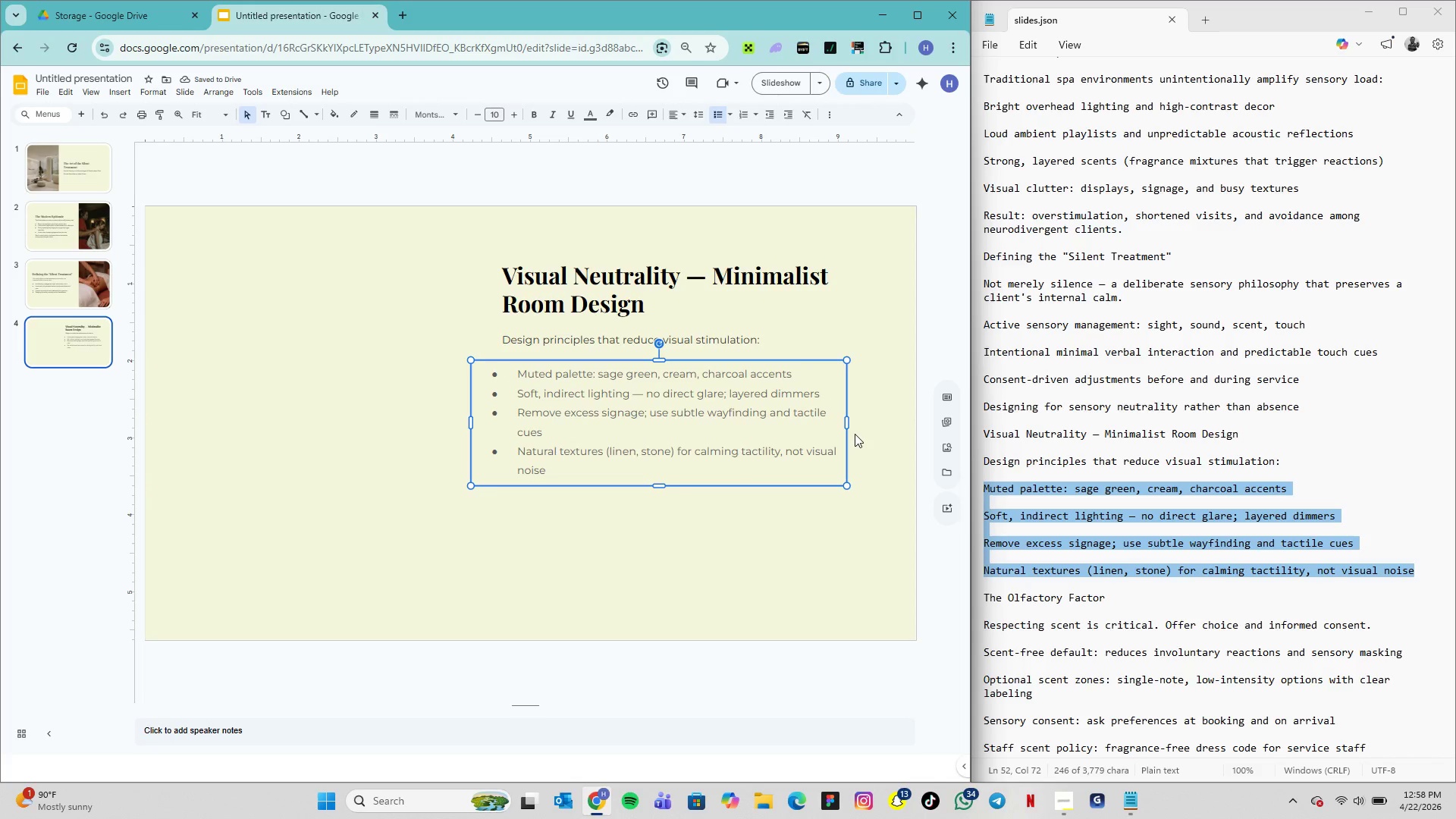 
left_click_drag(start_coordinate=[849, 428], to_coordinate=[866, 428])
 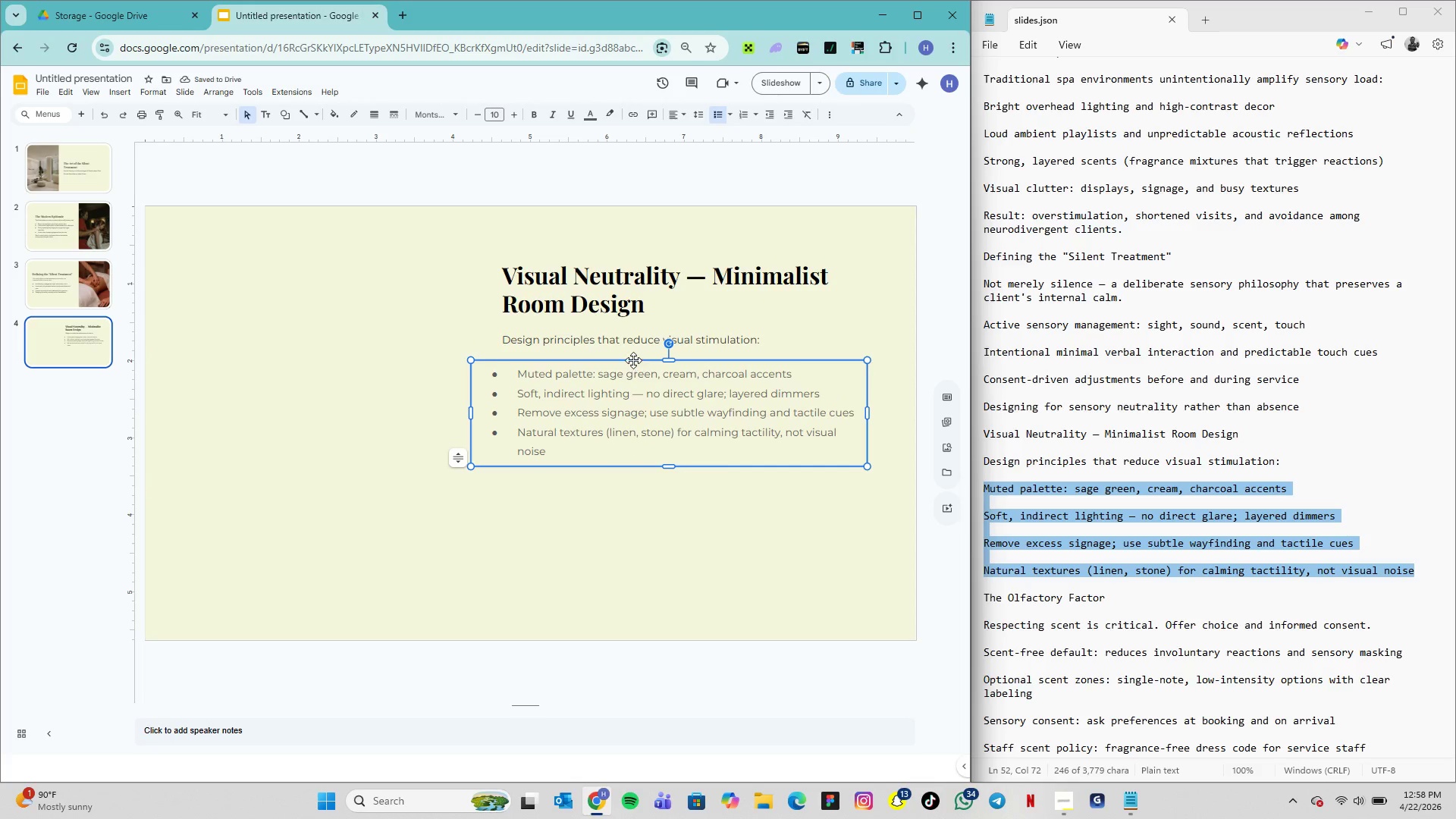 
left_click_drag(start_coordinate=[633, 360], to_coordinate=[640, 361])
 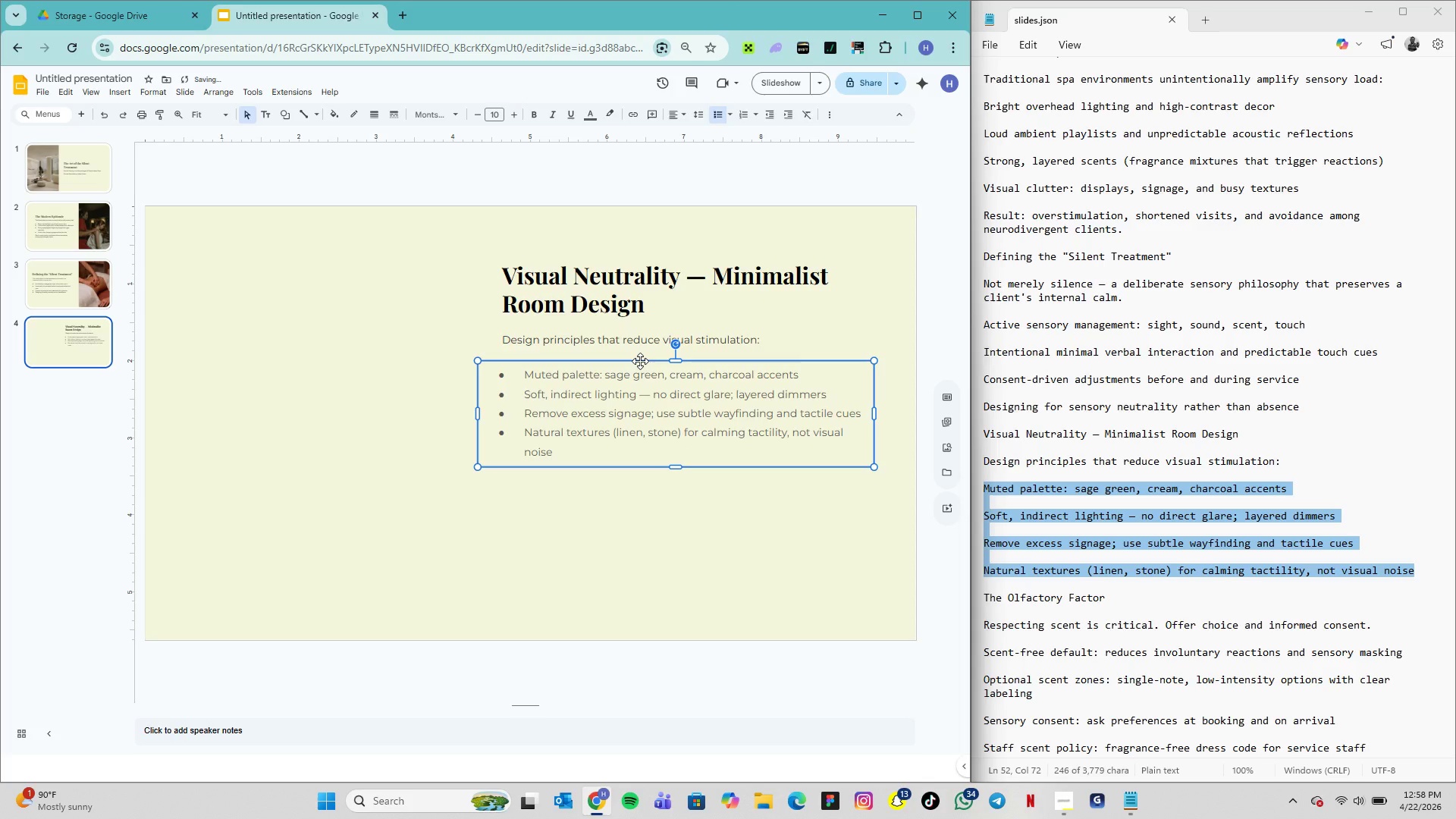 
left_click_drag(start_coordinate=[640, 361], to_coordinate=[644, 361])
 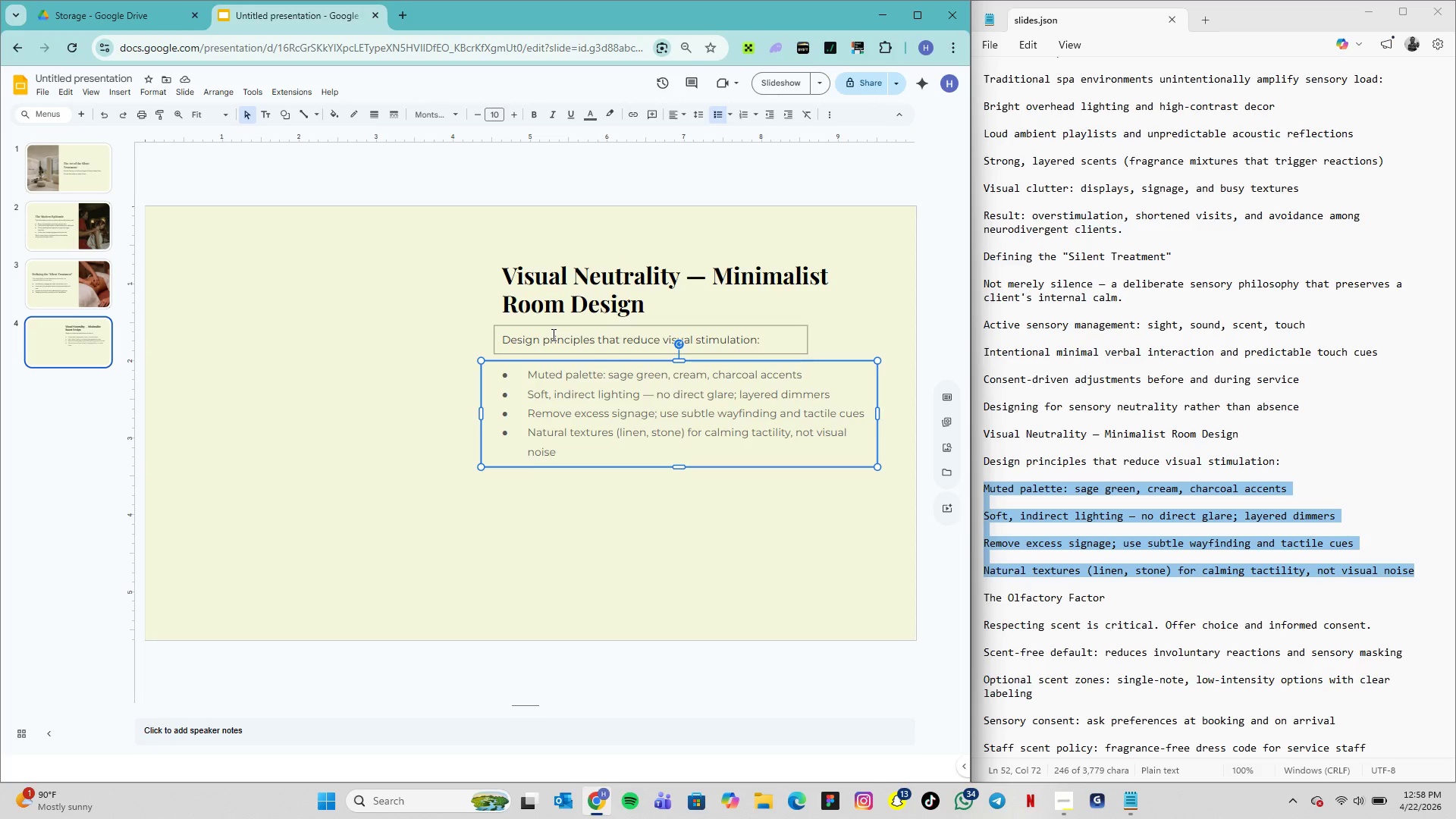 
wait(8.0)
 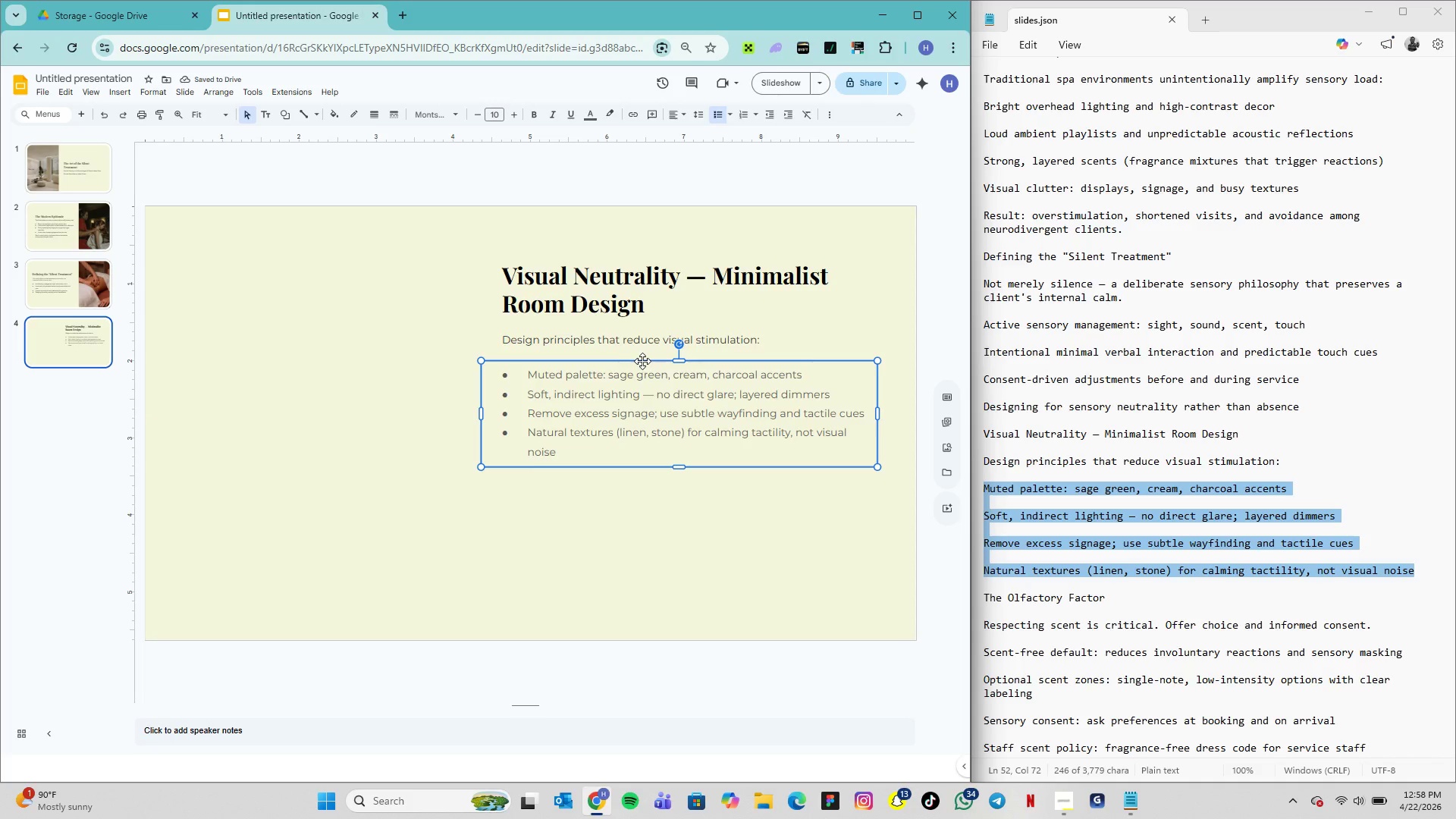 
hold_key(key=ShiftLeft, duration=3.84)
left_click([534, 331])
 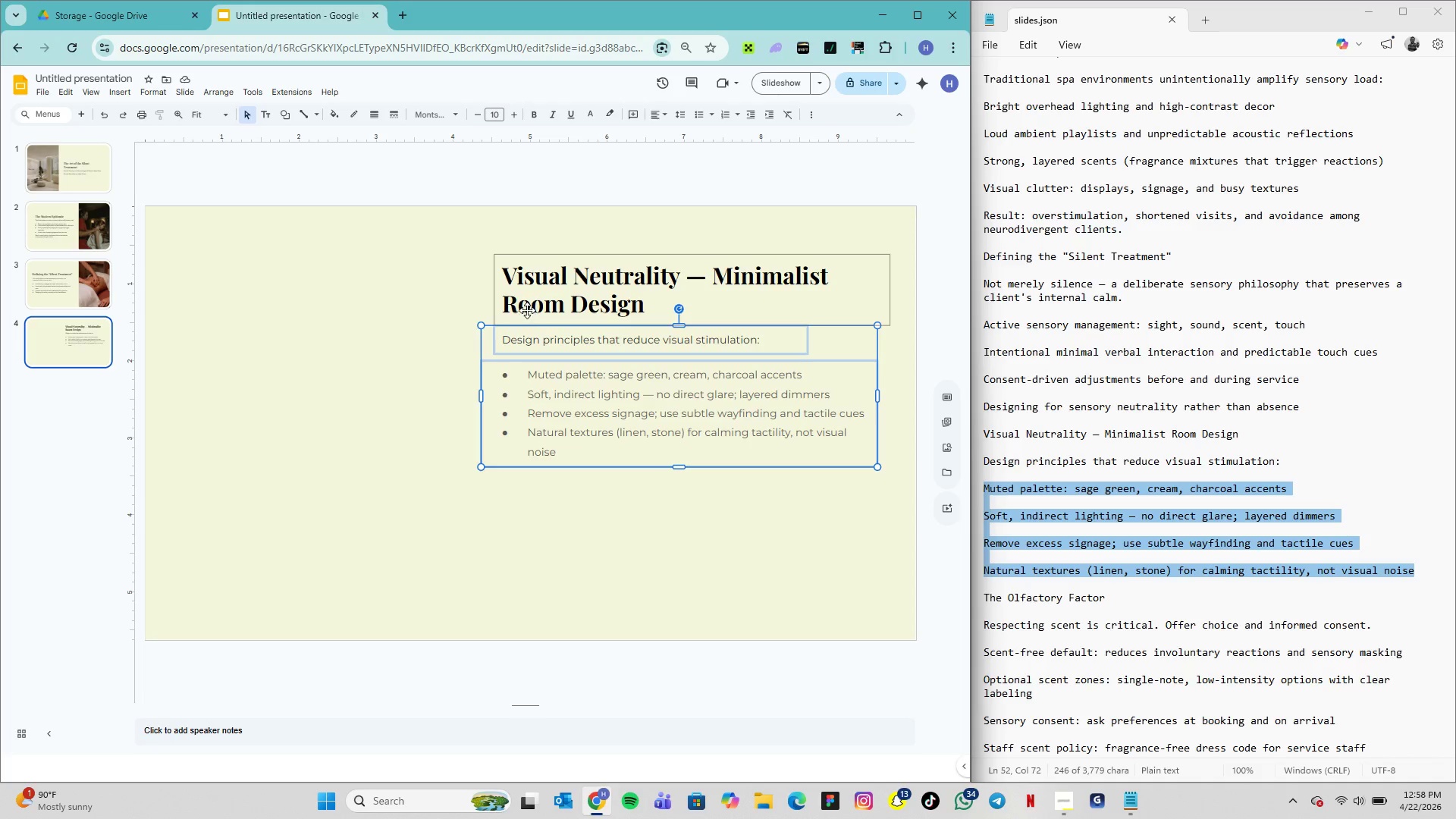 
left_click([527, 309])
 